 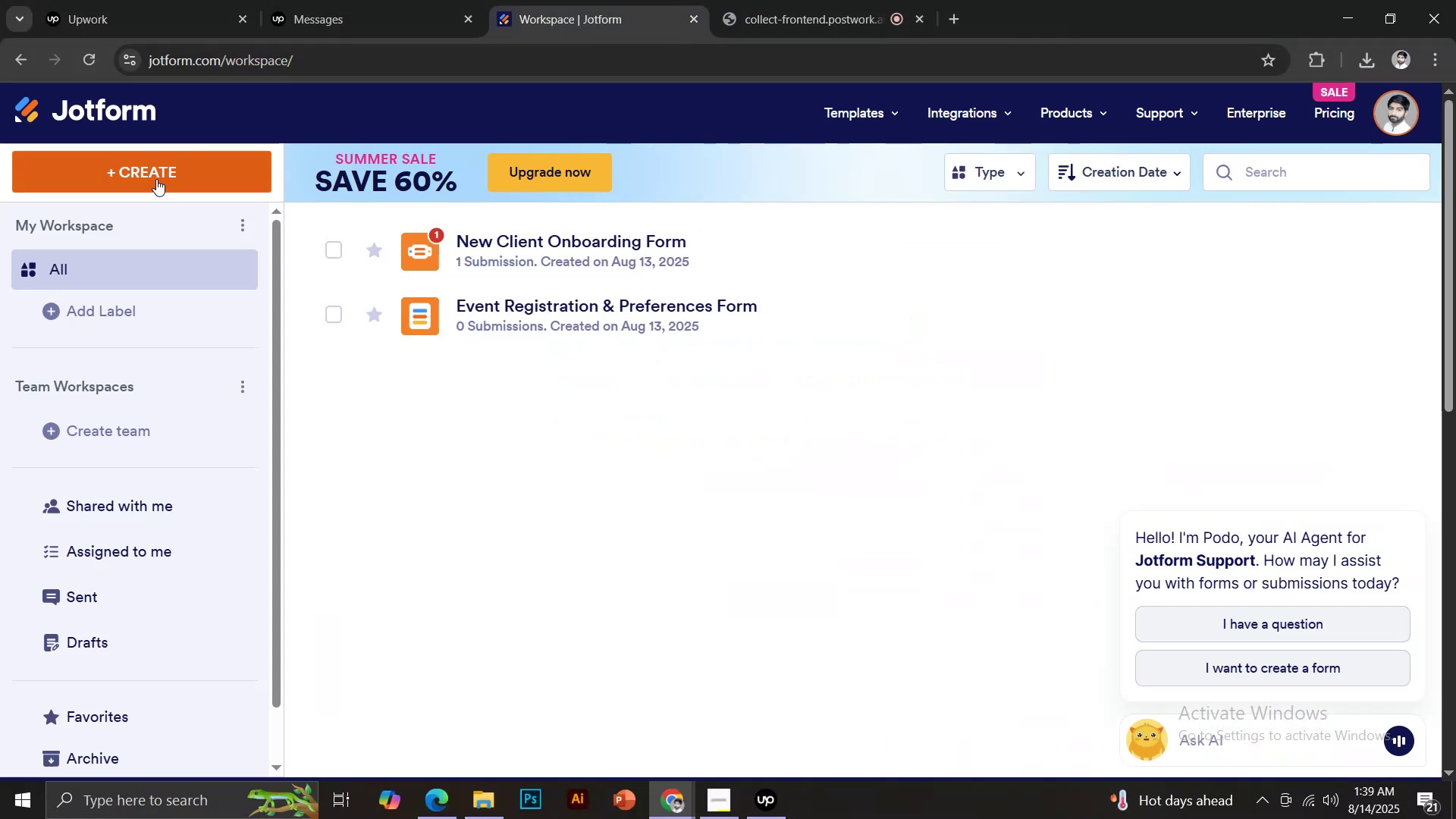 
left_click([347, 407])
 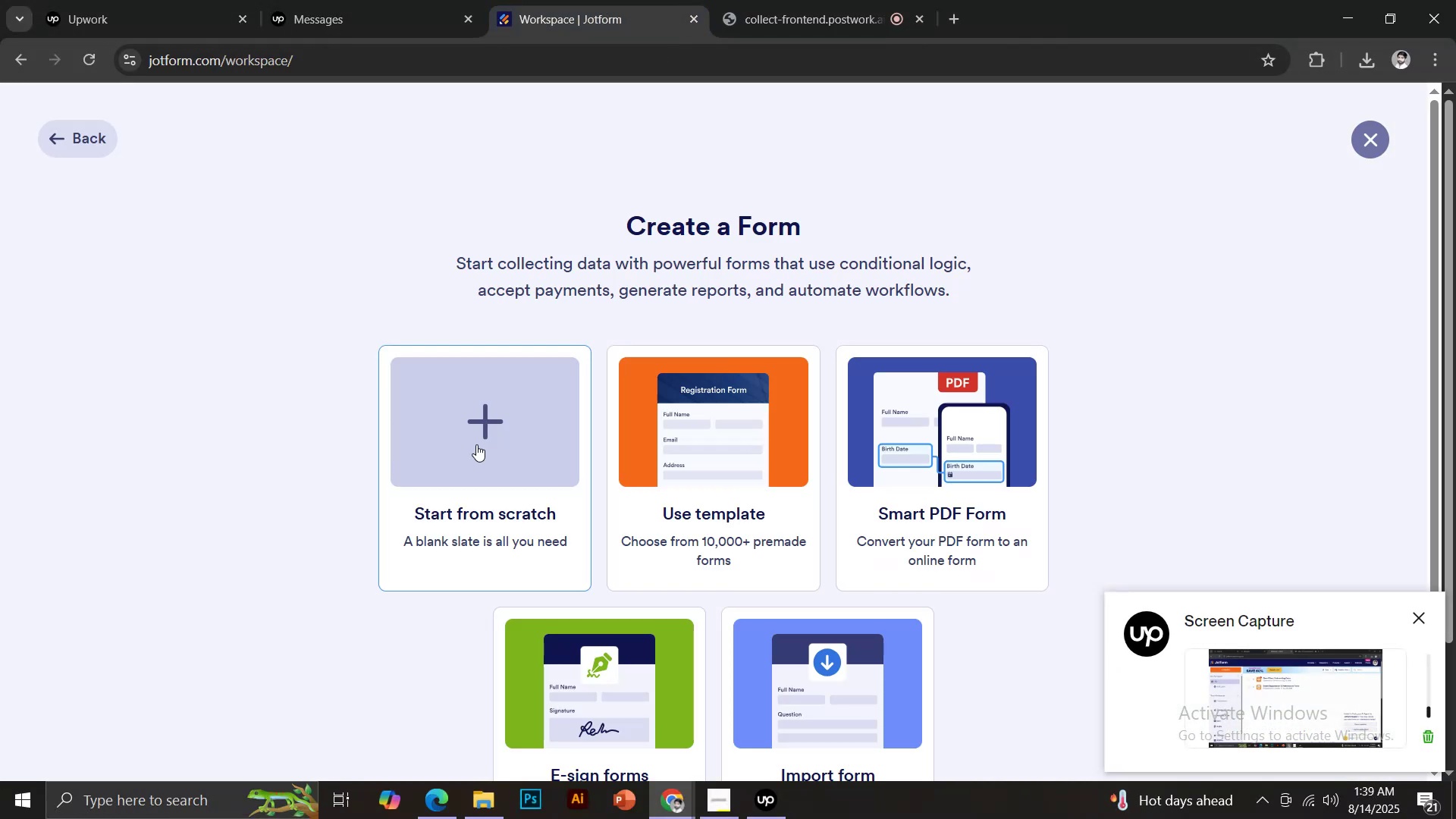 
left_click([485, 420])
 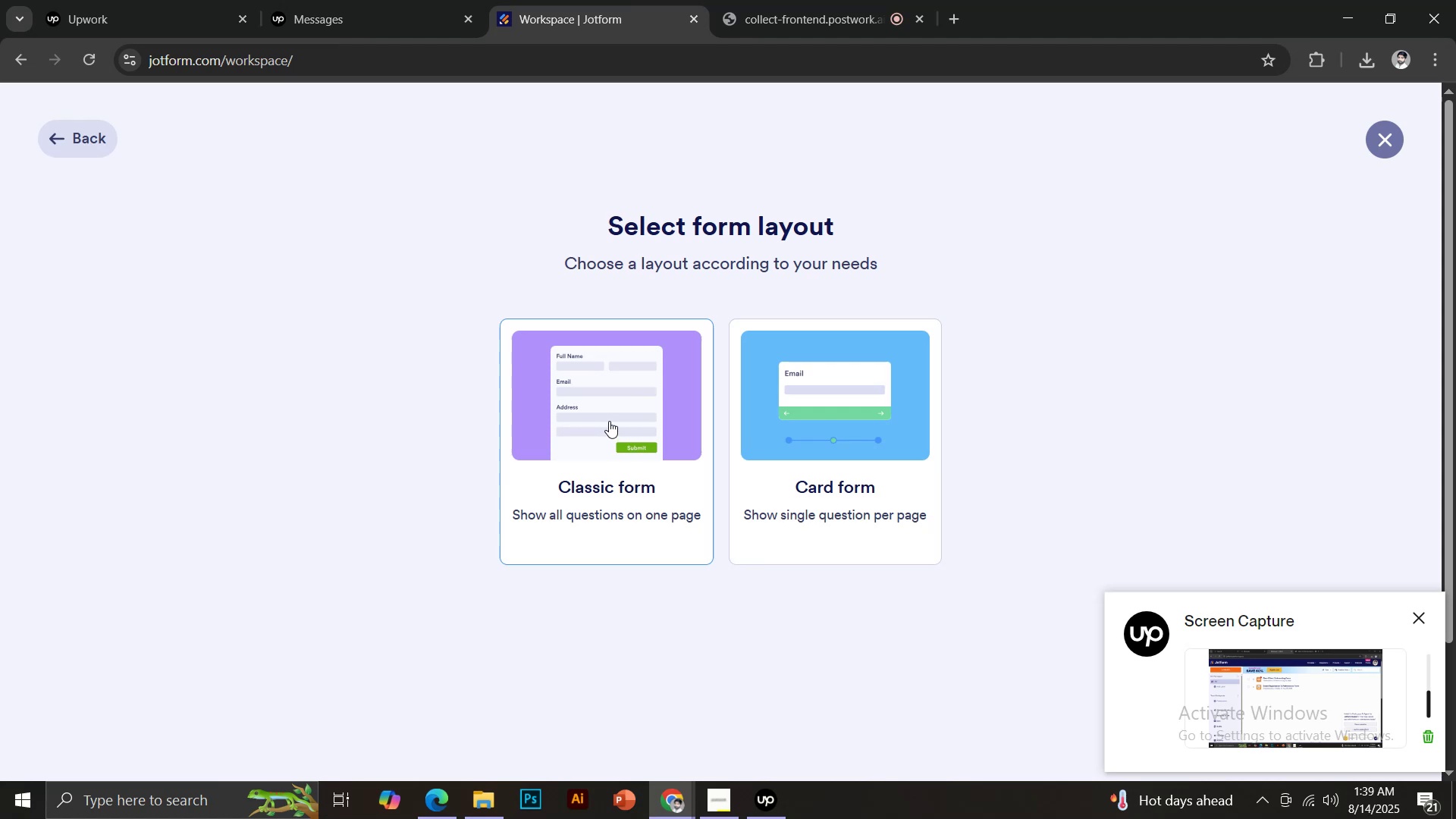 
left_click([608, 400])
 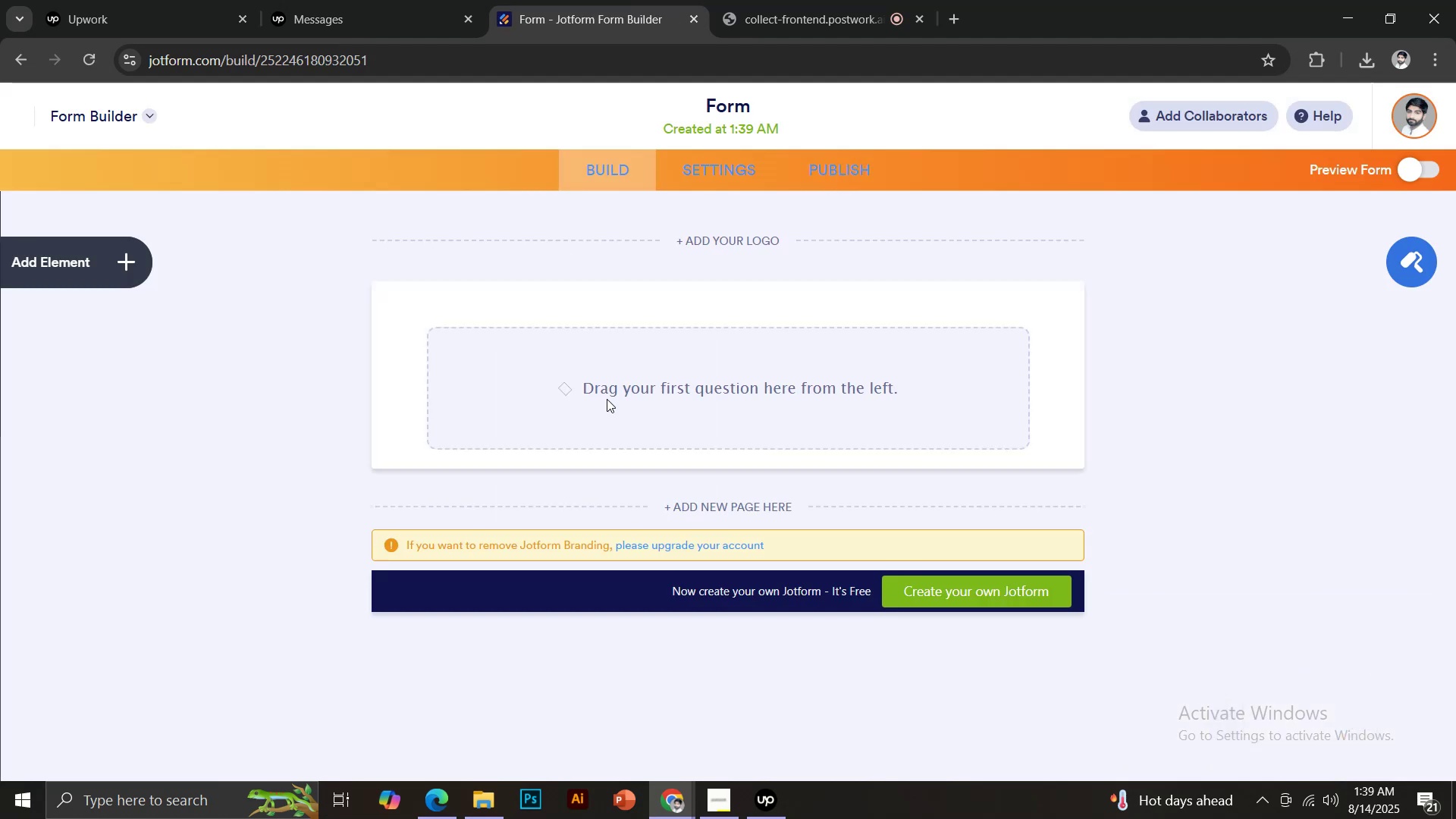 
wait(13.81)
 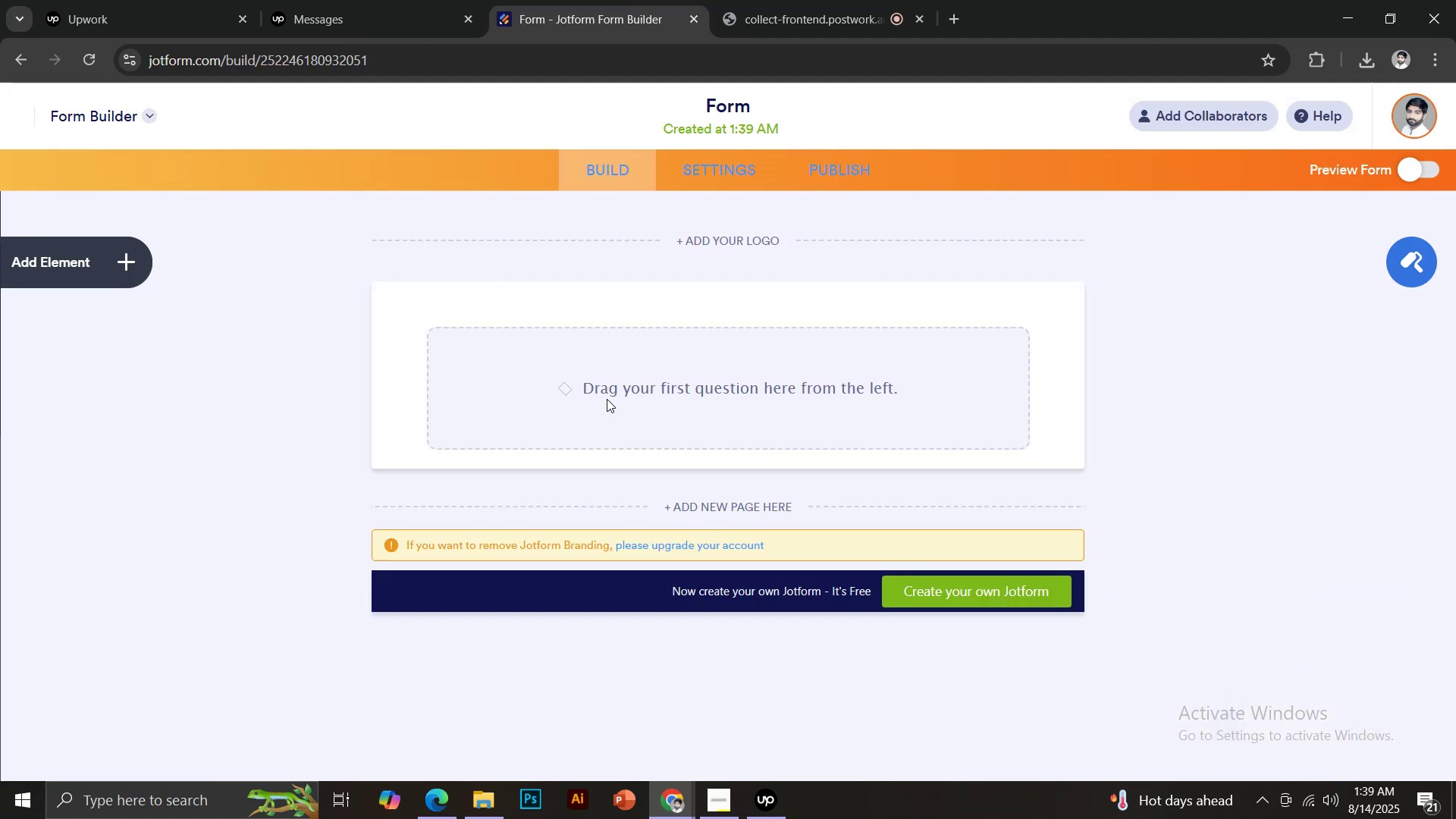 
left_click([1084, 271])
 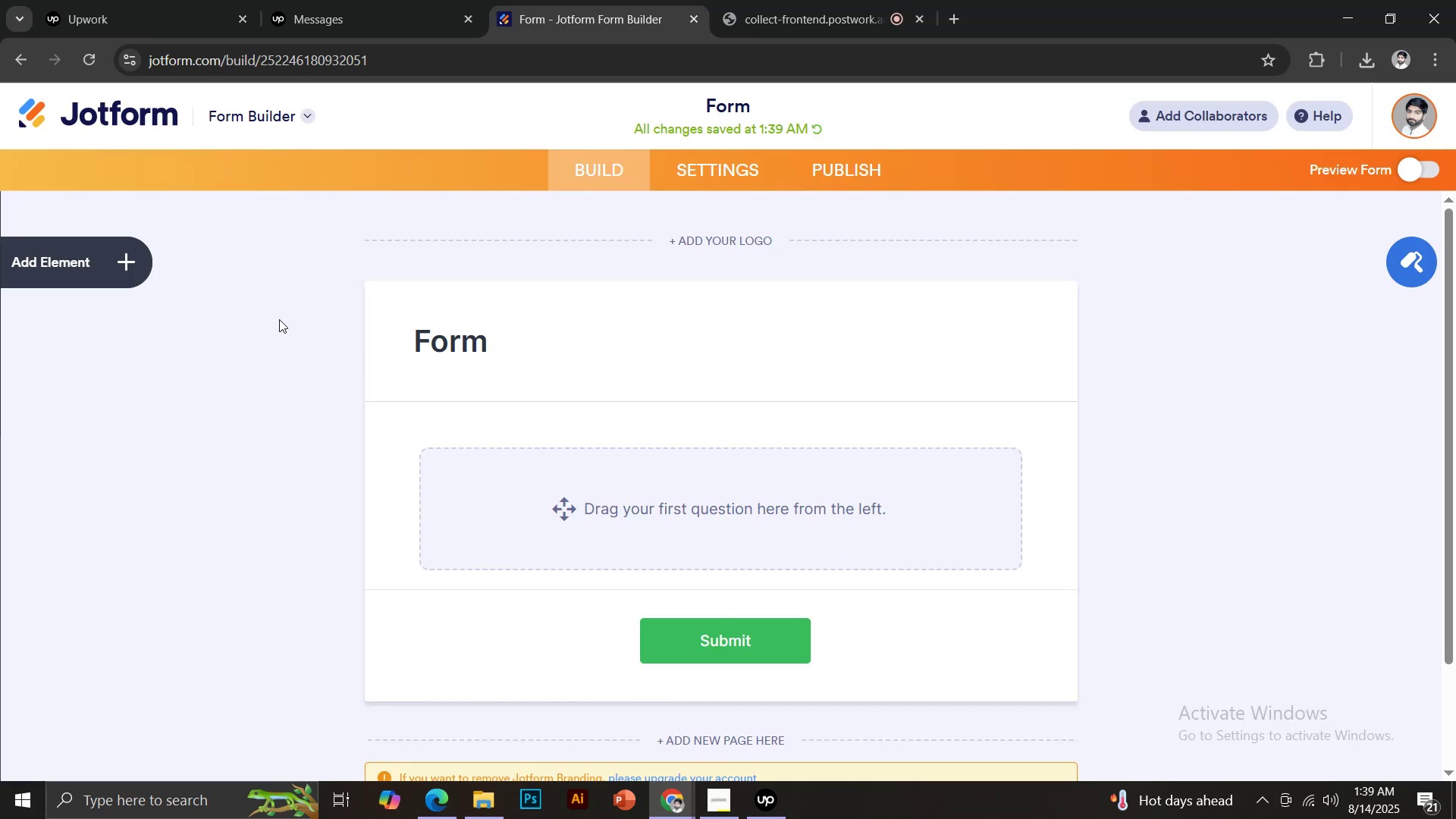 
left_click([129, 259])
 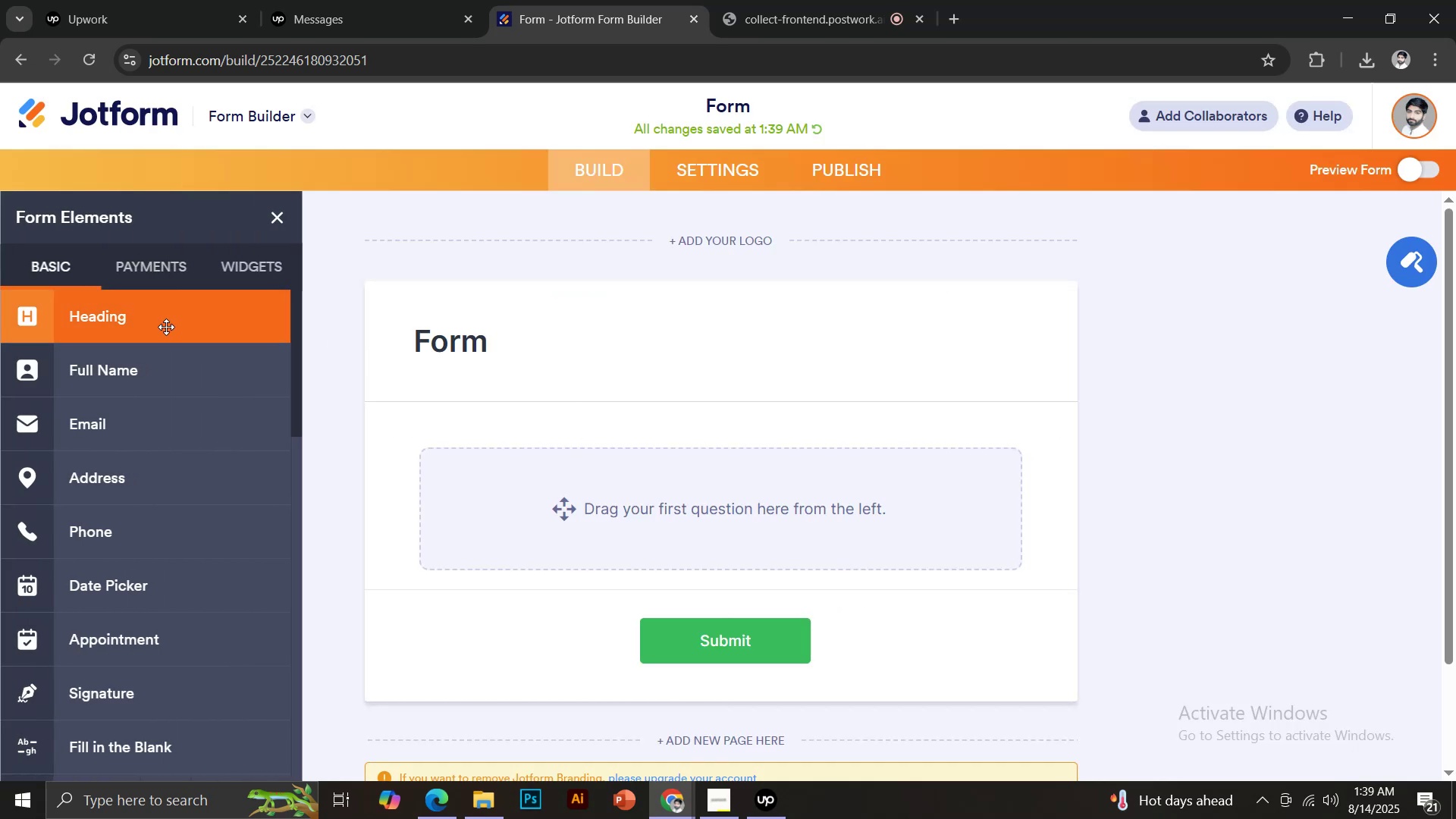 
left_click([143, 365])
 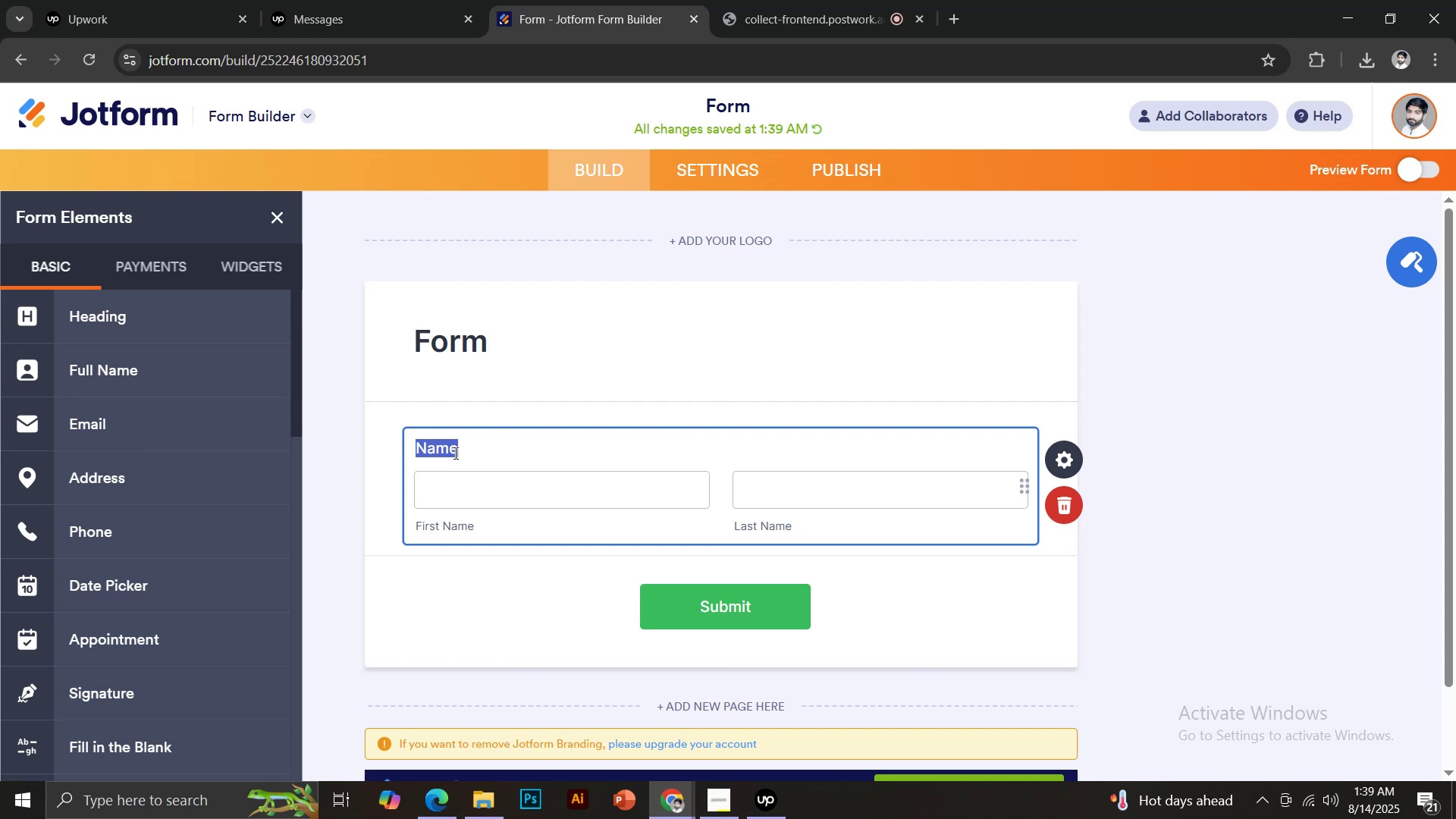 
type(Full Name)
 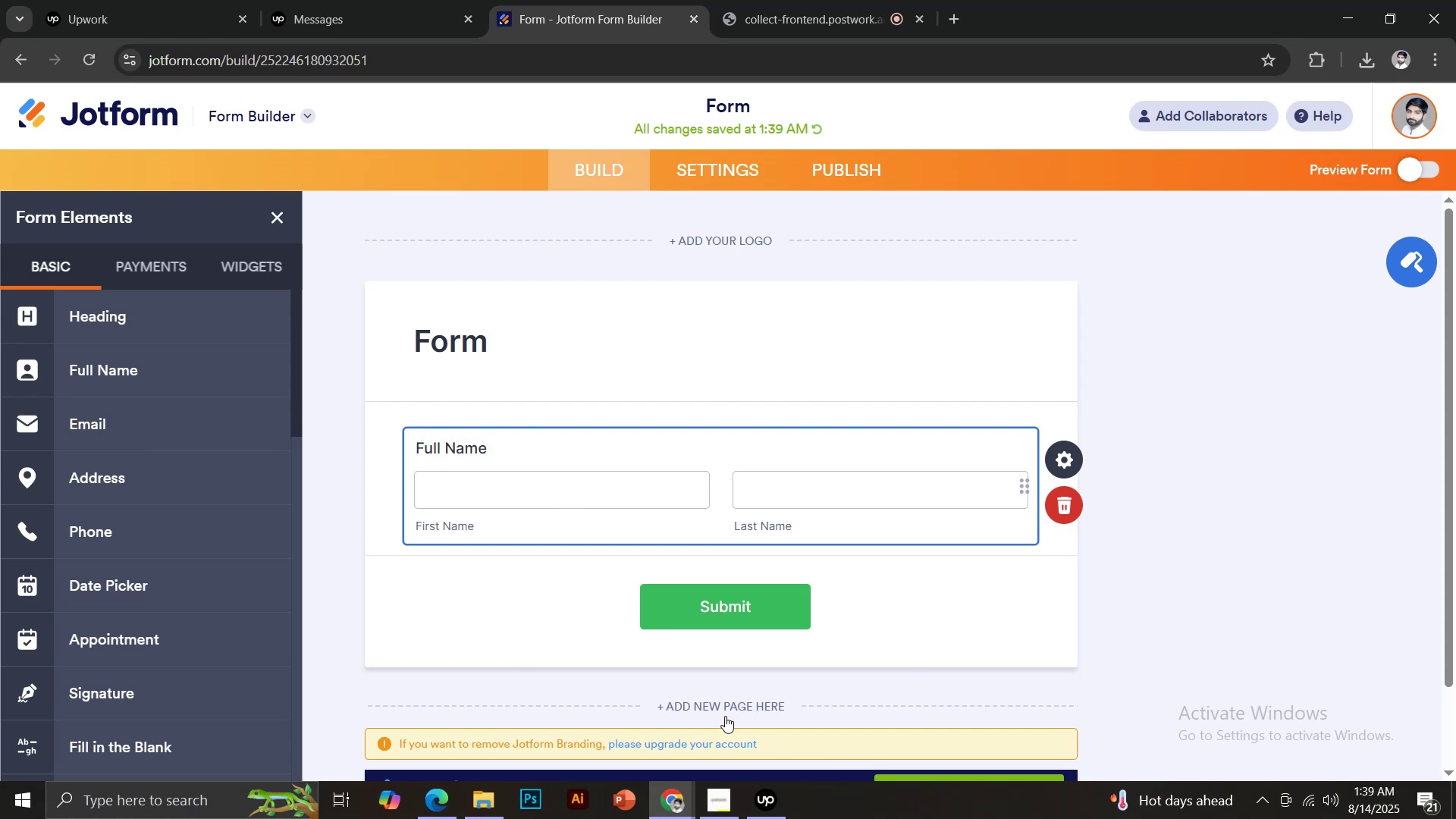 
left_click([731, 809])
 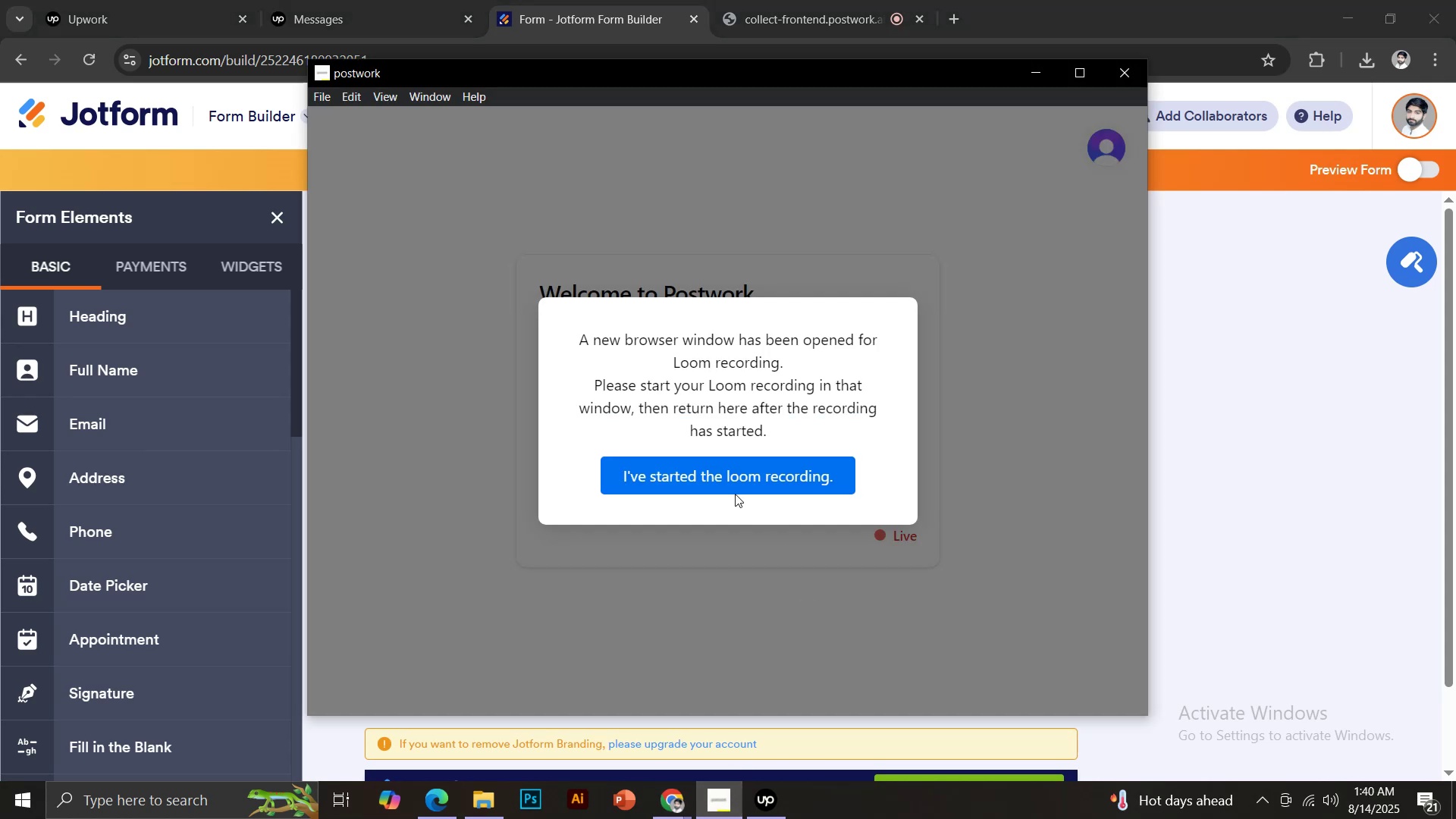 
left_click([718, 475])
 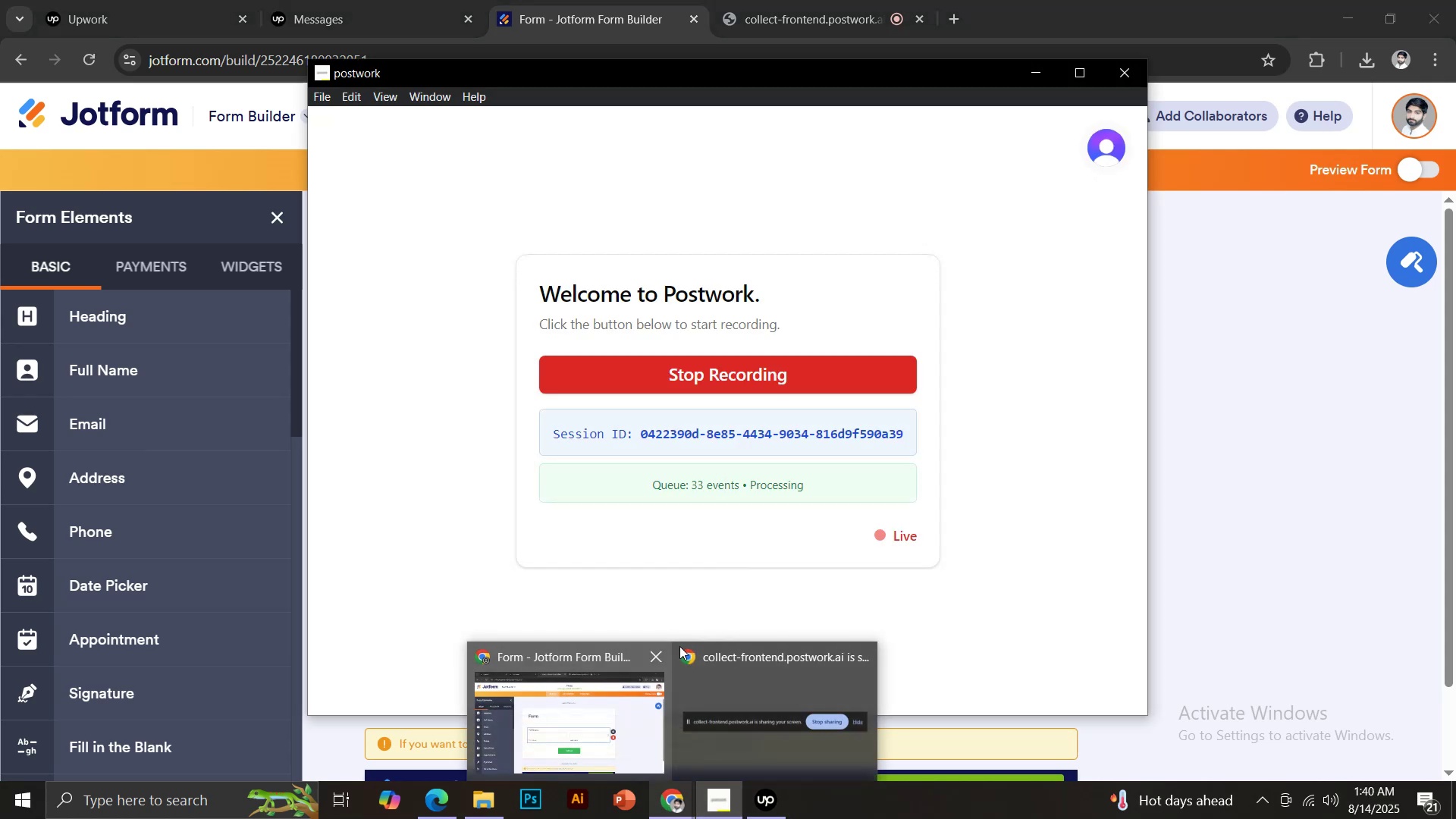 
left_click([564, 0])
 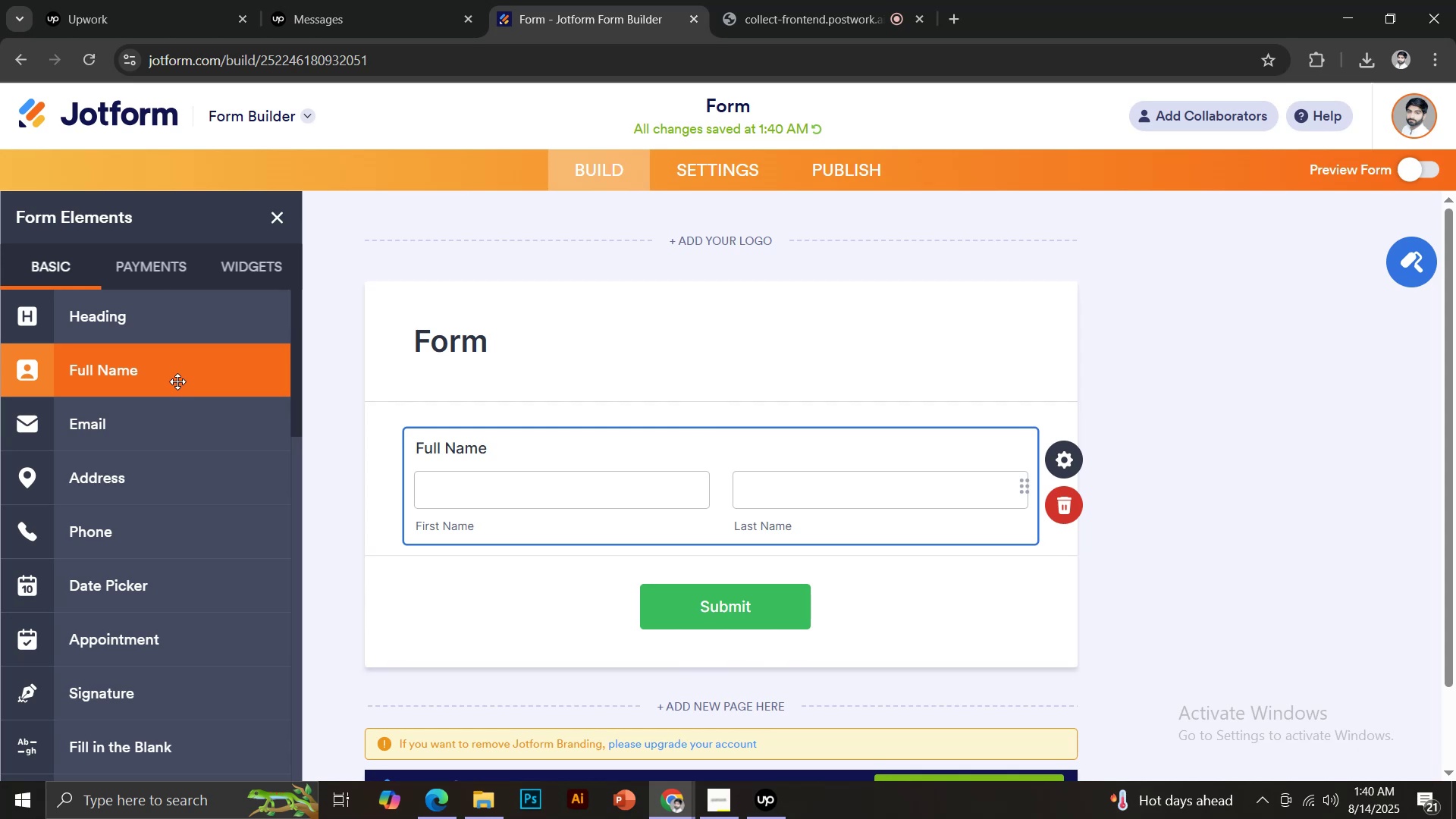 
scroll: coordinate [174, 481], scroll_direction: down, amount: 2.0
 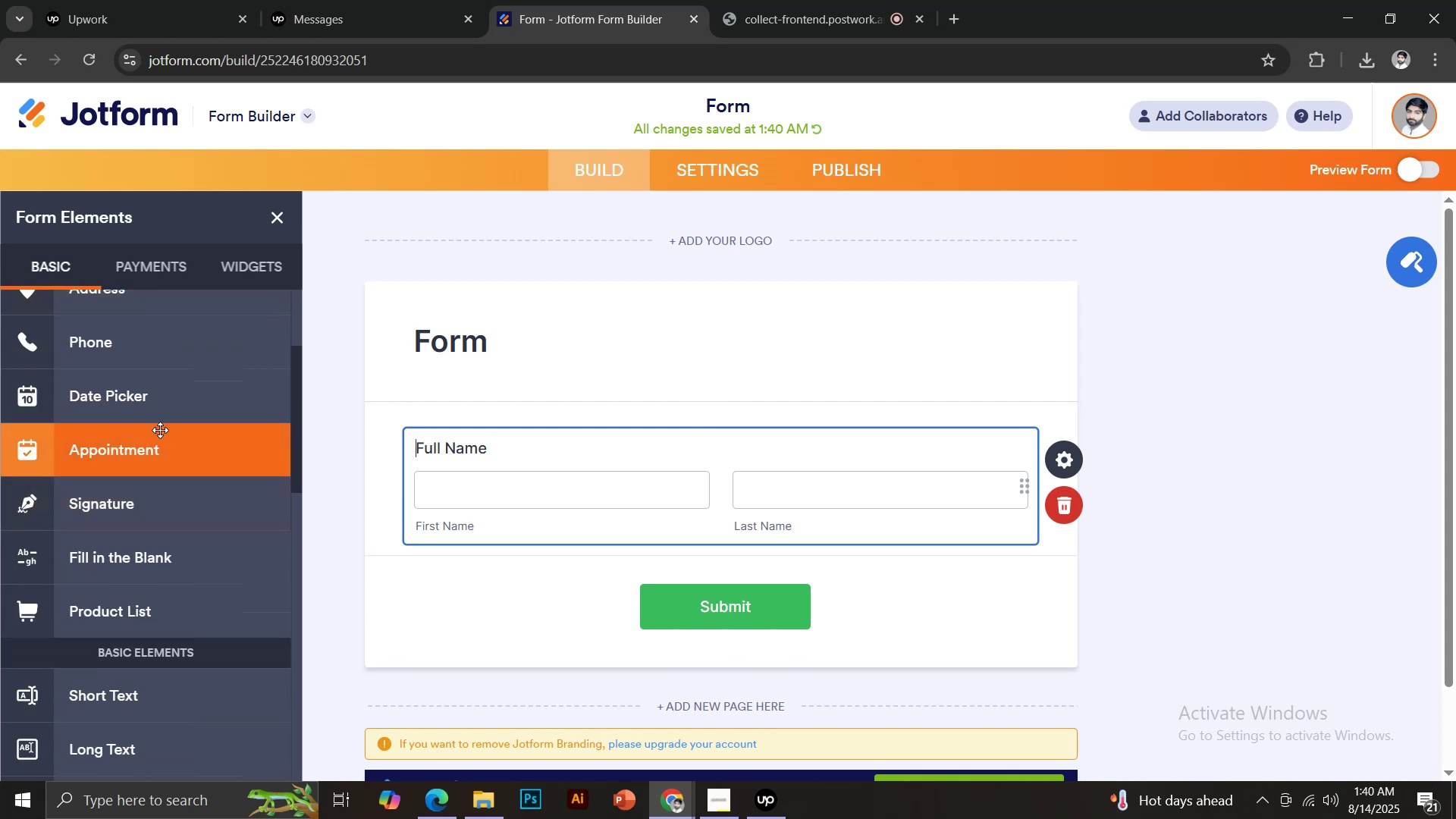 
left_click([140, 411])
 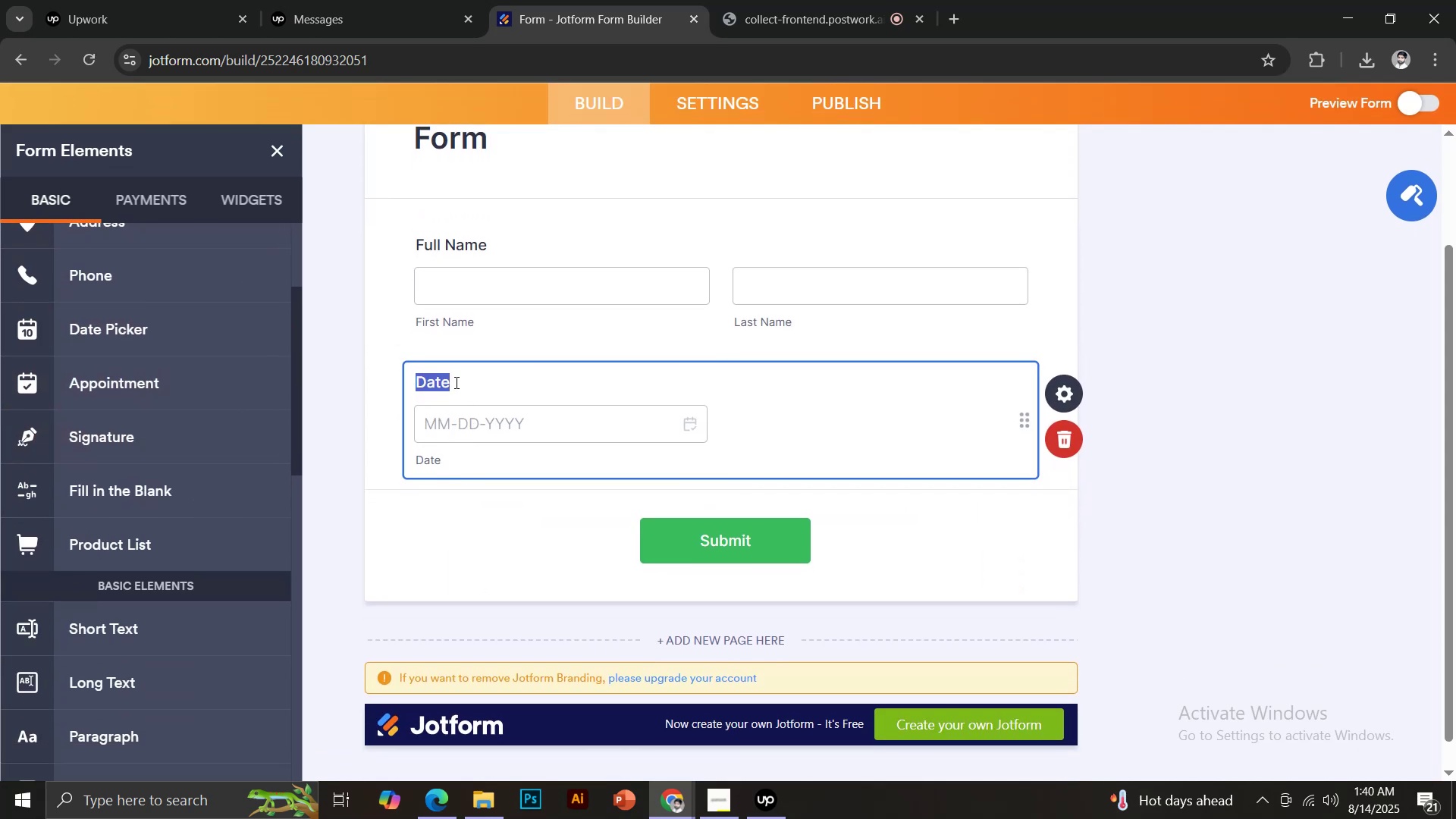 
left_click([455, 382])
 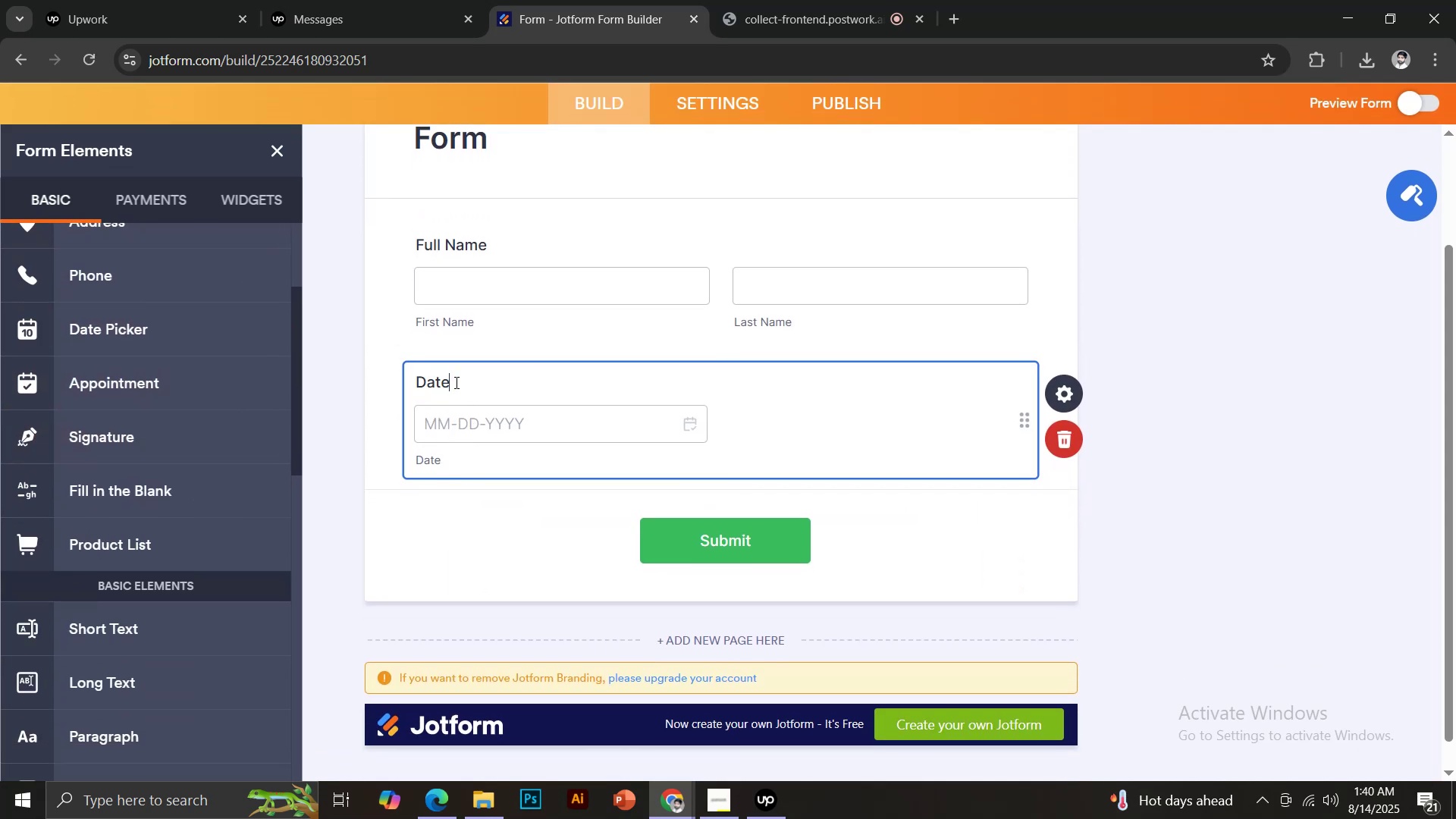 
type( of Birth)
 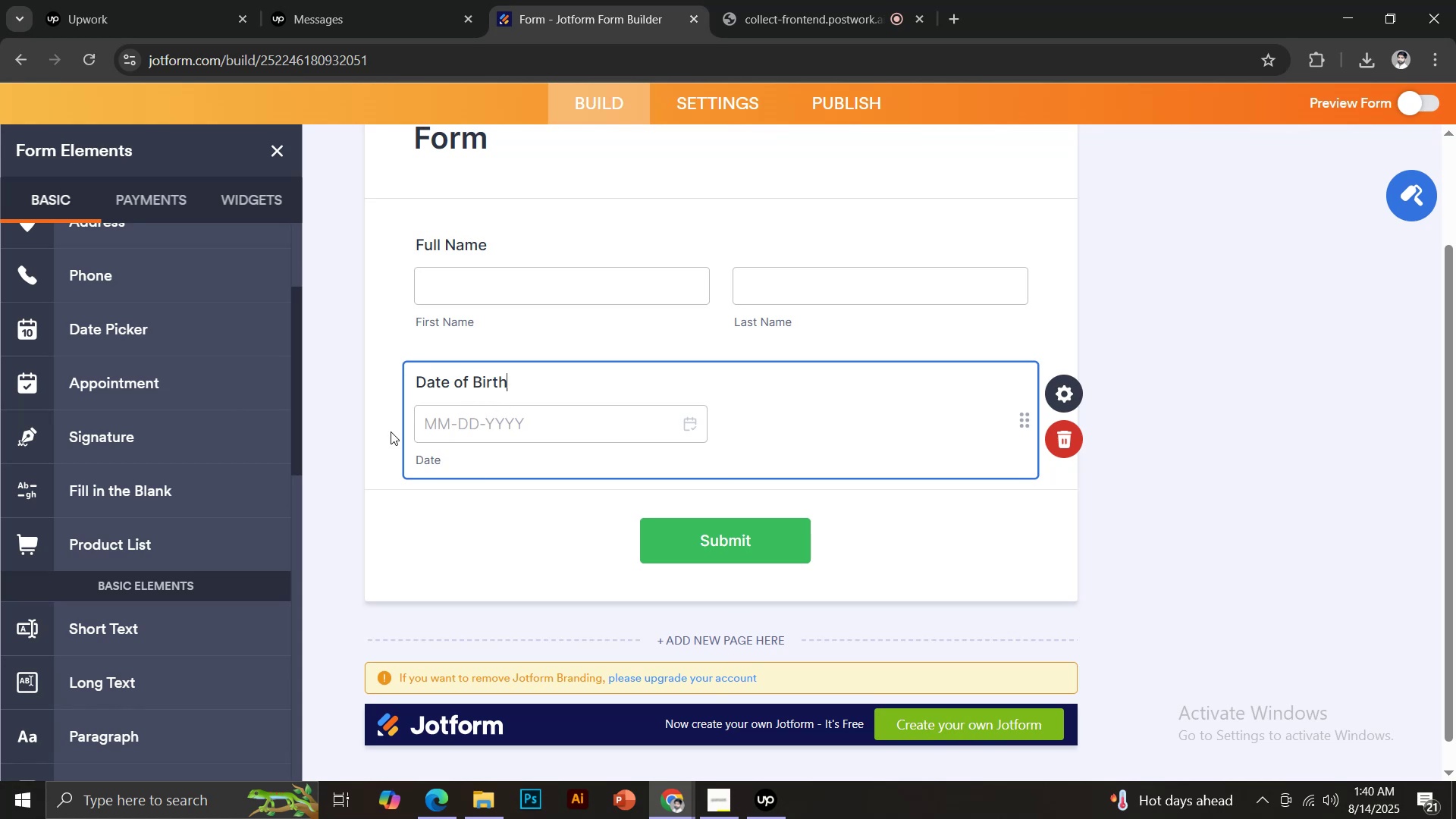 
scroll: coordinate [199, 395], scroll_direction: up, amount: 3.0
 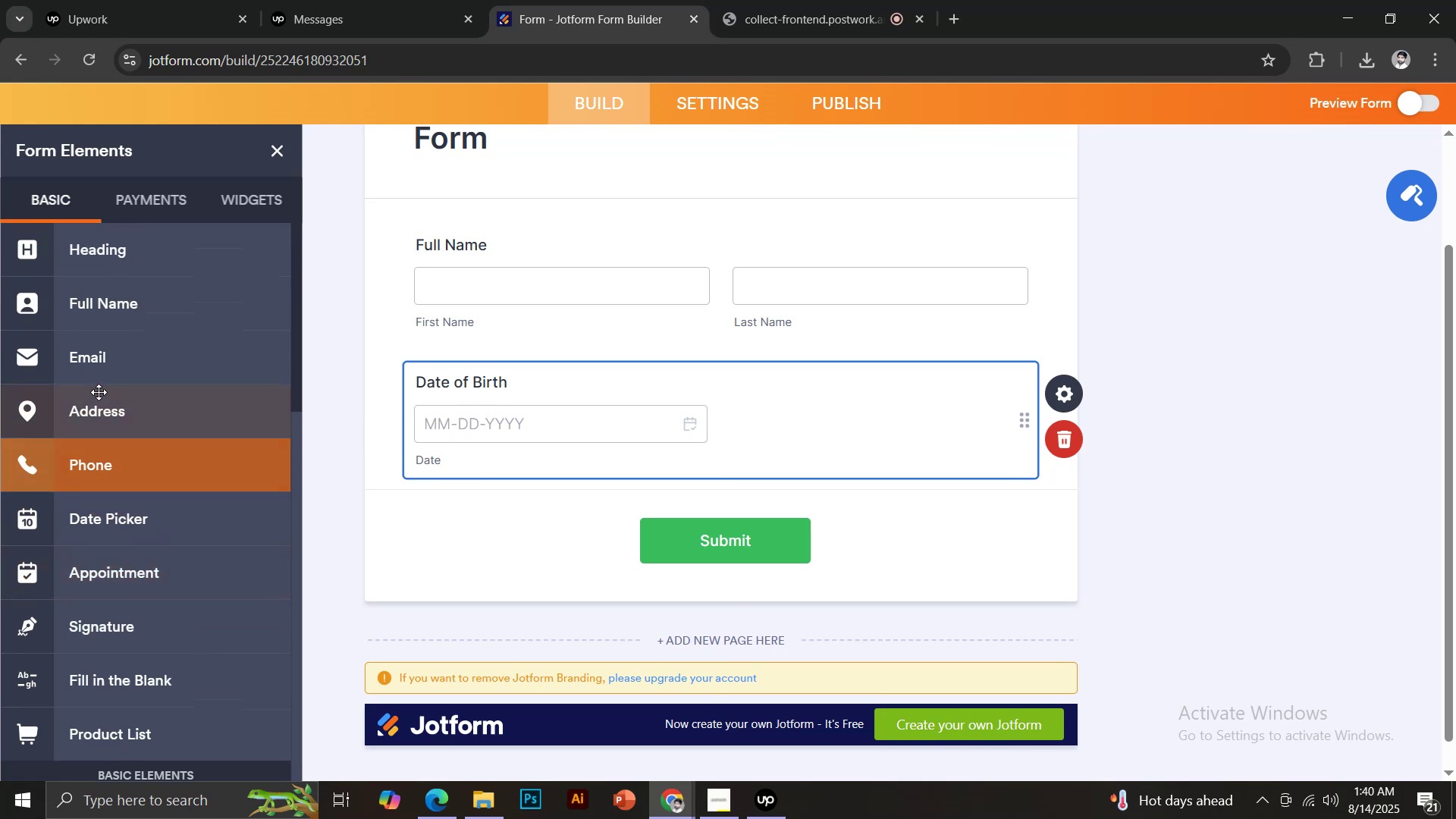 
left_click([91, 363])
 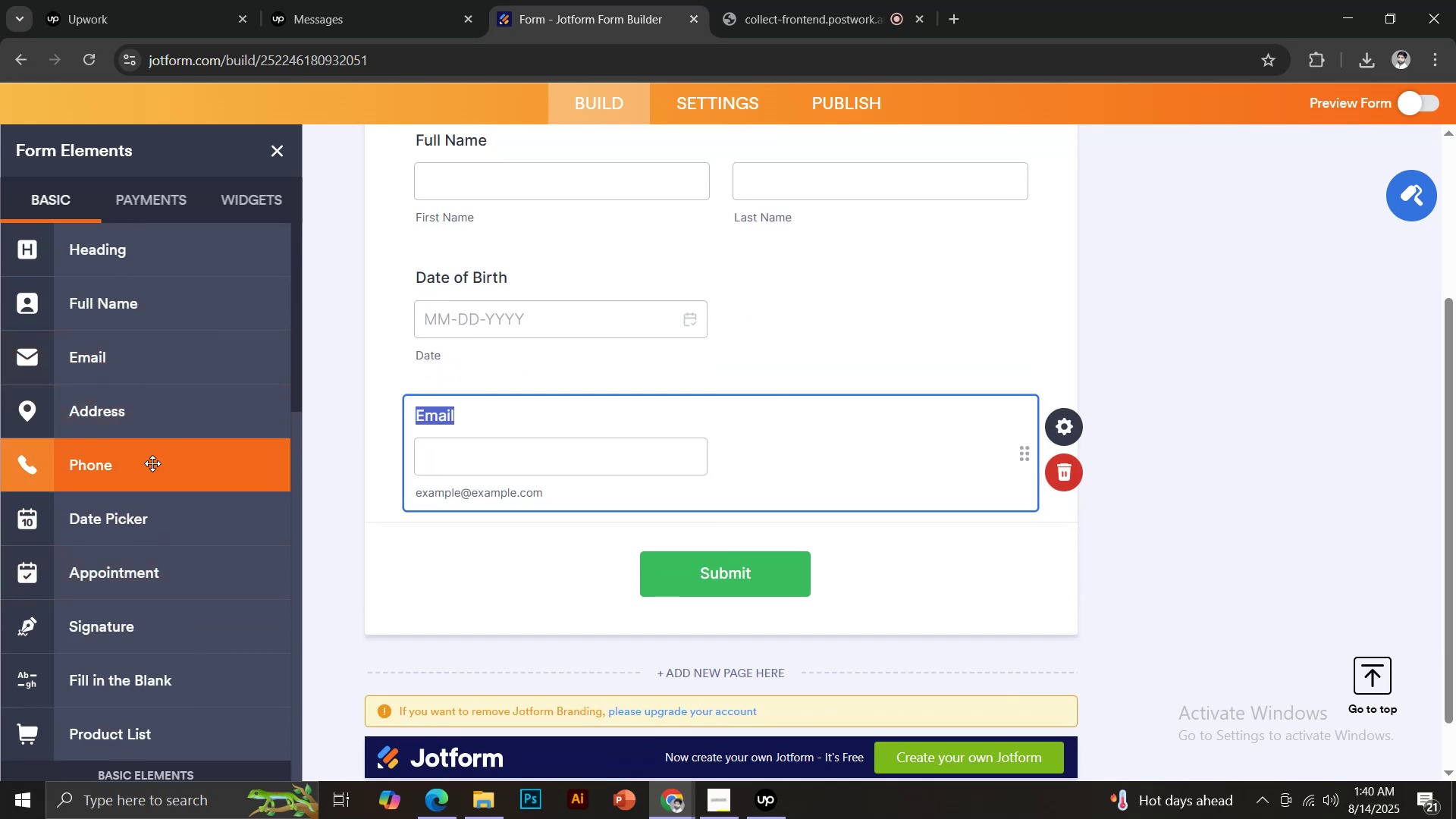 
left_click([152, 466])
 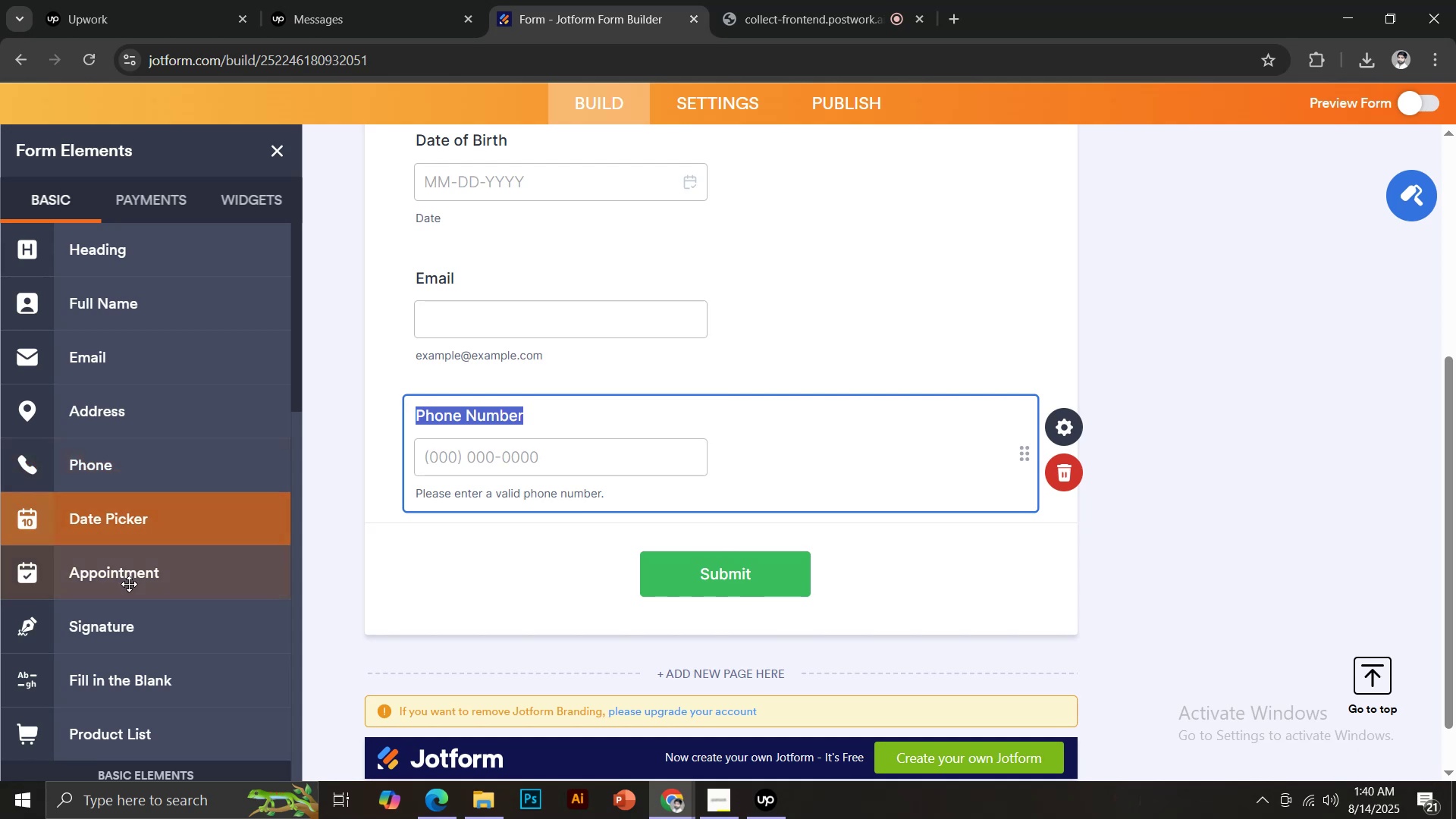 
scroll: coordinate [132, 413], scroll_direction: up, amount: 1.0
 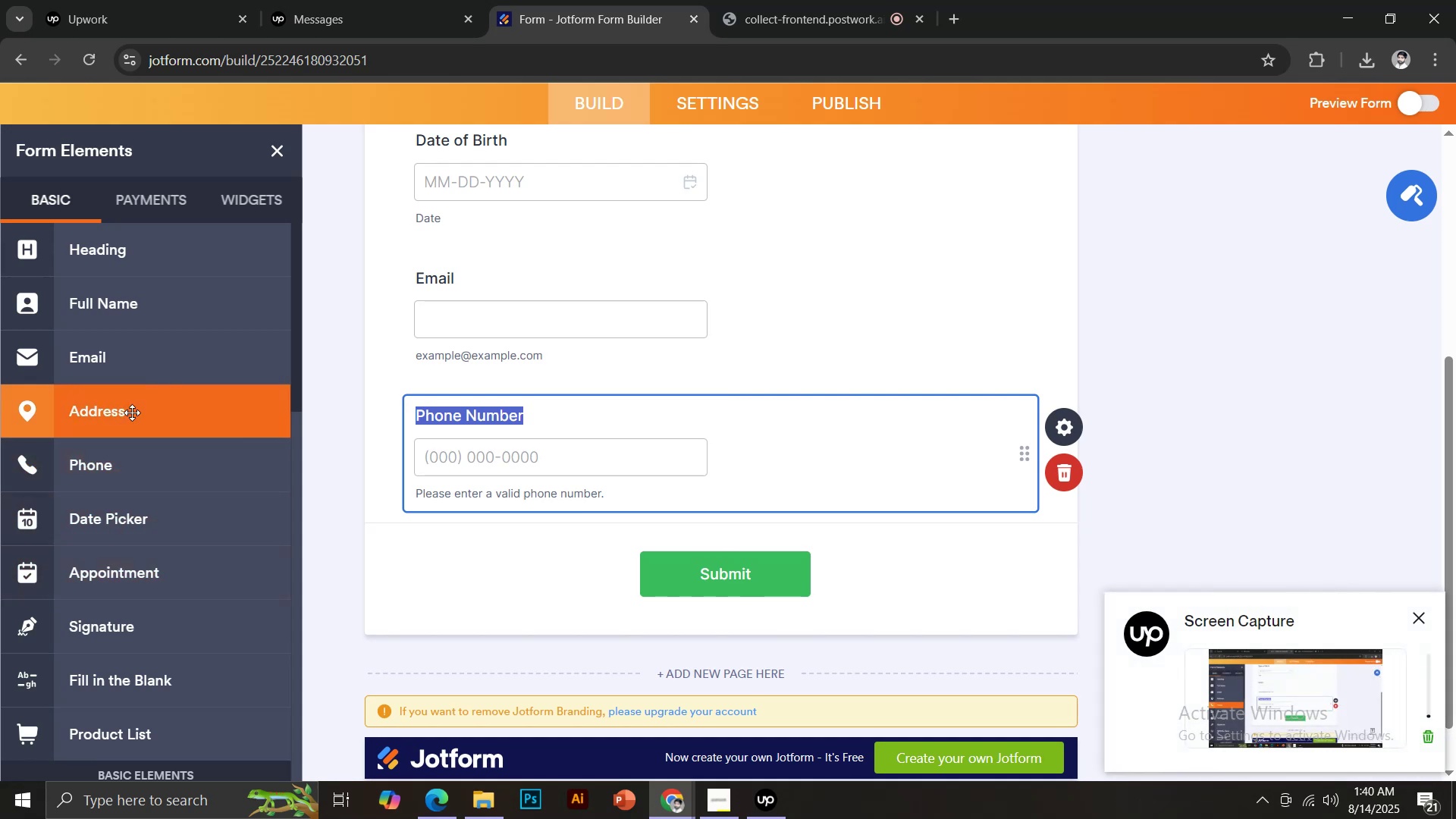 
scroll: coordinate [121, 575], scroll_direction: down, amount: 15.0
 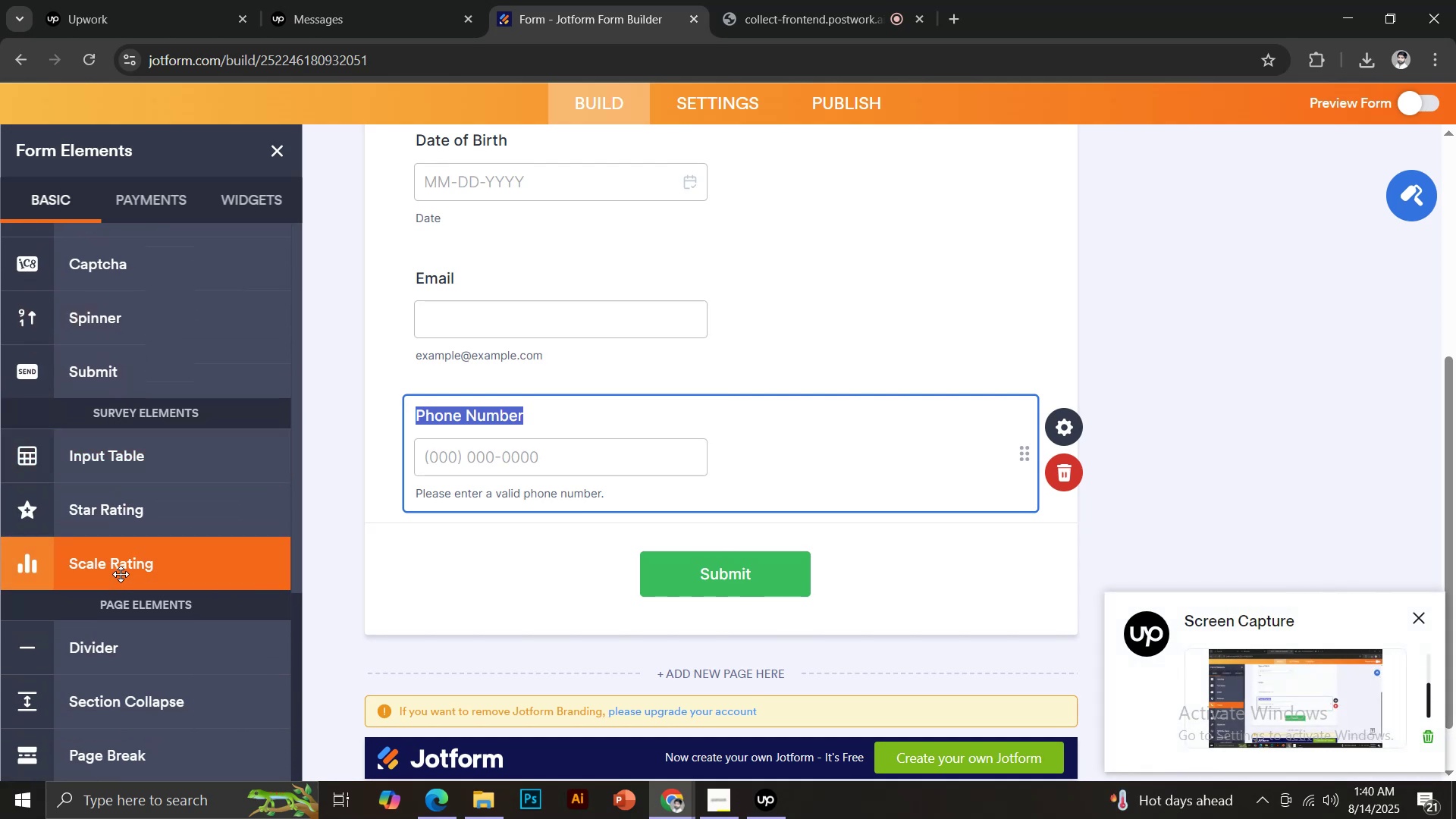 
scroll: coordinate [99, 444], scroll_direction: up, amount: 9.0
 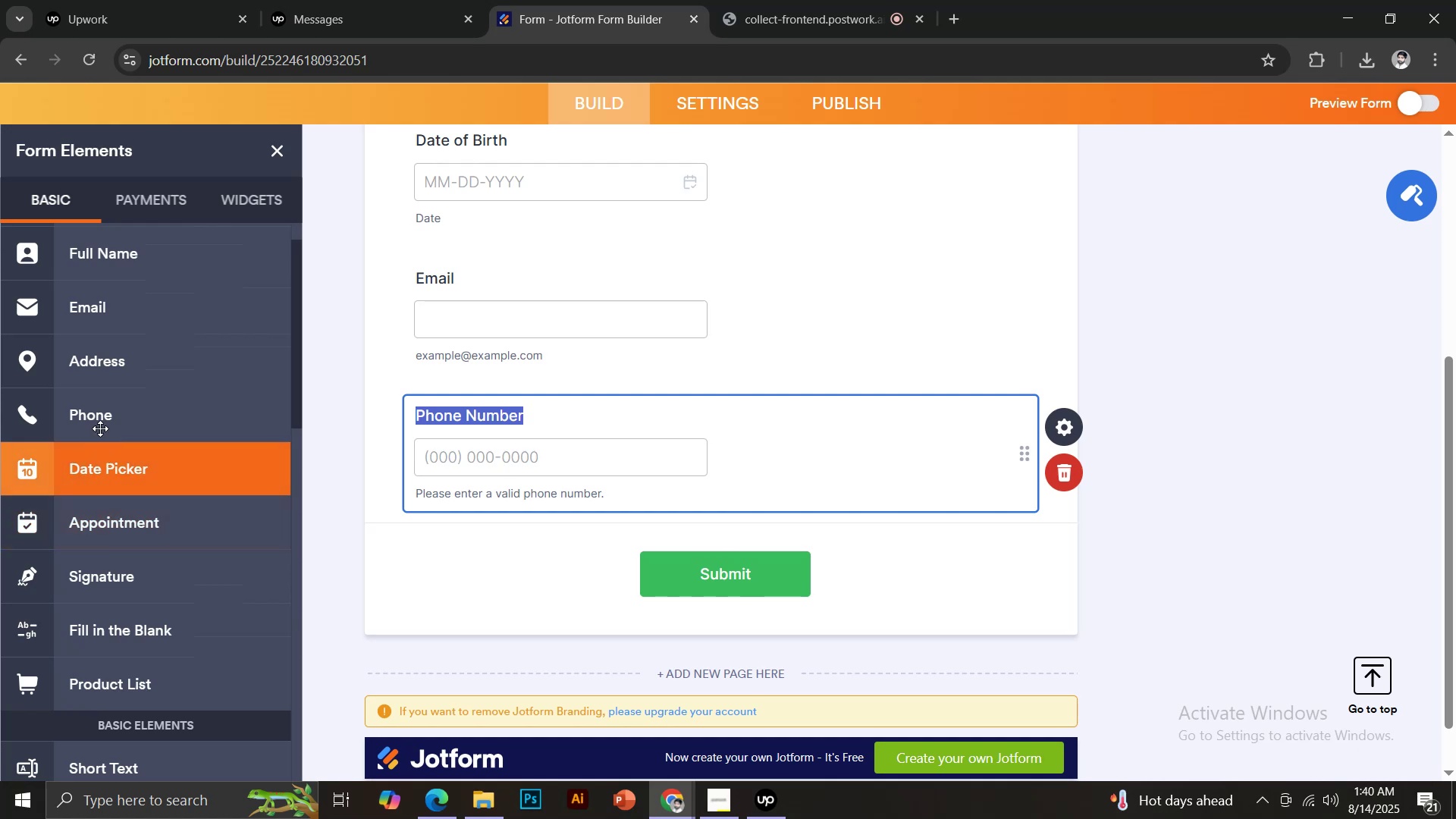 
left_click([102, 372])
 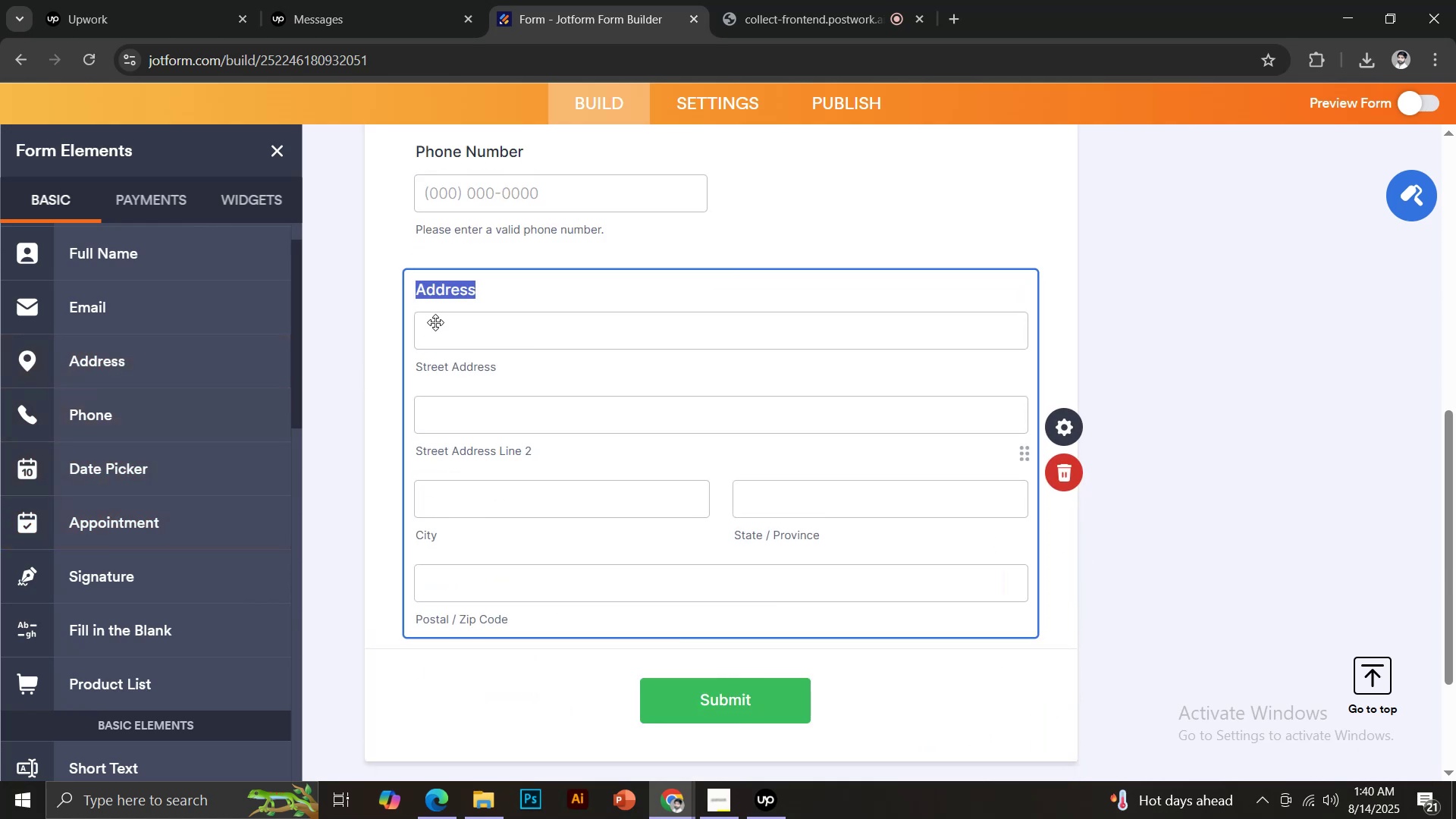 
wait(8.29)
 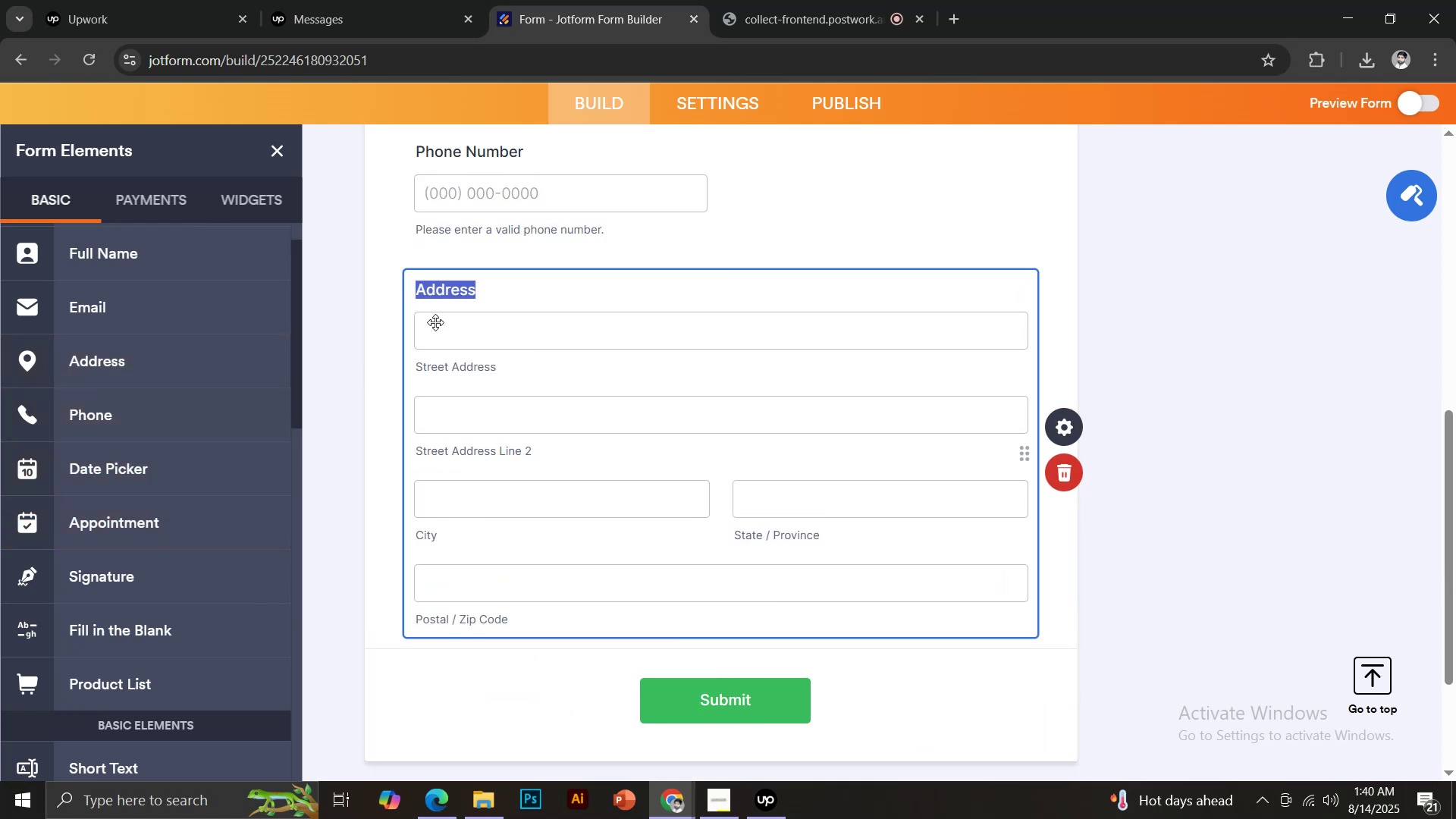 
scroll: coordinate [177, 527], scroll_direction: down, amount: 6.0
 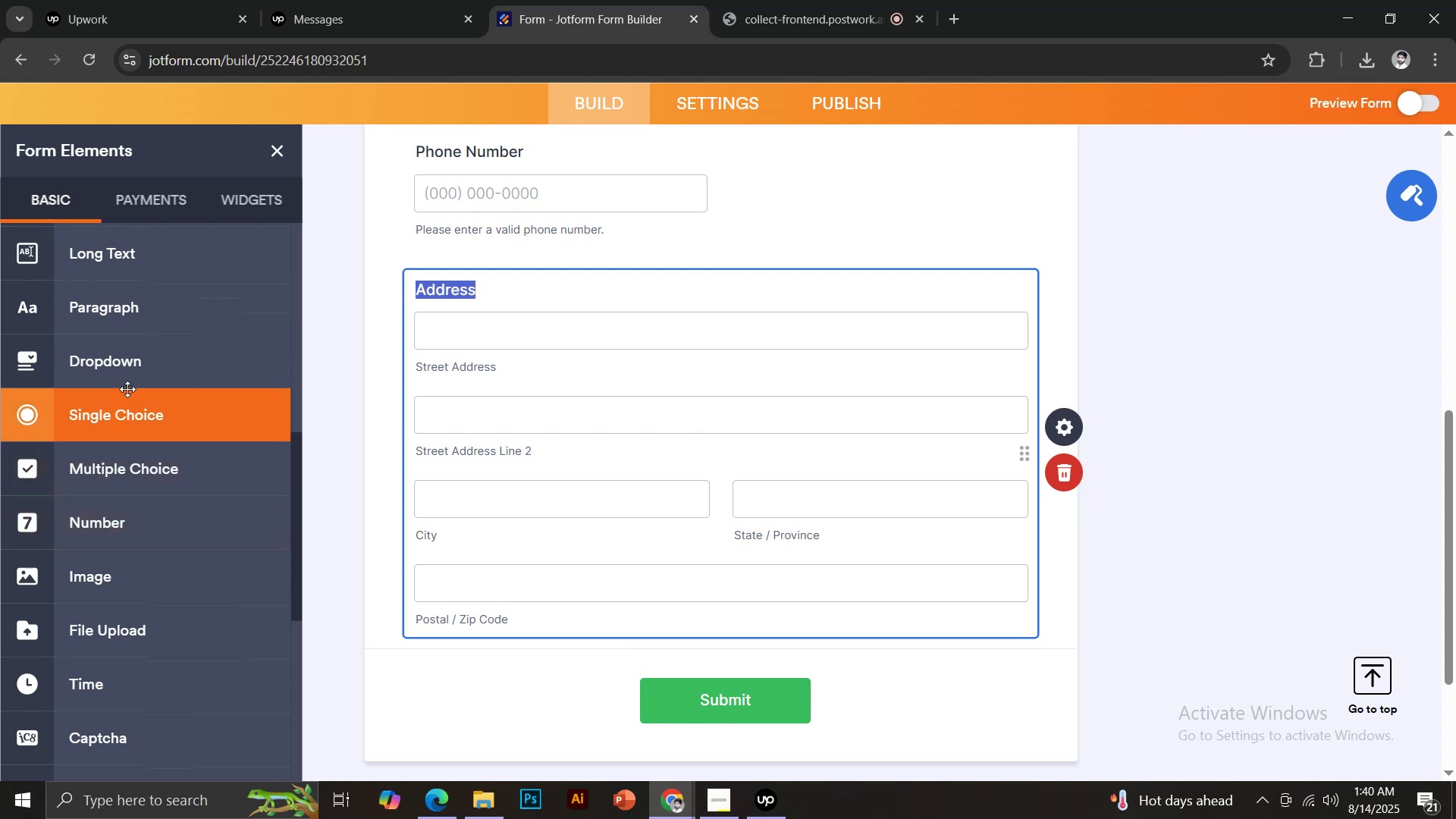 
left_click([128, 366])
 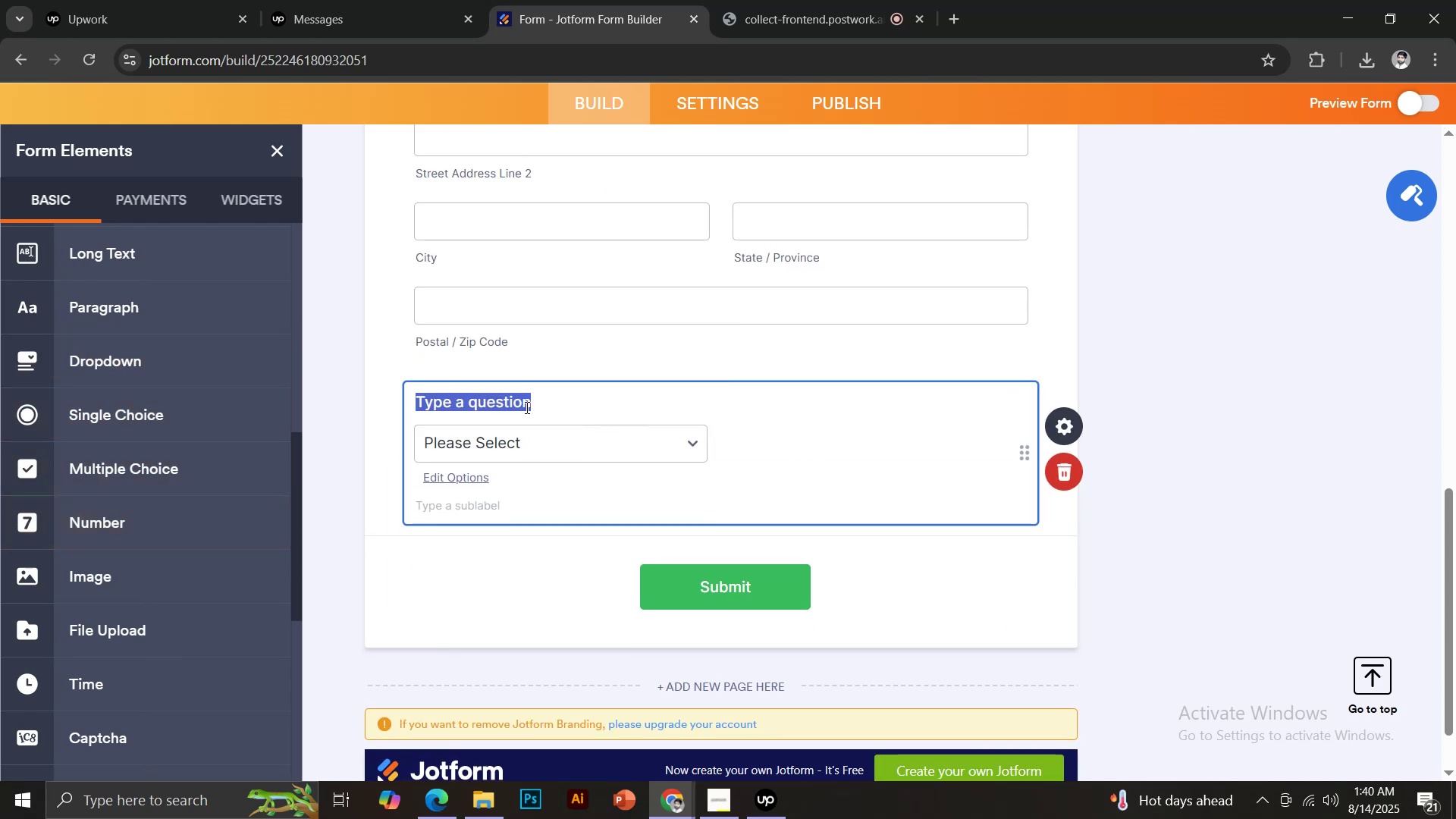 
type(Position Applied for)
 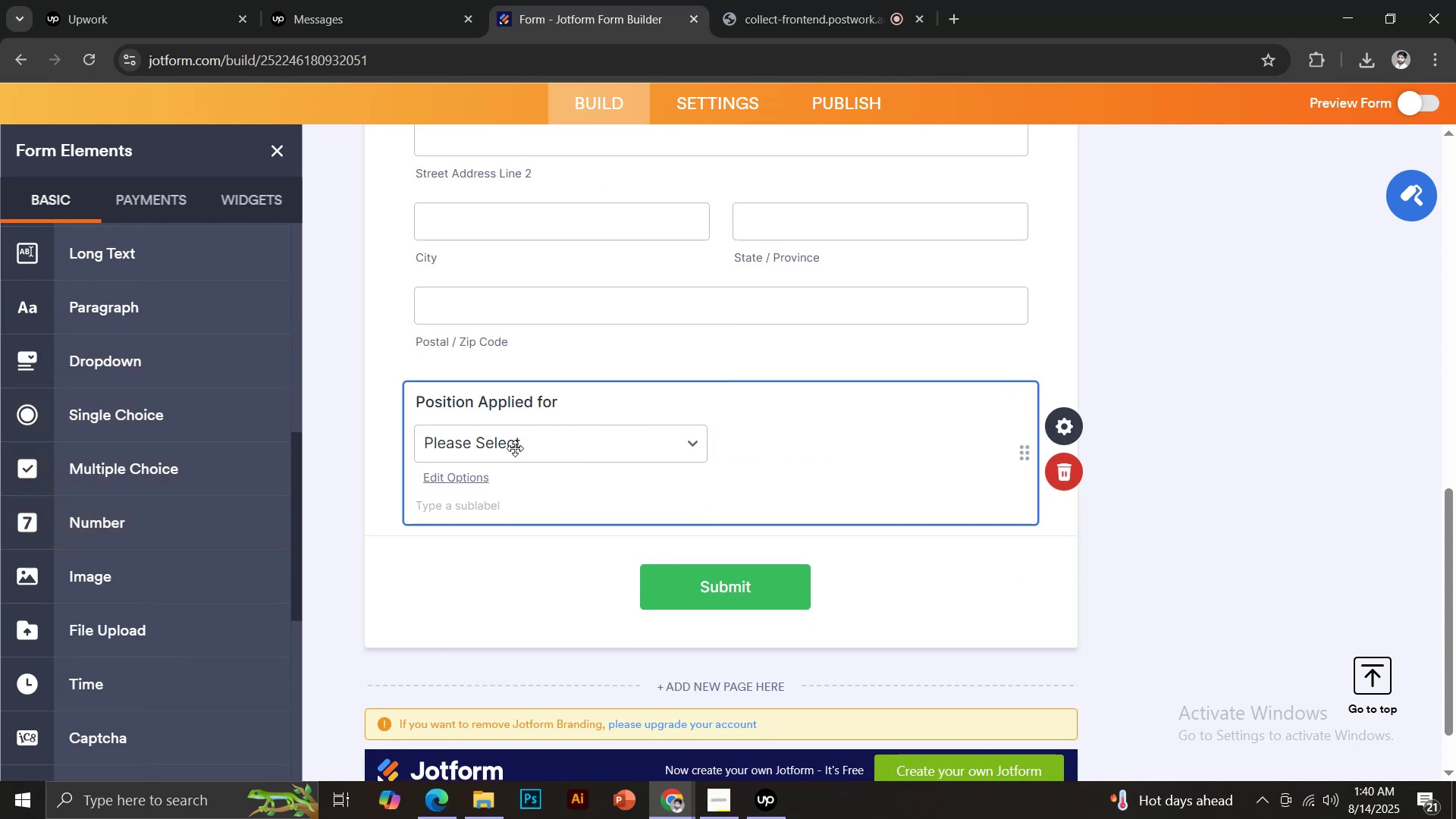 
left_click([497, 455])
 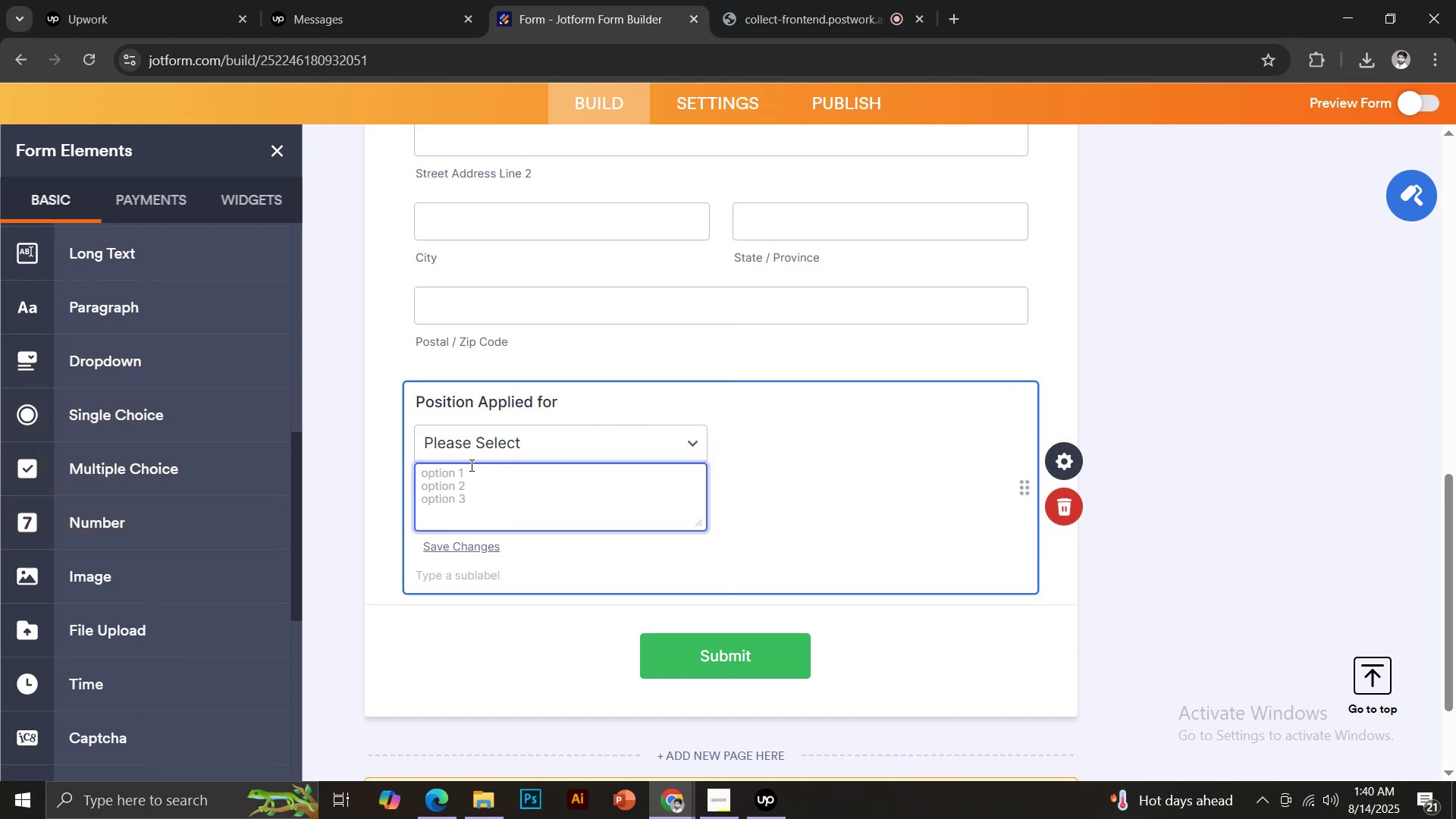 
type(Manager)
key(Backspace)
key(Backspace)
key(Backspace)
key(Backspace)
key(Backspace)
key(Backspace)
key(Backspace)
type(int)
key(Backspace)
key(Backspace)
key(Backspace)
type(Internee)
 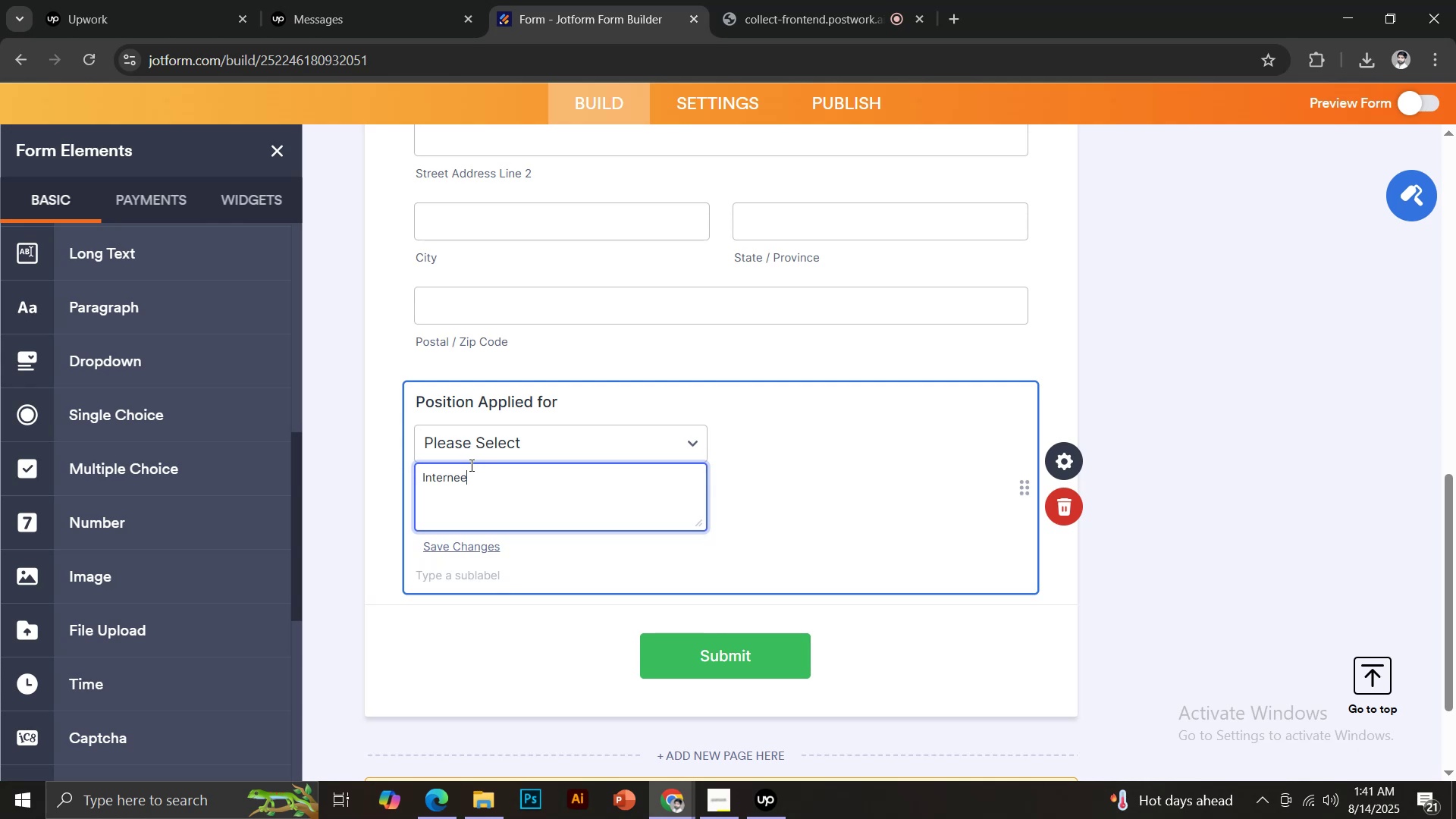 
key(Enter)
 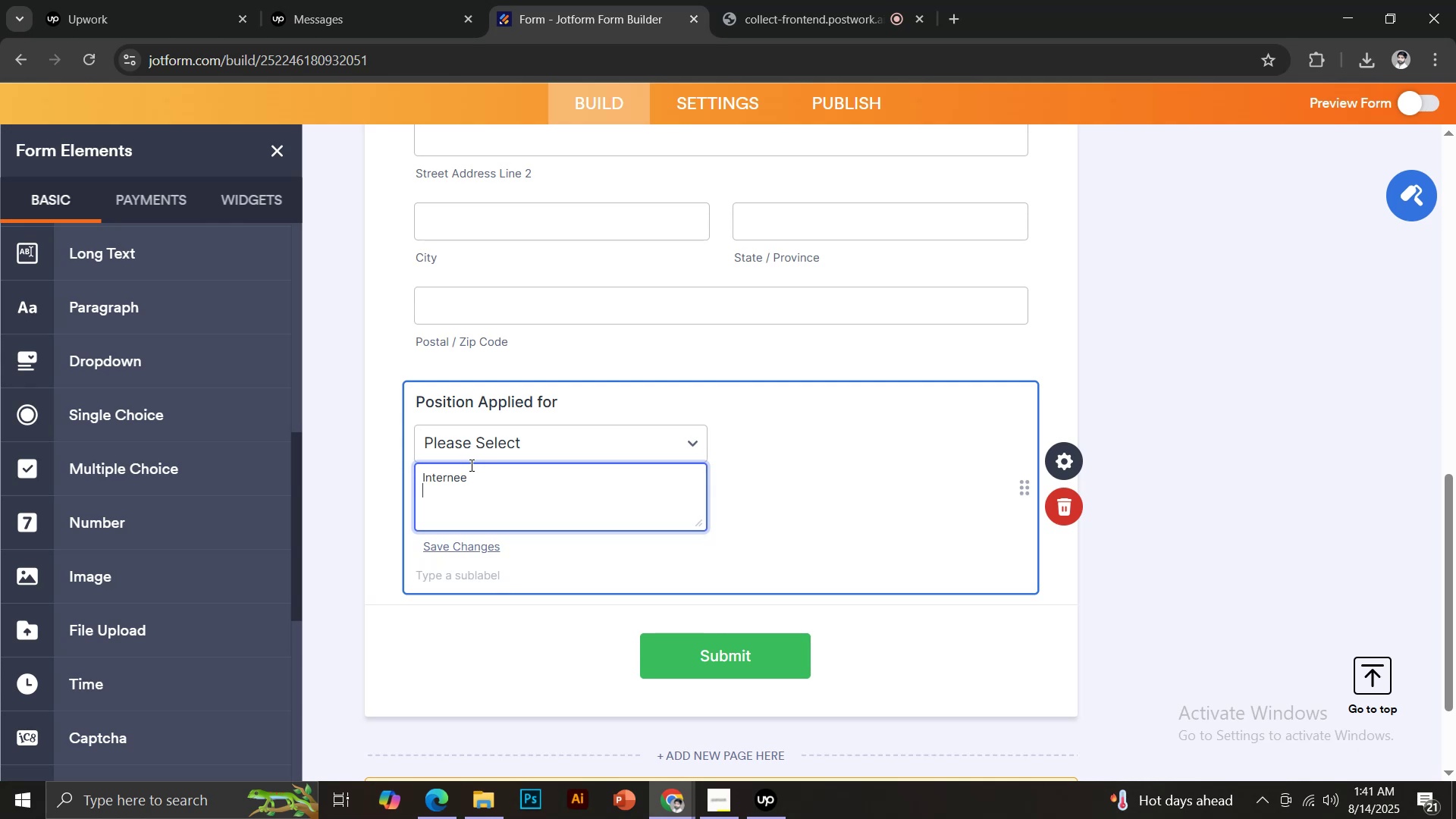 
type(Manager)
 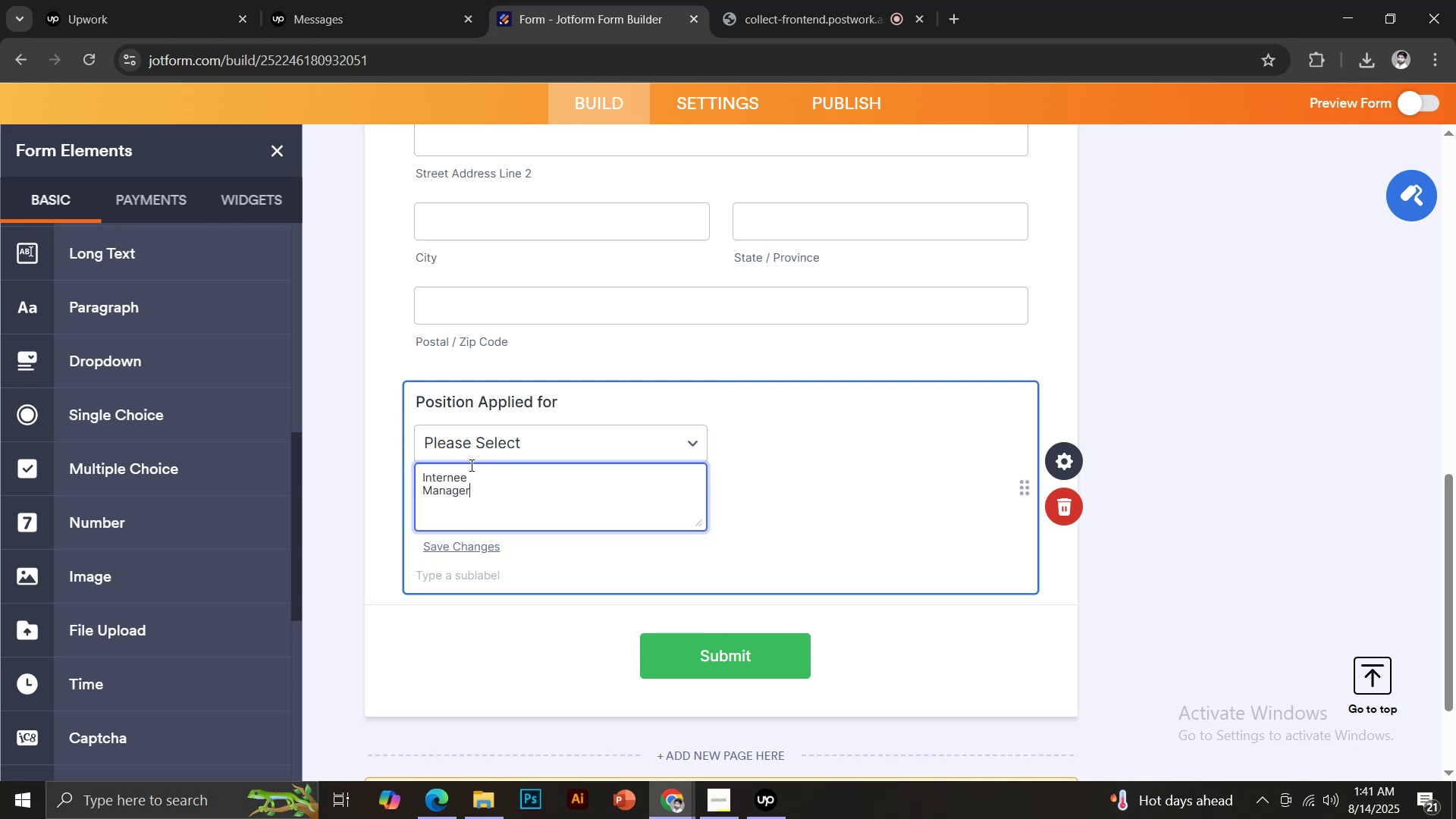 
key(Enter)
 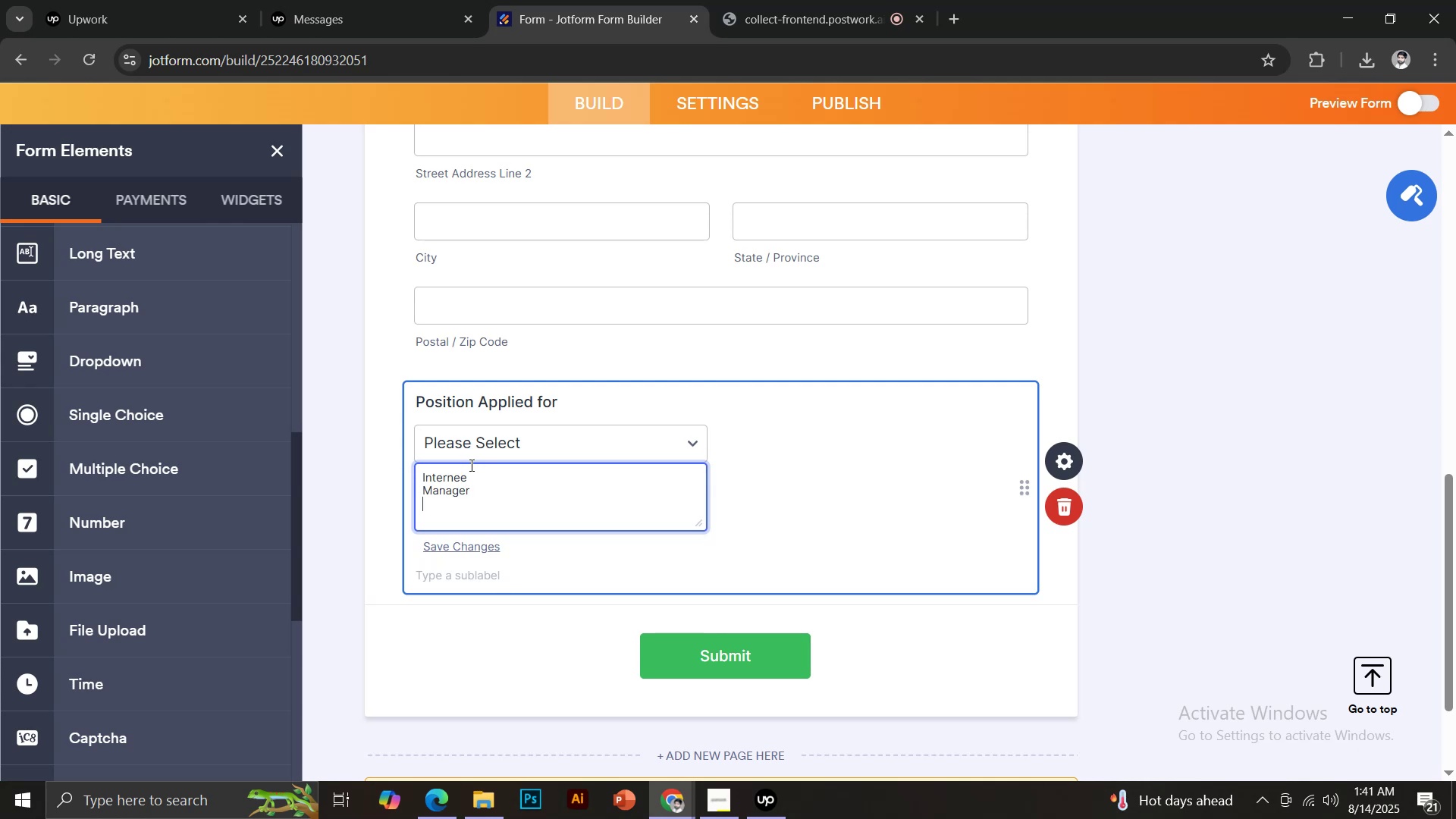 
key(CapsLock)
 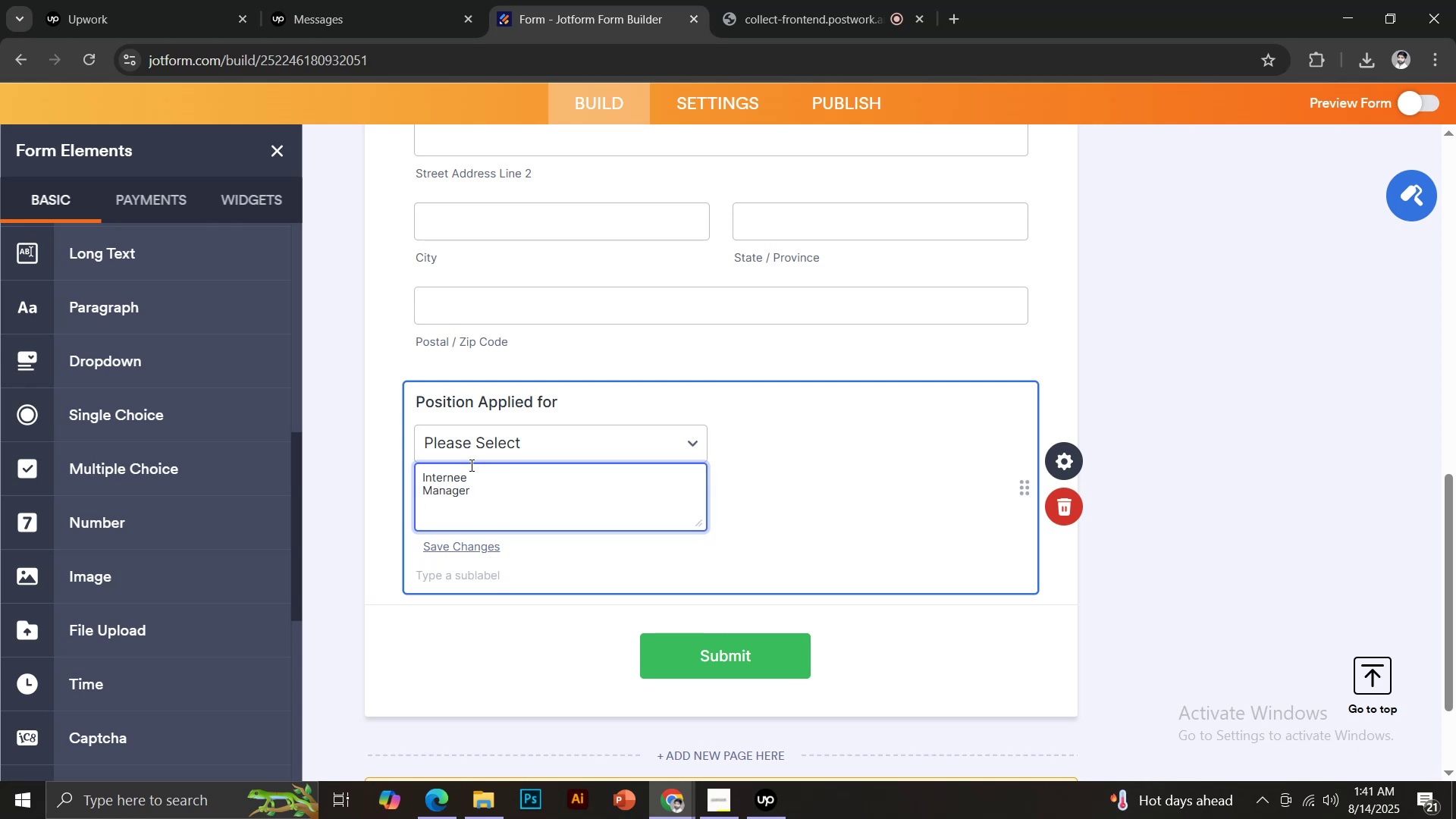 
wait(6.14)
 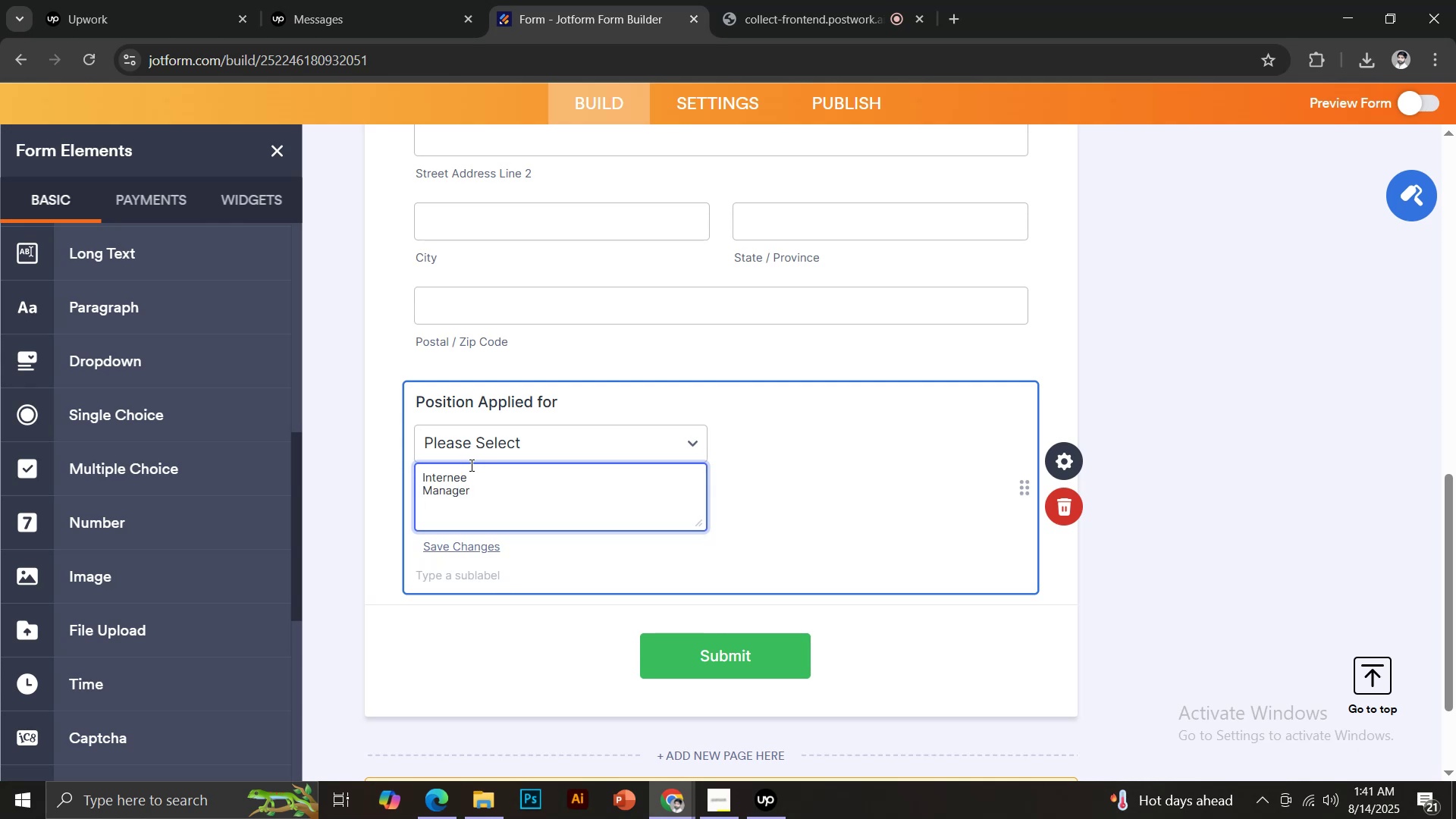 
left_click_drag(start_coordinate=[475, 494], to_coordinate=[422, 494])
 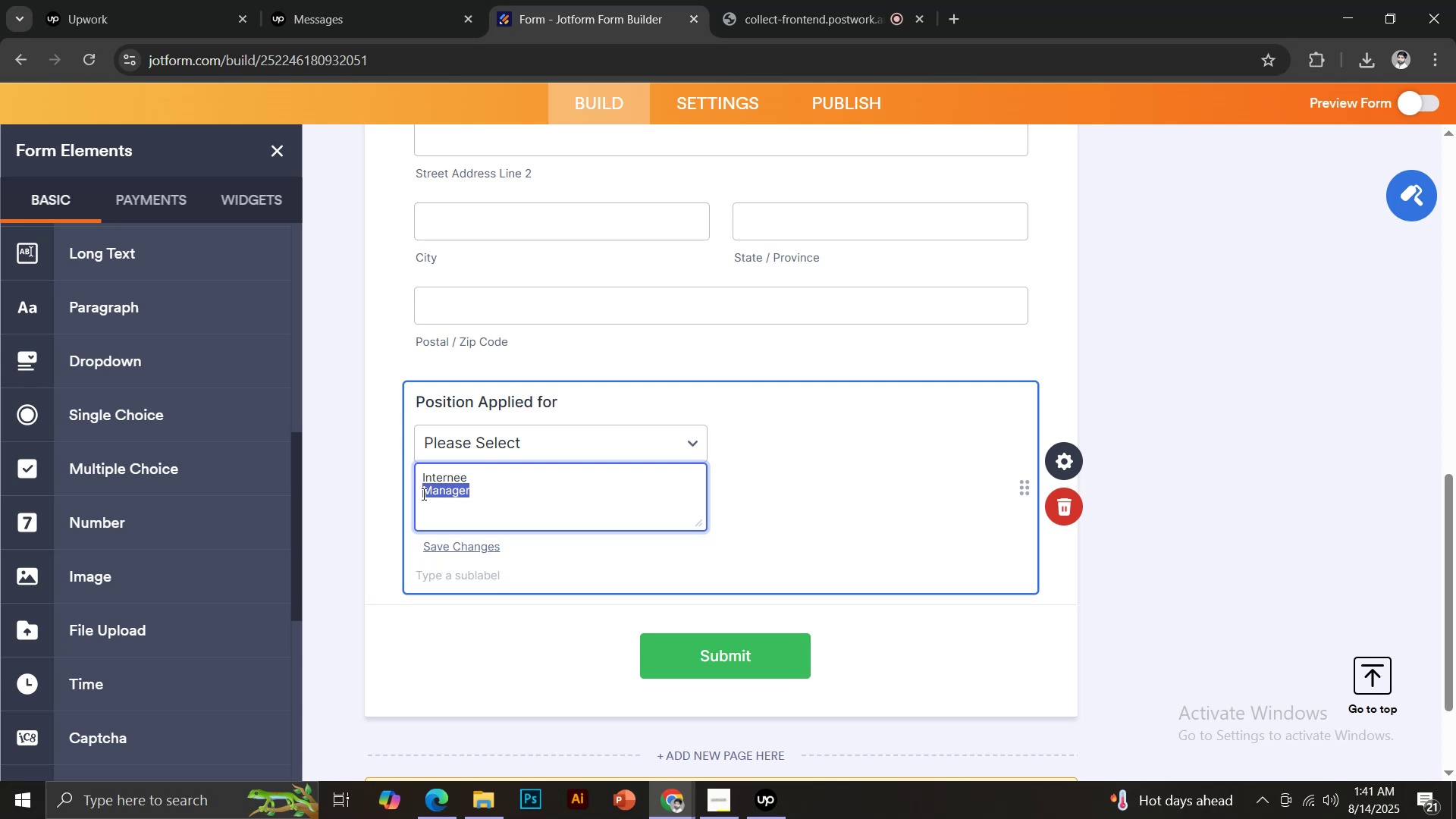 
type(Junior Employee)
 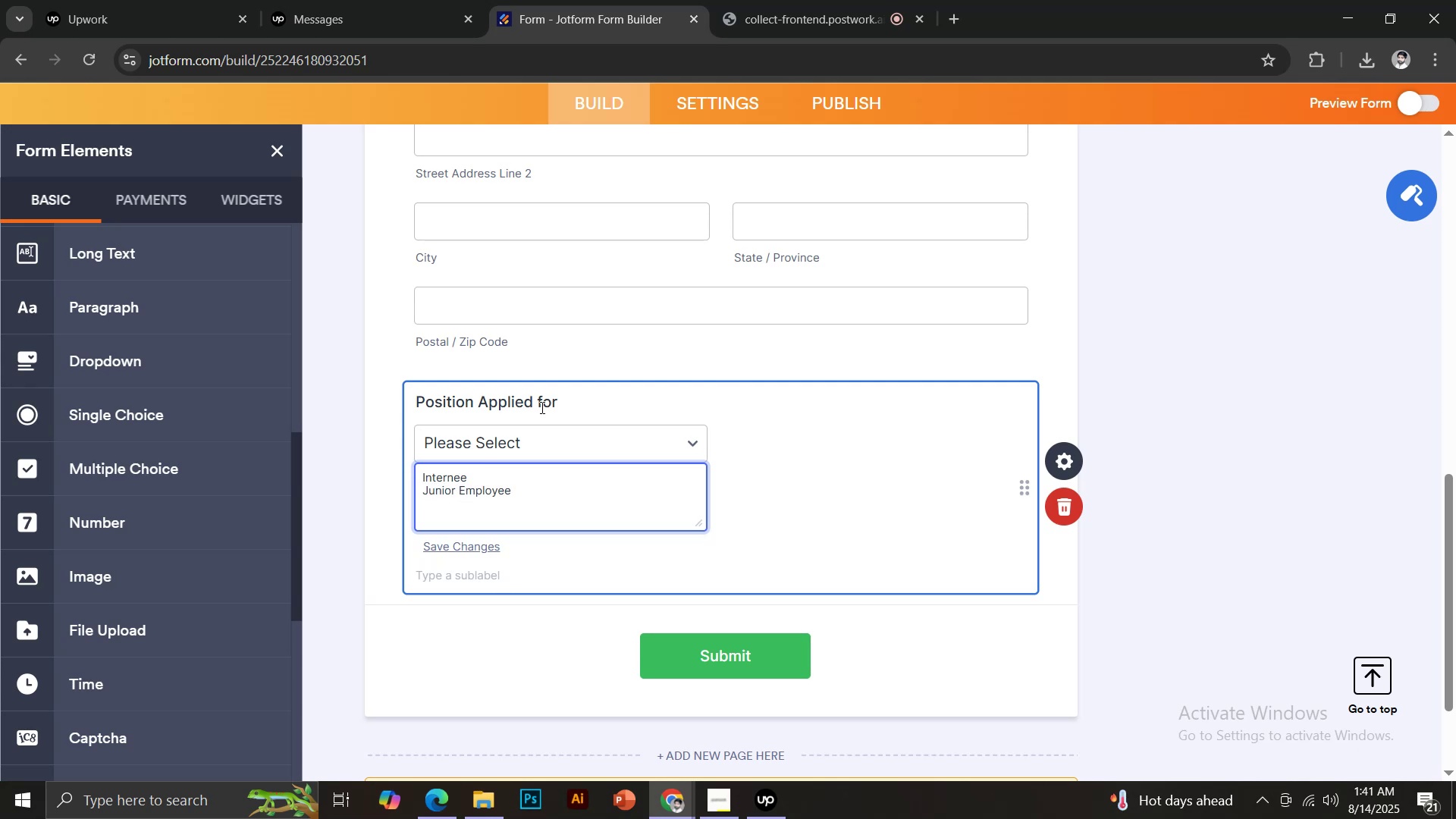 
key(Enter)
 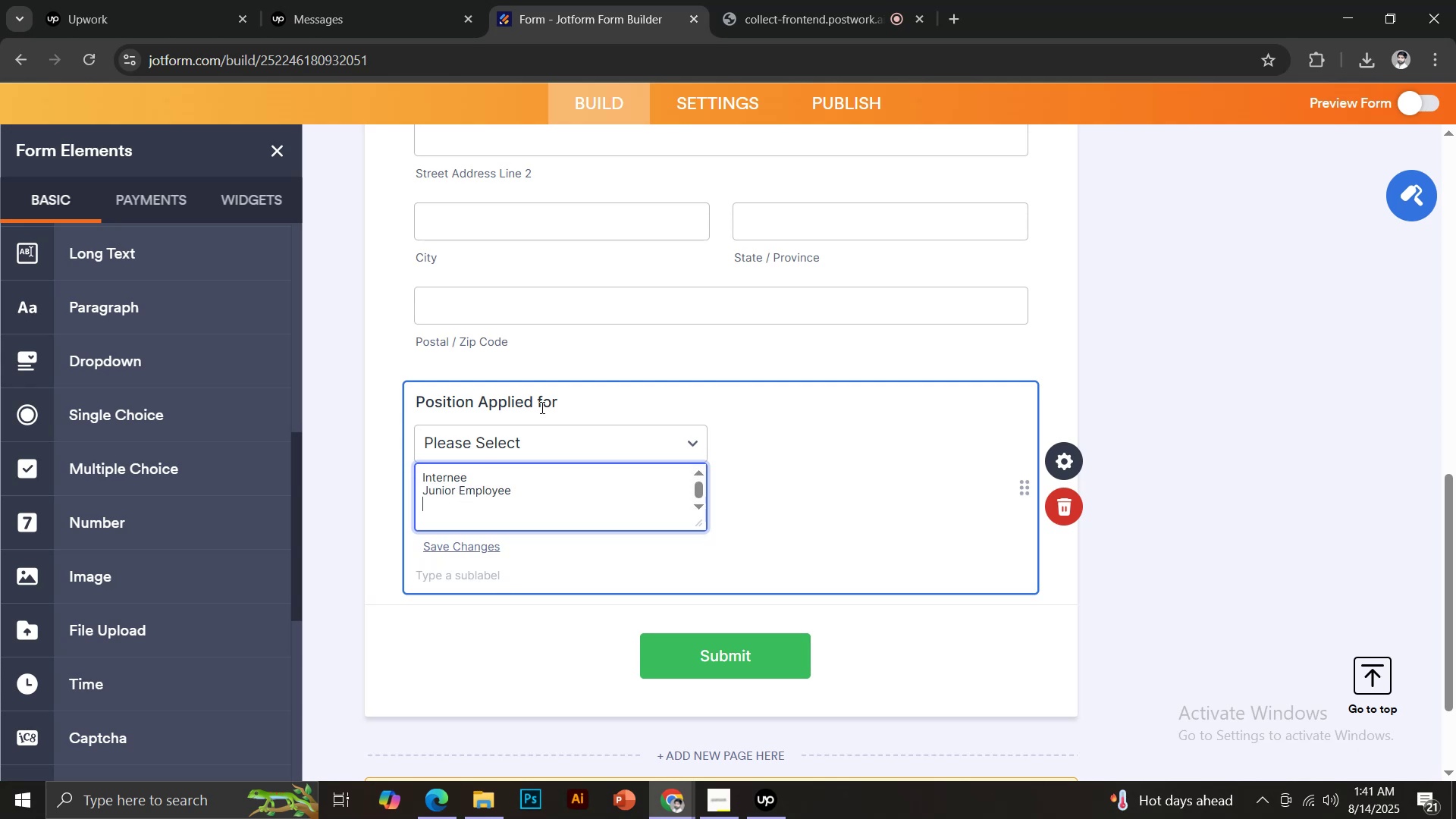 
type(Senior Employee)
 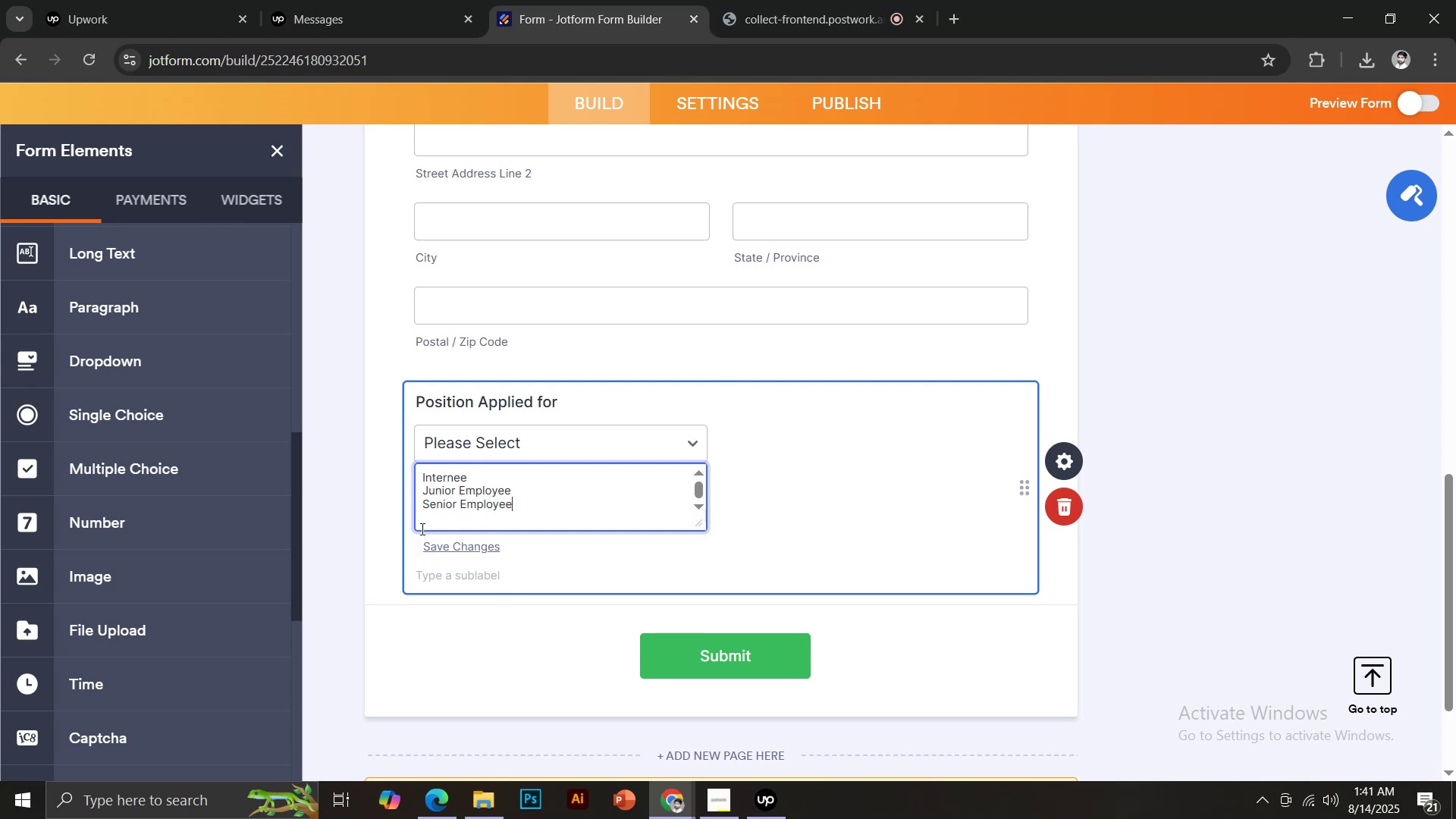 
left_click([463, 544])
 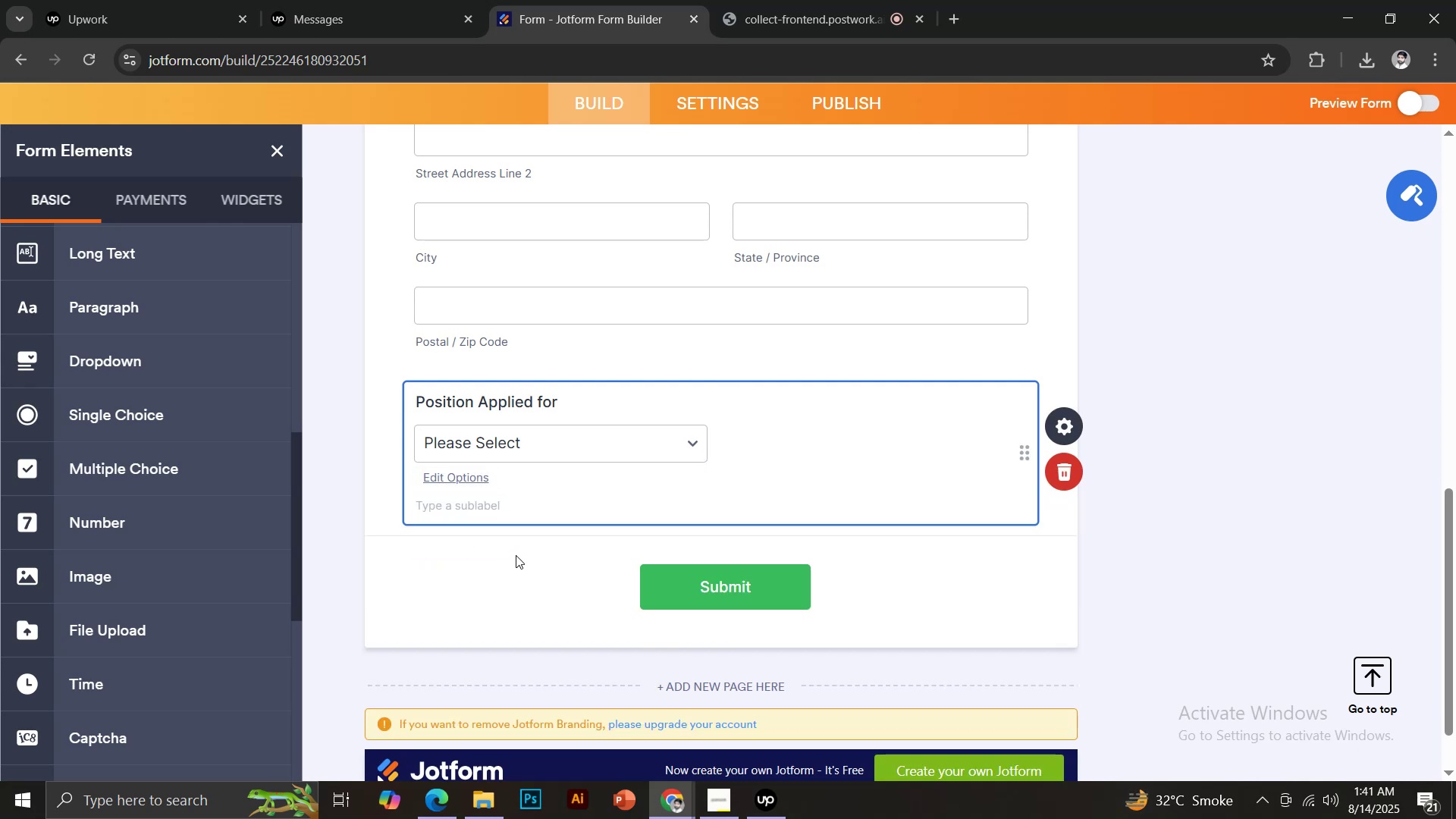 
wait(5.55)
 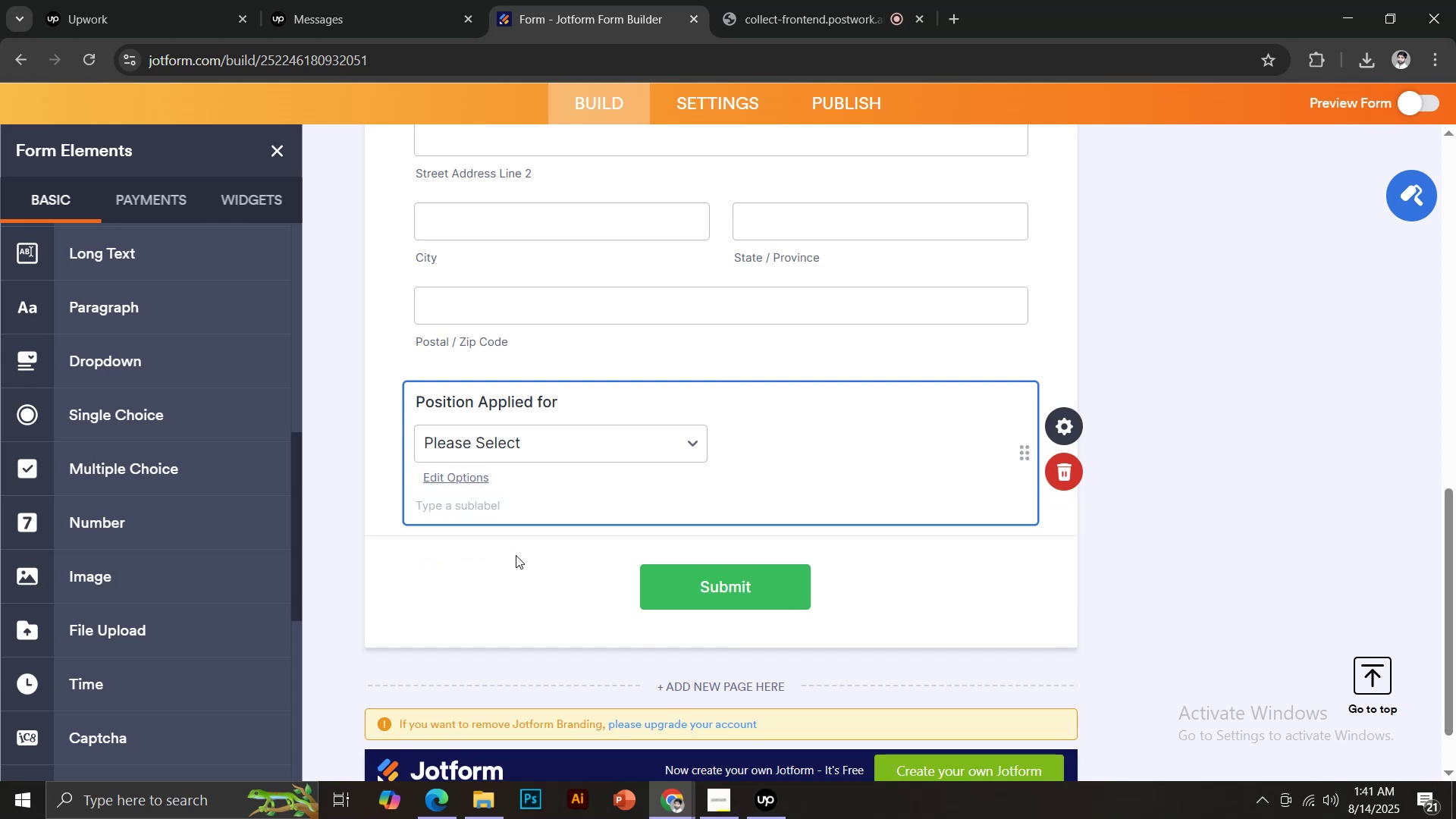 
left_click([153, 478])
 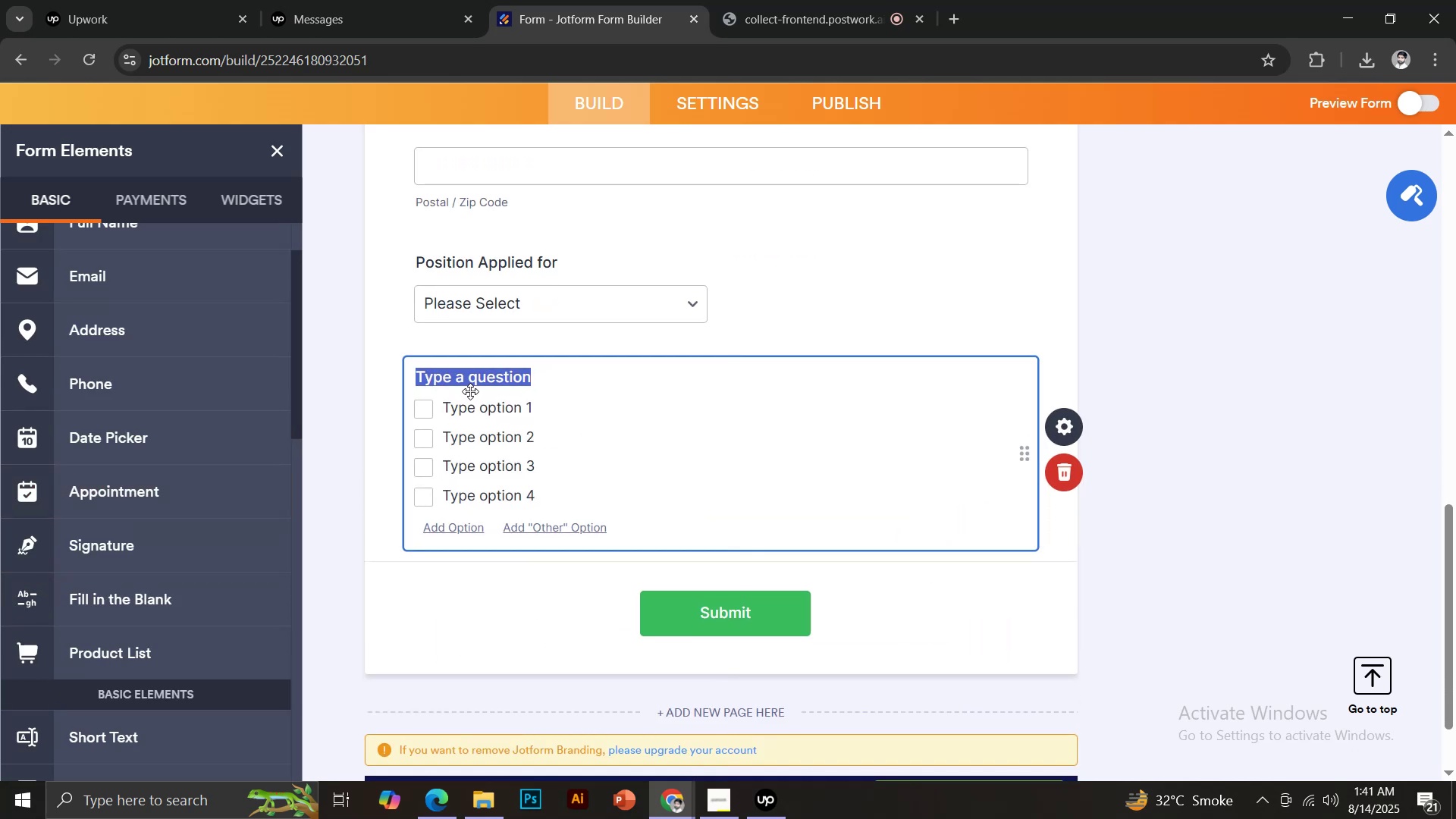 
type(Employment Type Preffered)
 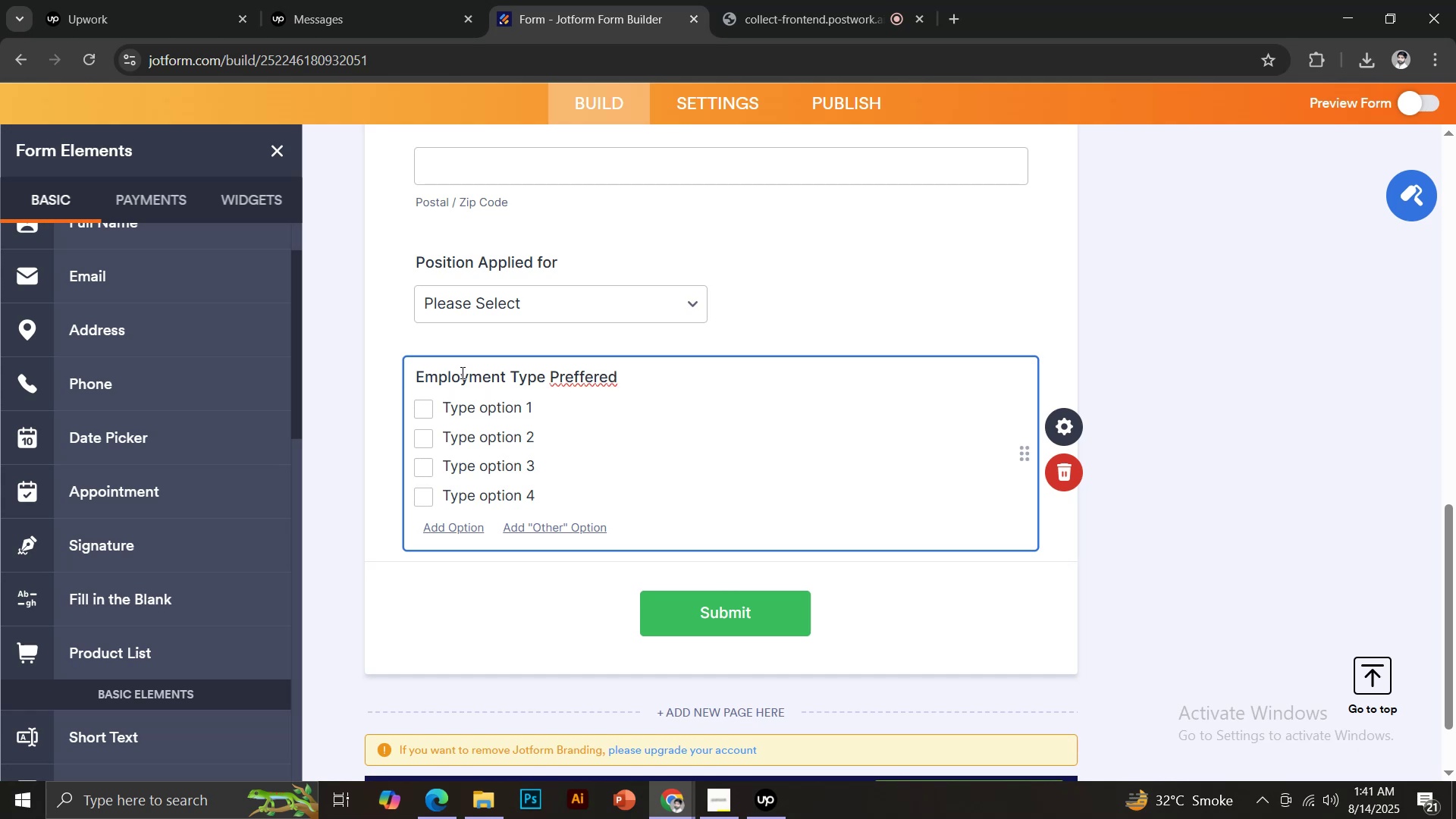 
left_click([476, 409])
 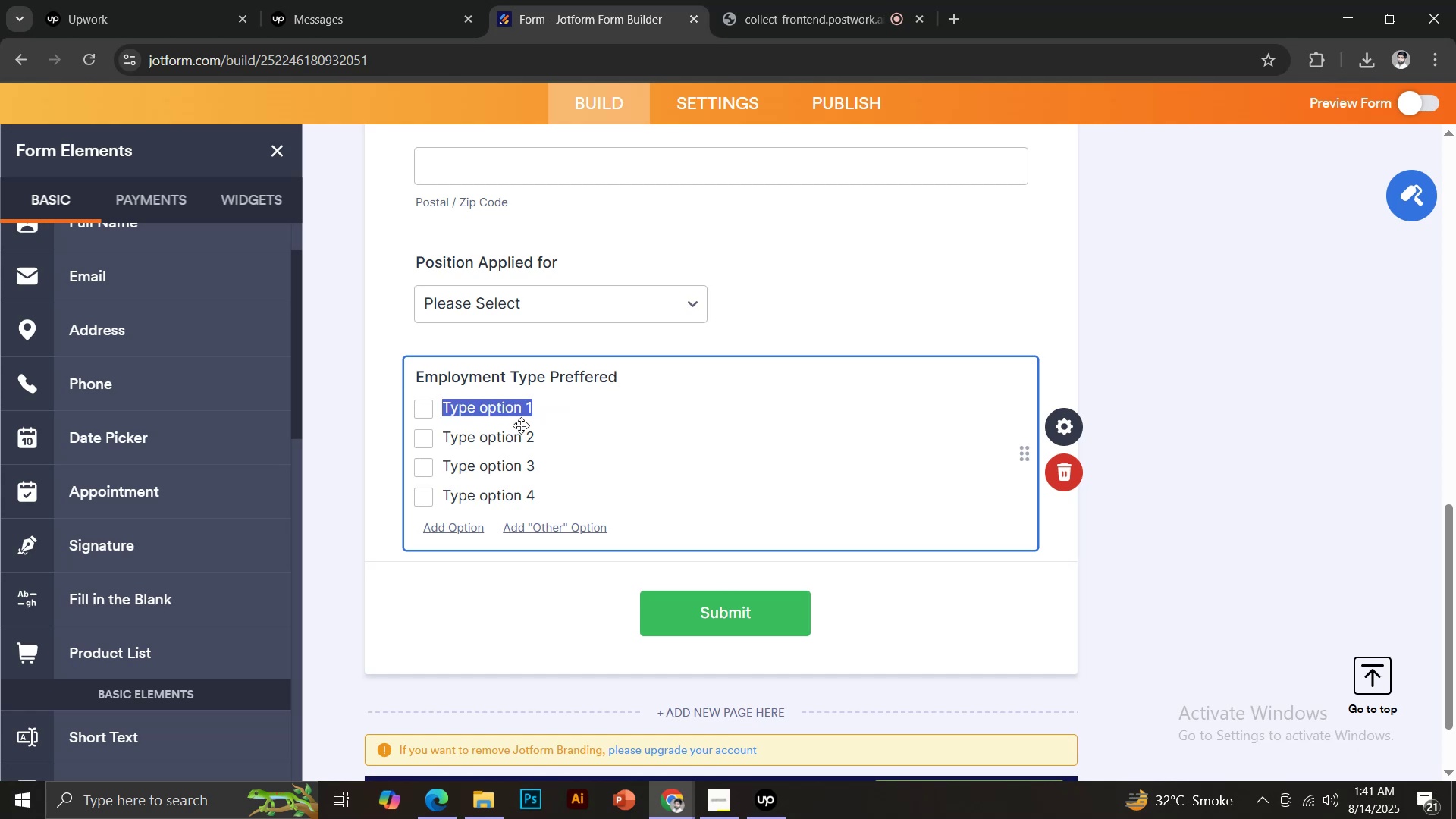 
key(CapsLock)
 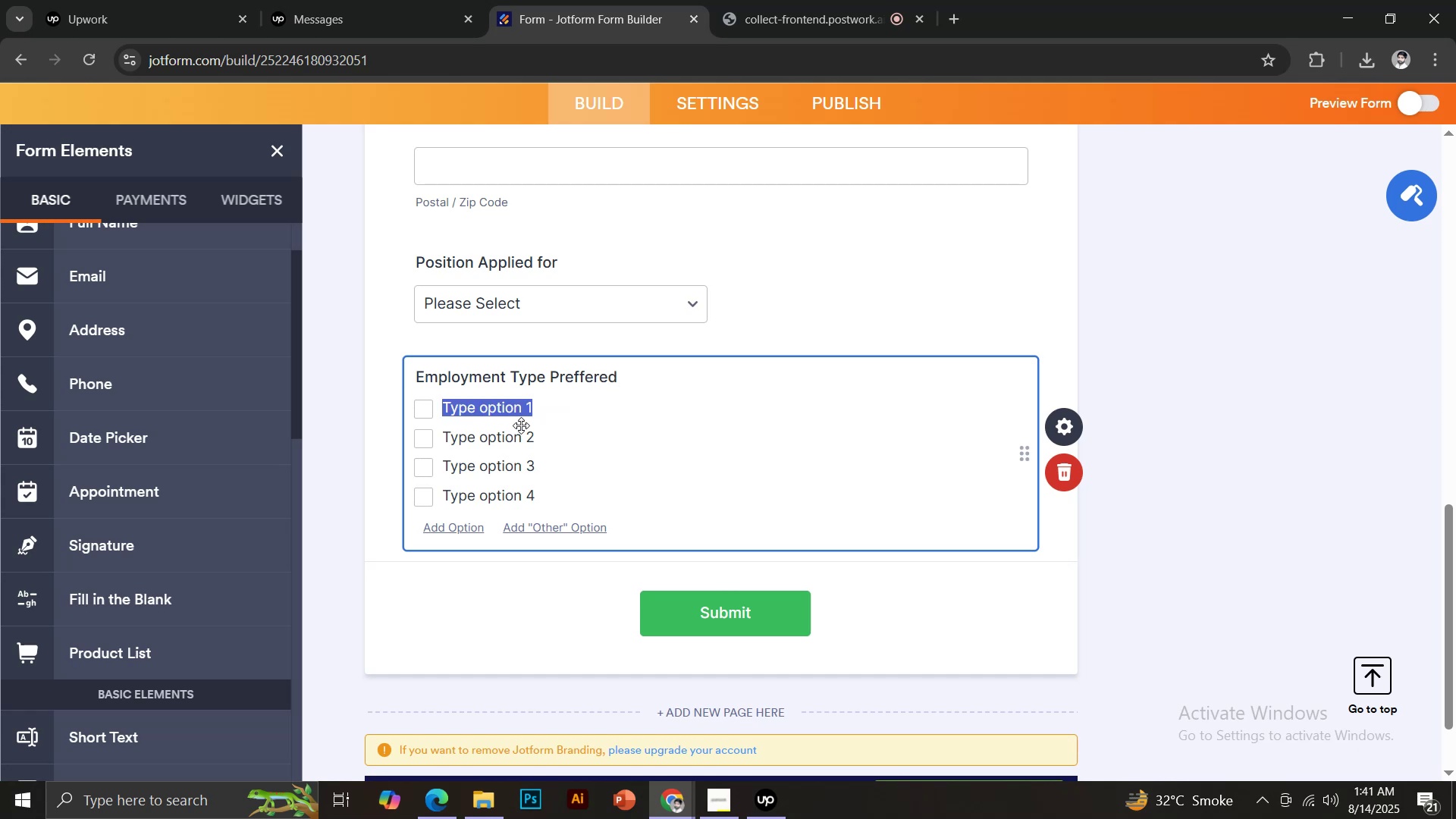 
wait(5.78)
 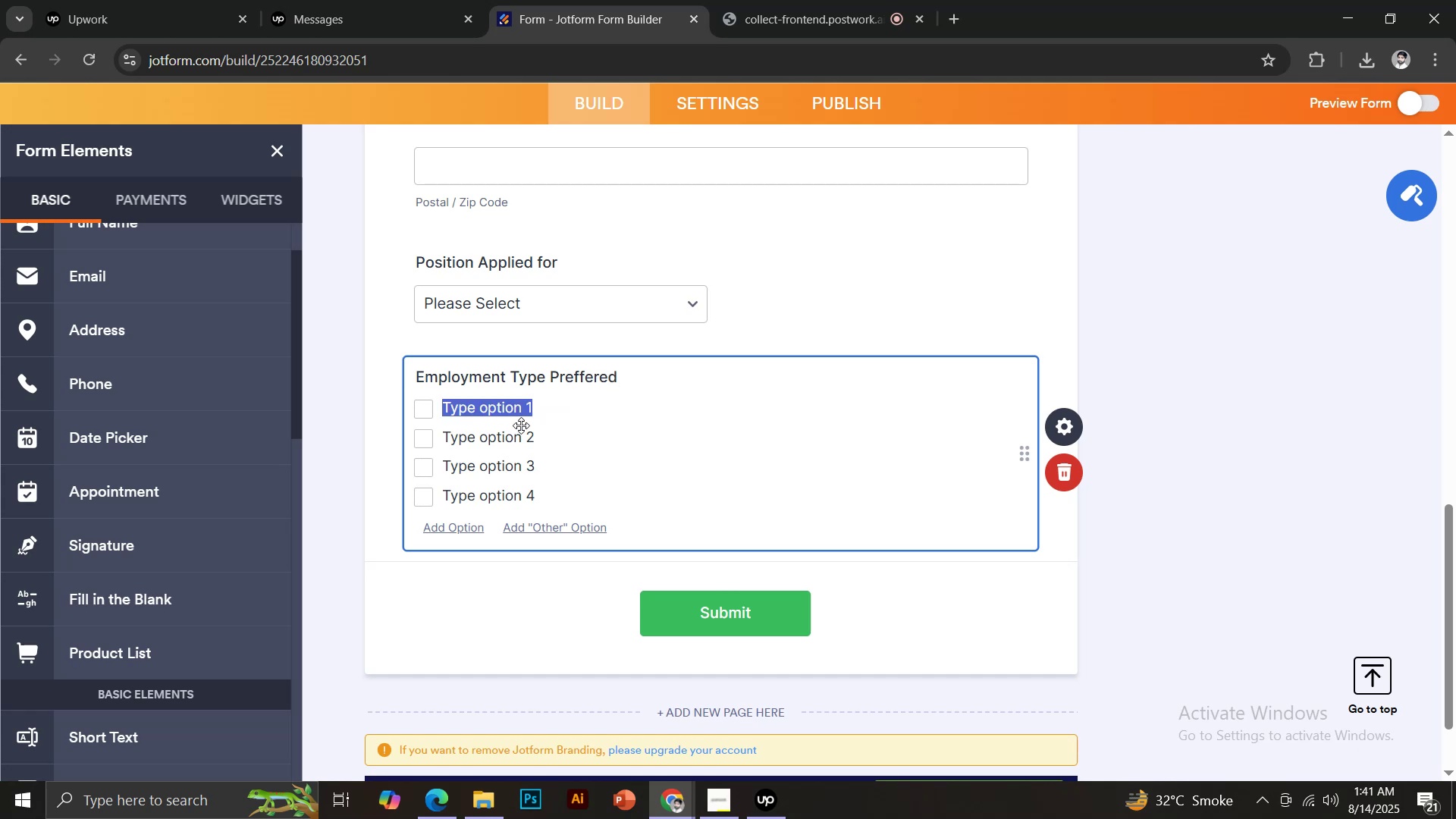 
left_click([595, 378])
 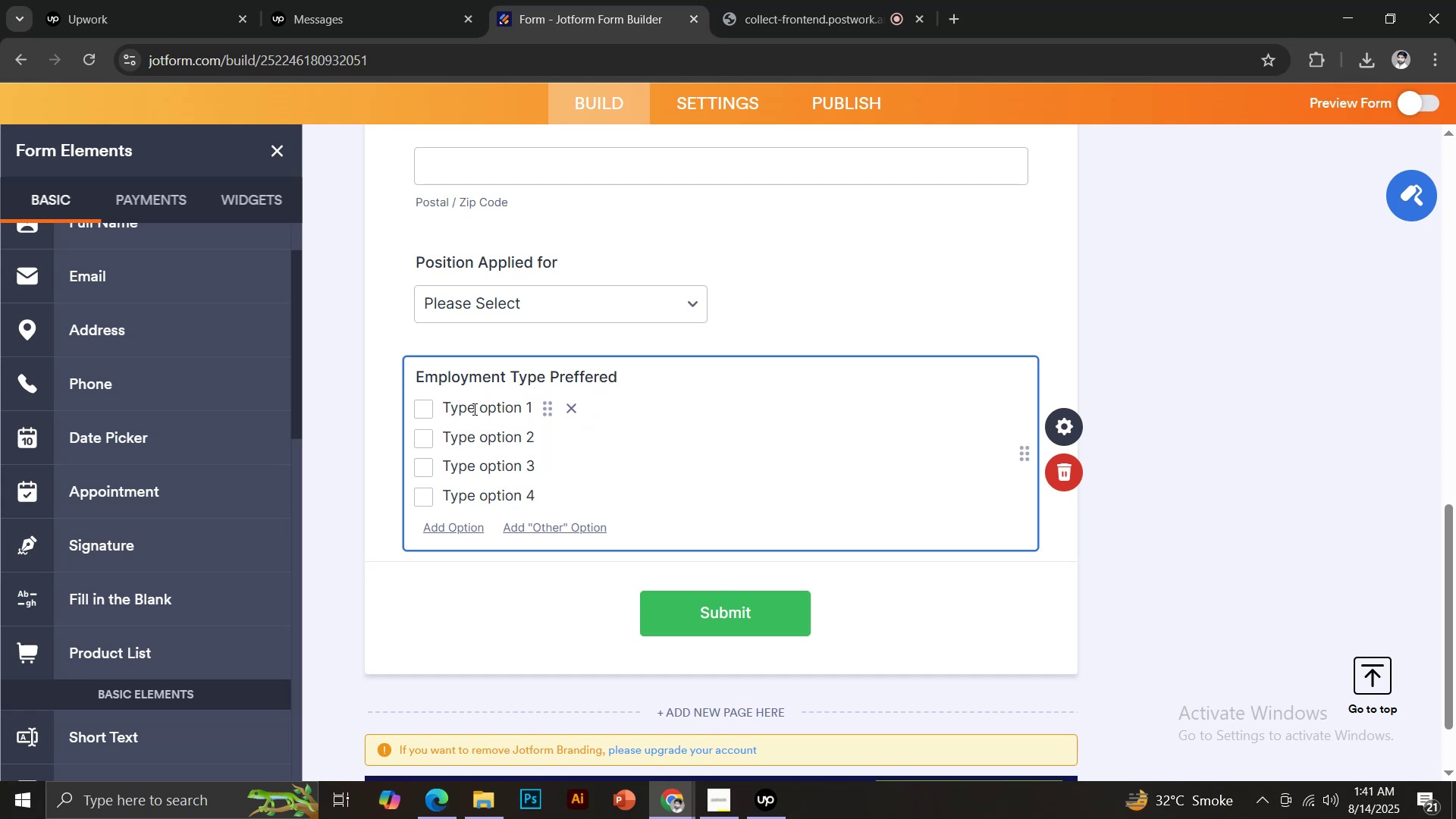 
left_click([472, 410])
 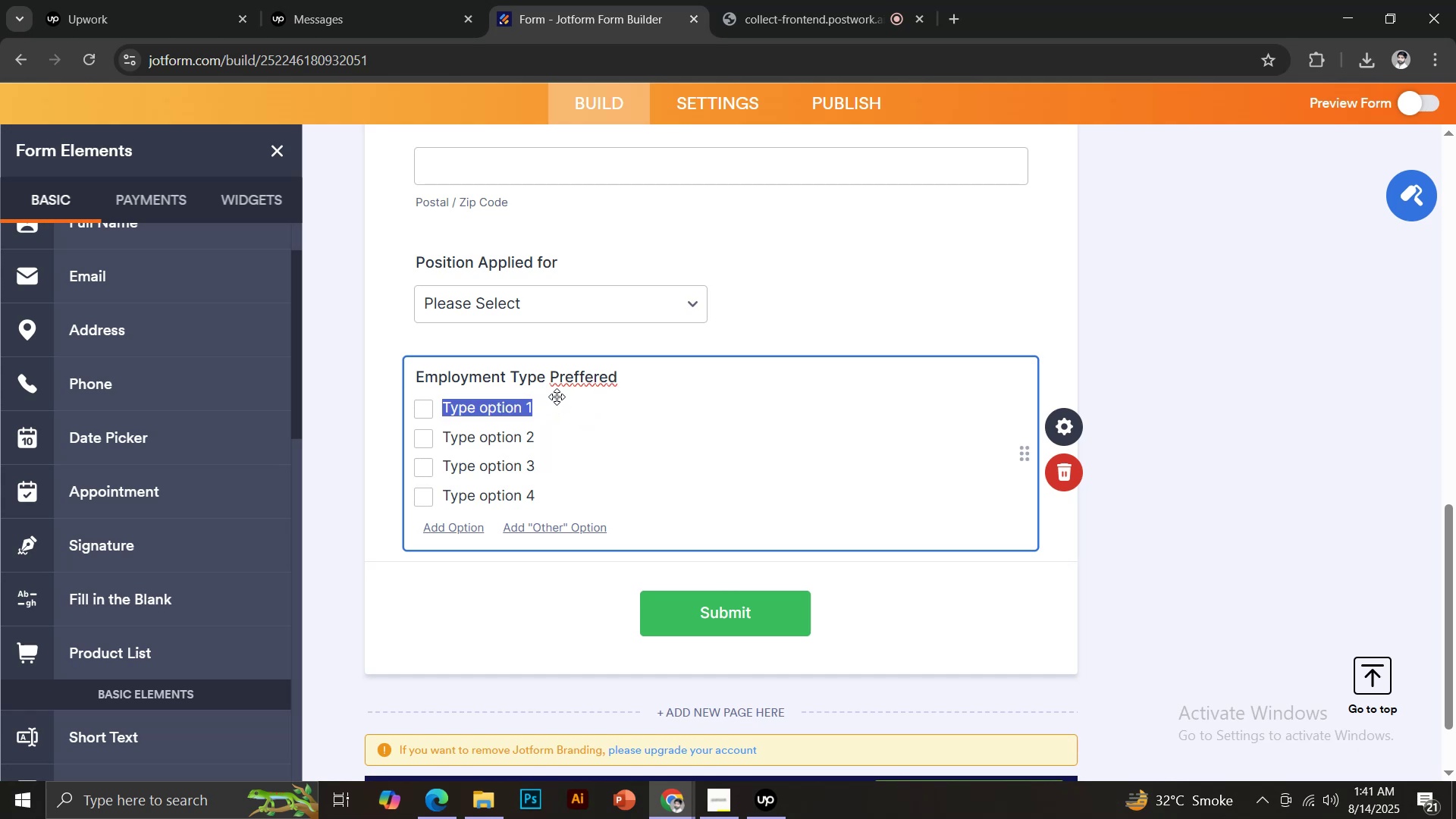 
left_click([574, 379])
 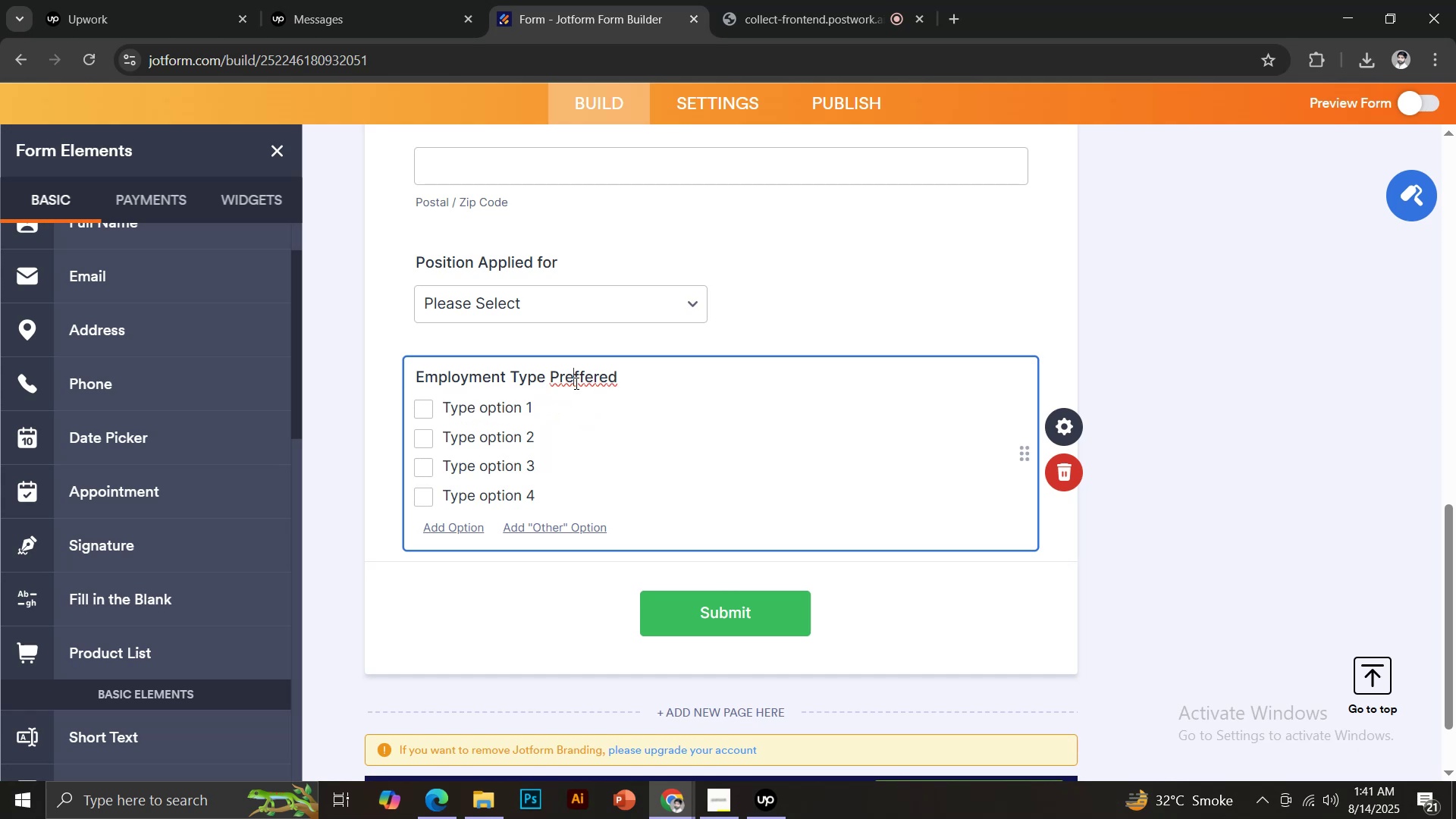 
right_click([576, 385])
 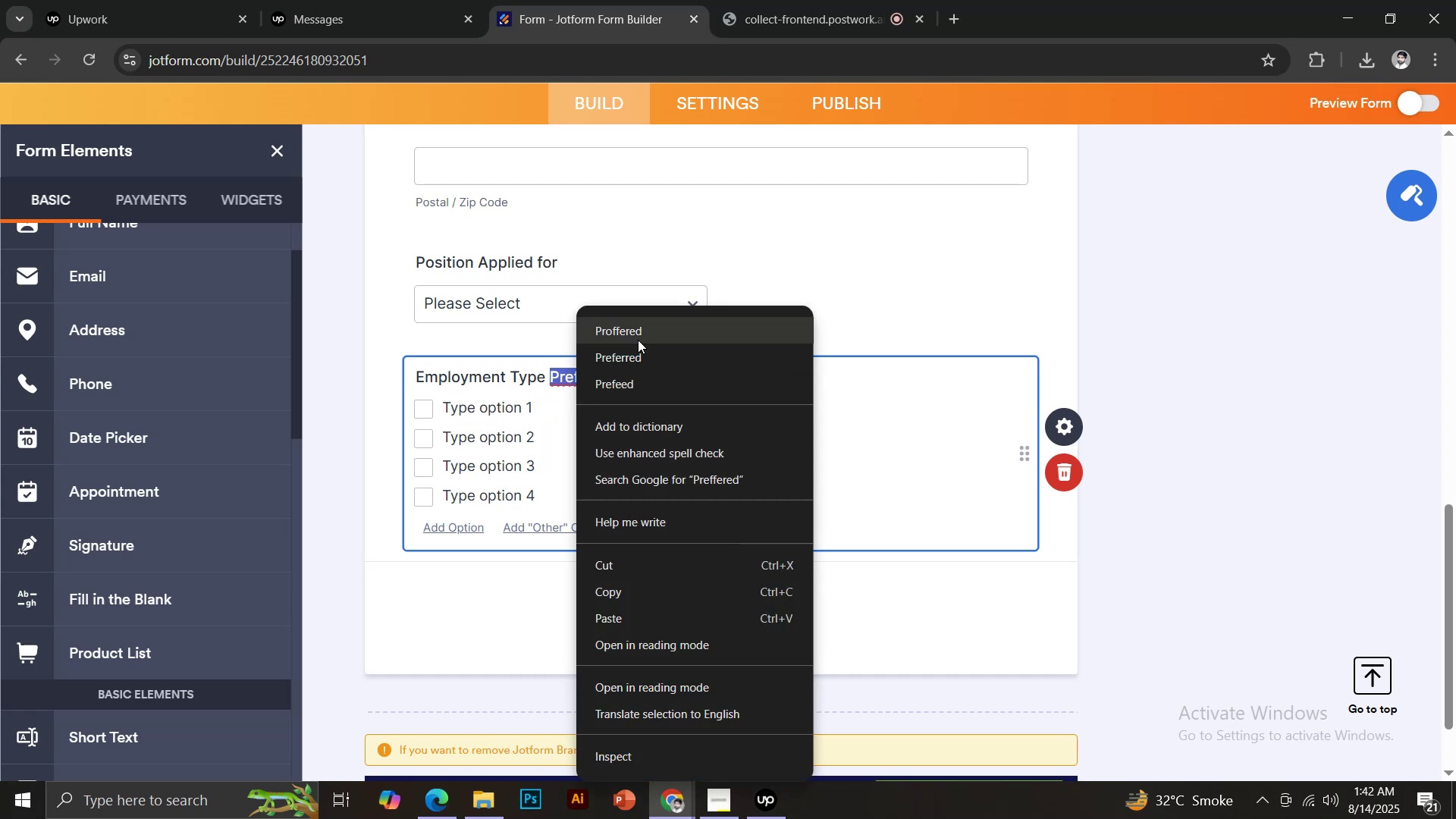 
left_click([630, 367])
 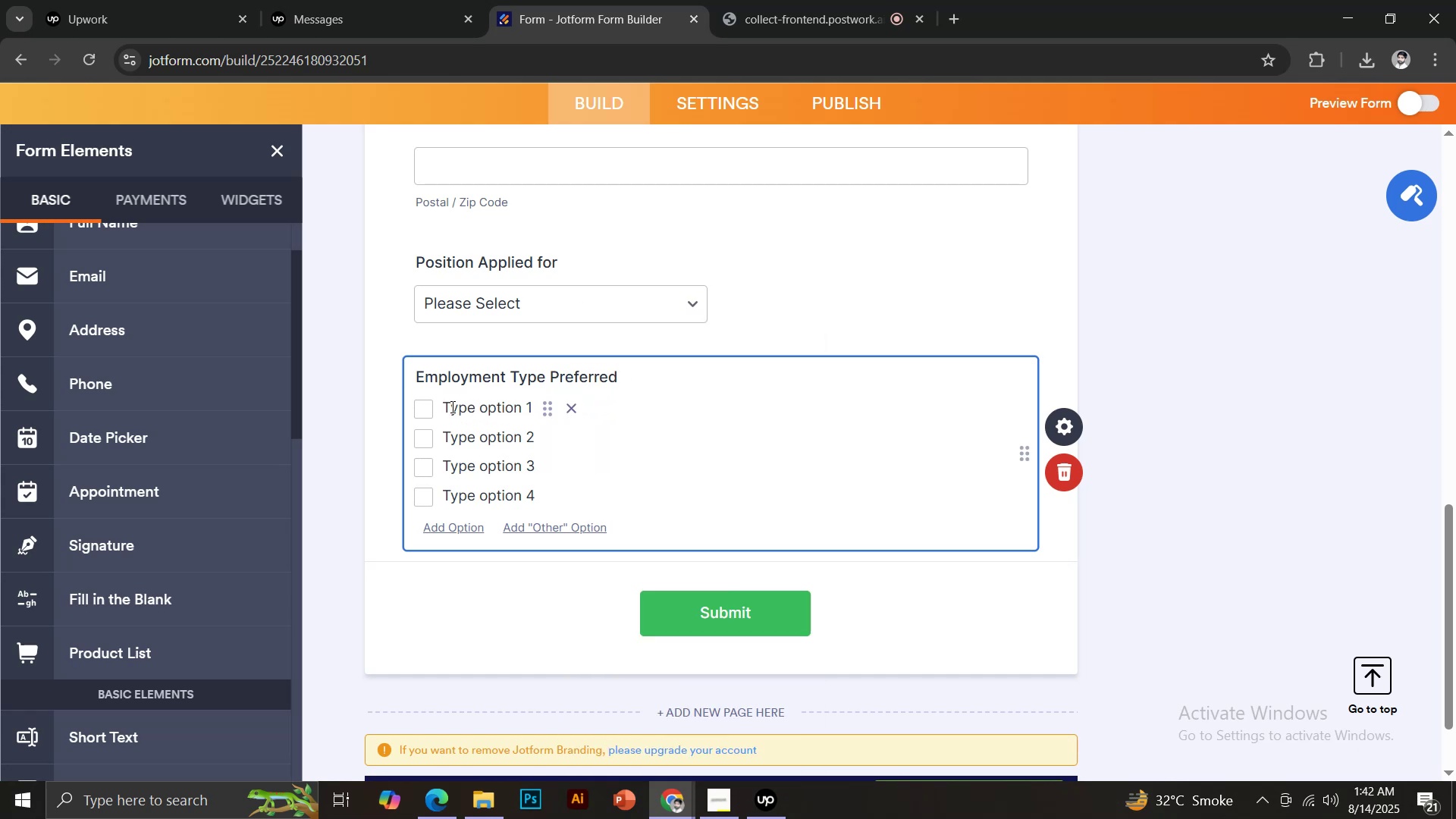 
left_click([466, 405])
 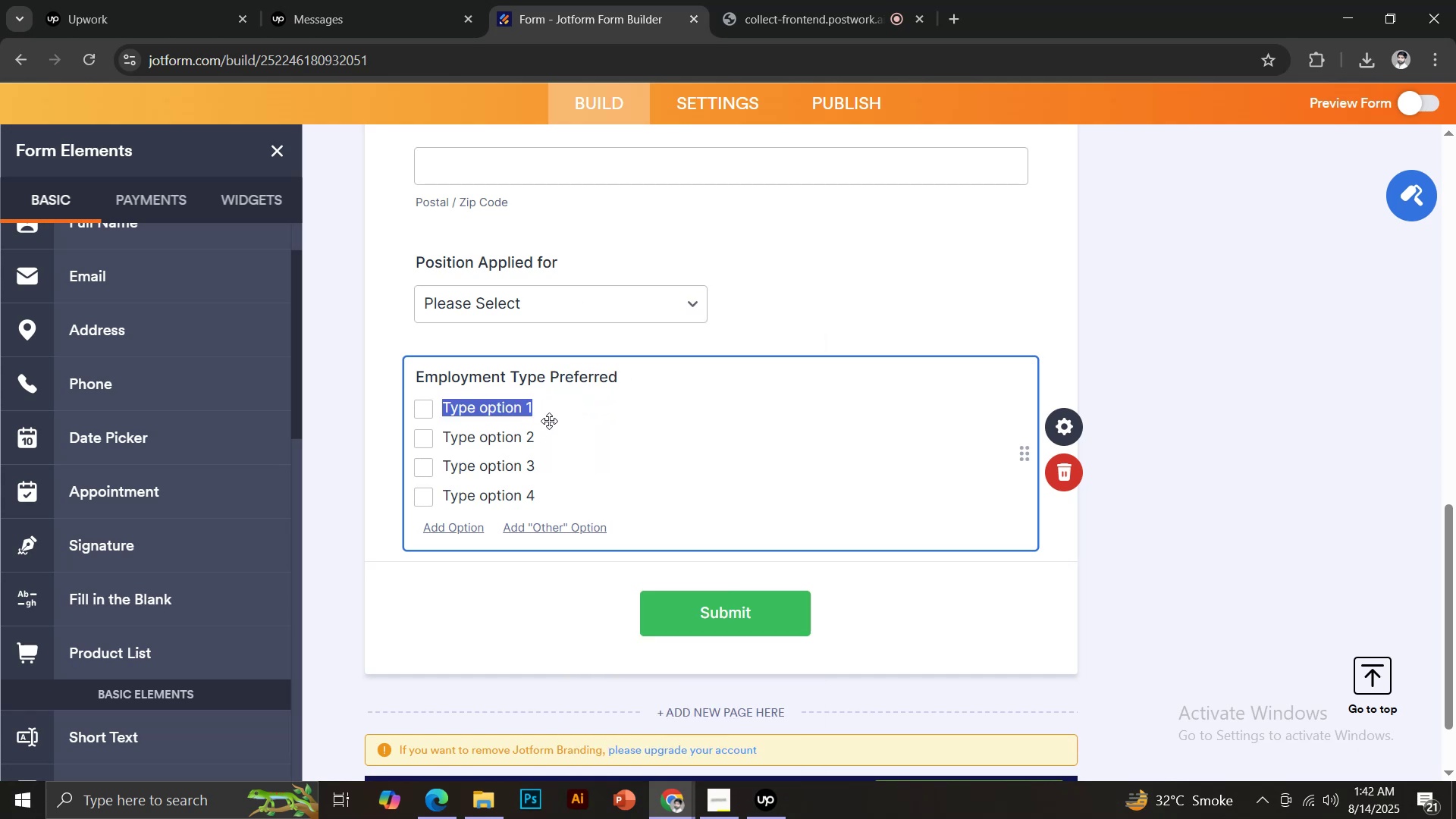 
type(On-Site)
 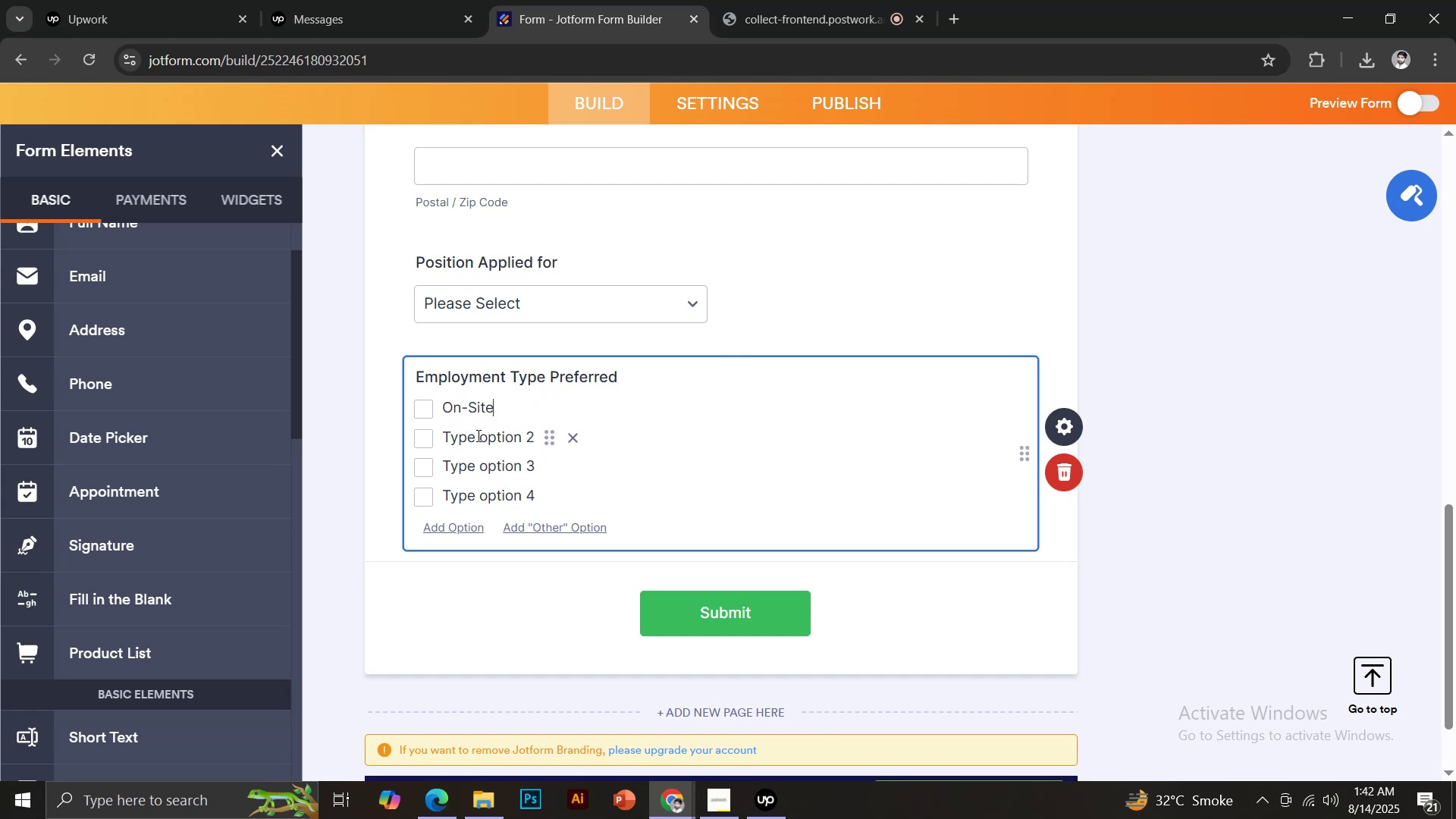 
left_click_drag(start_coordinate=[505, 513], to_coordinate=[508, 522])
 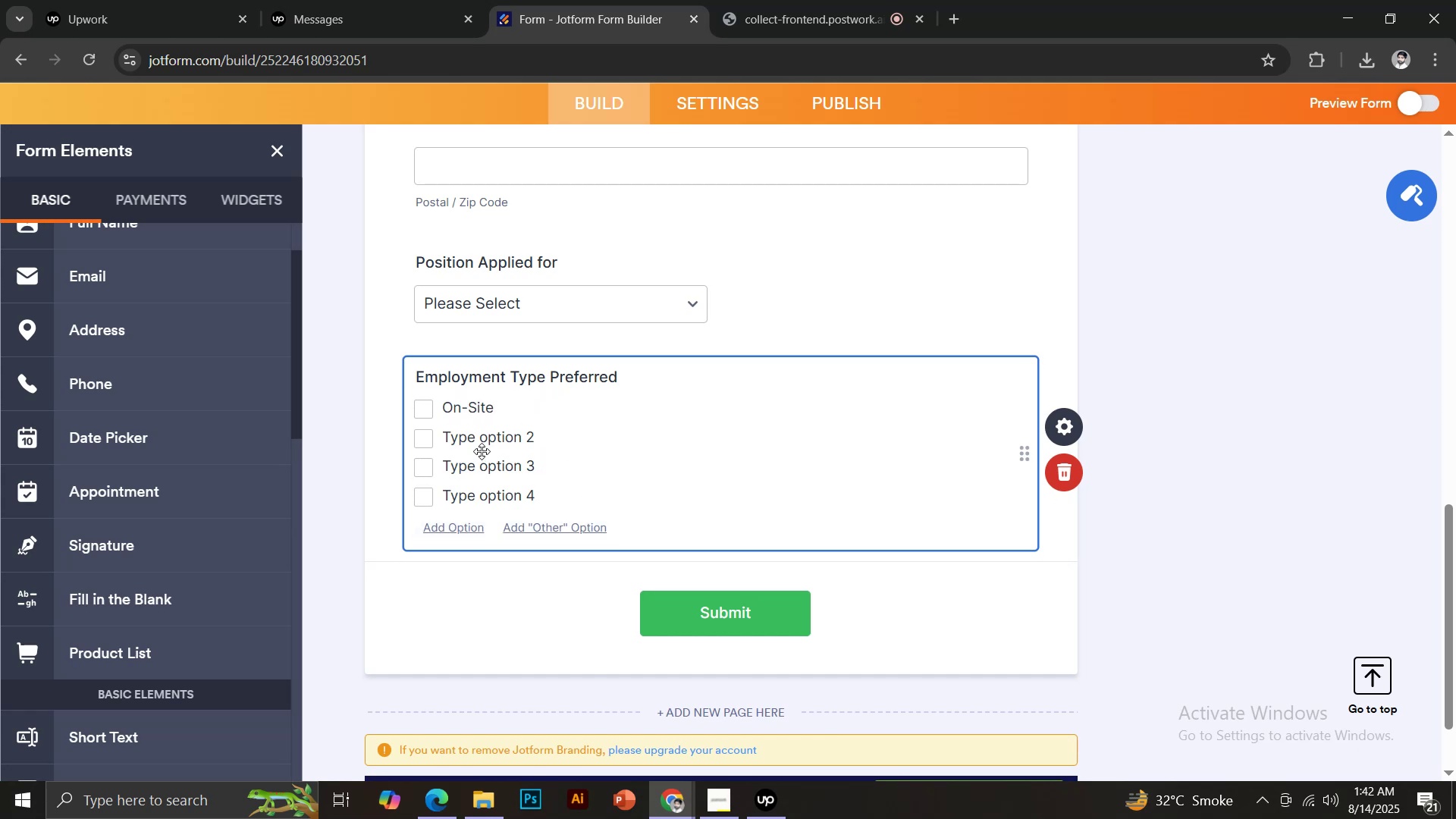 
left_click([481, 437])
 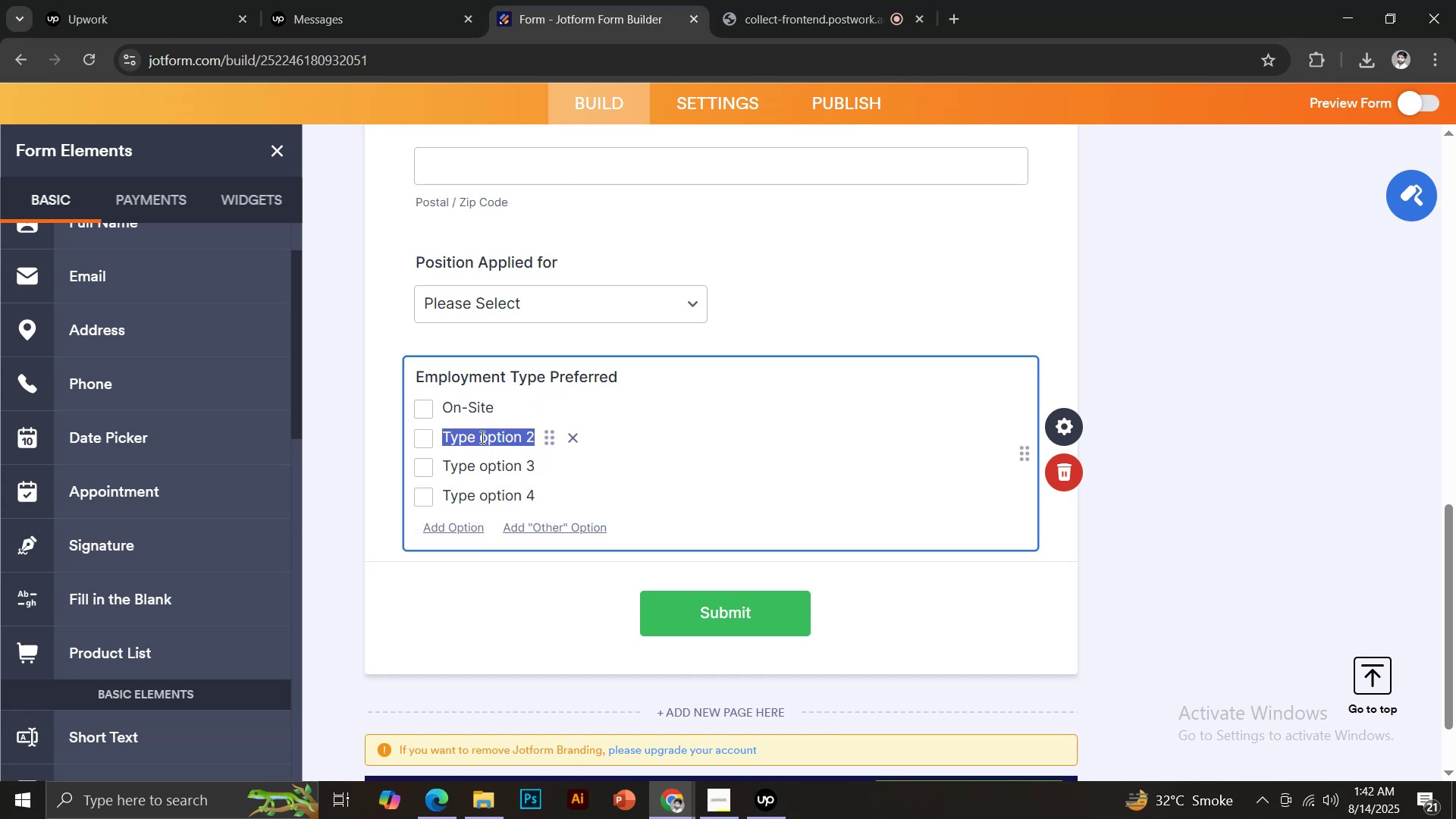 
type(Remote)
 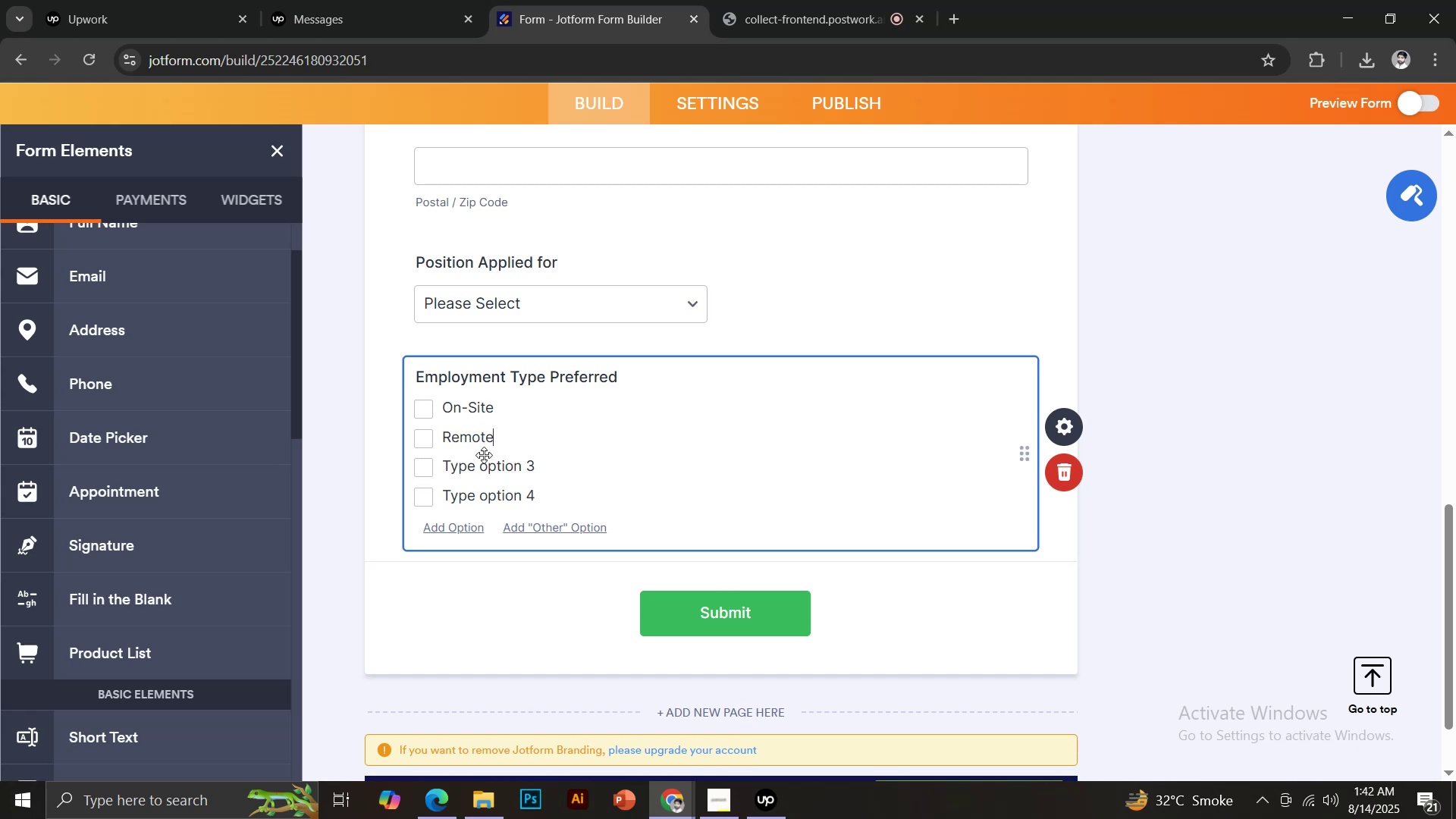 
left_click([486, 471])
 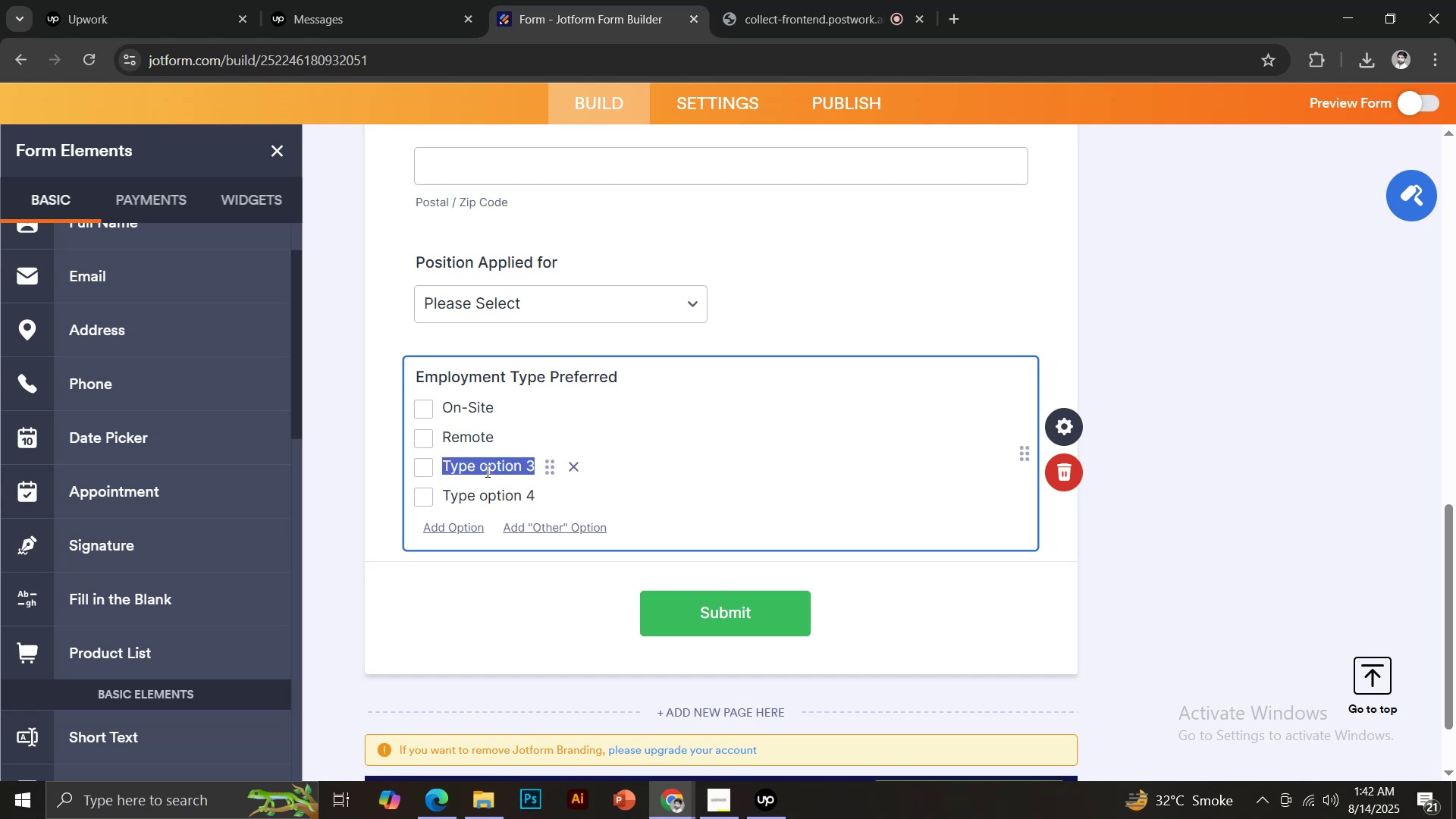 
type(Contract Based)
 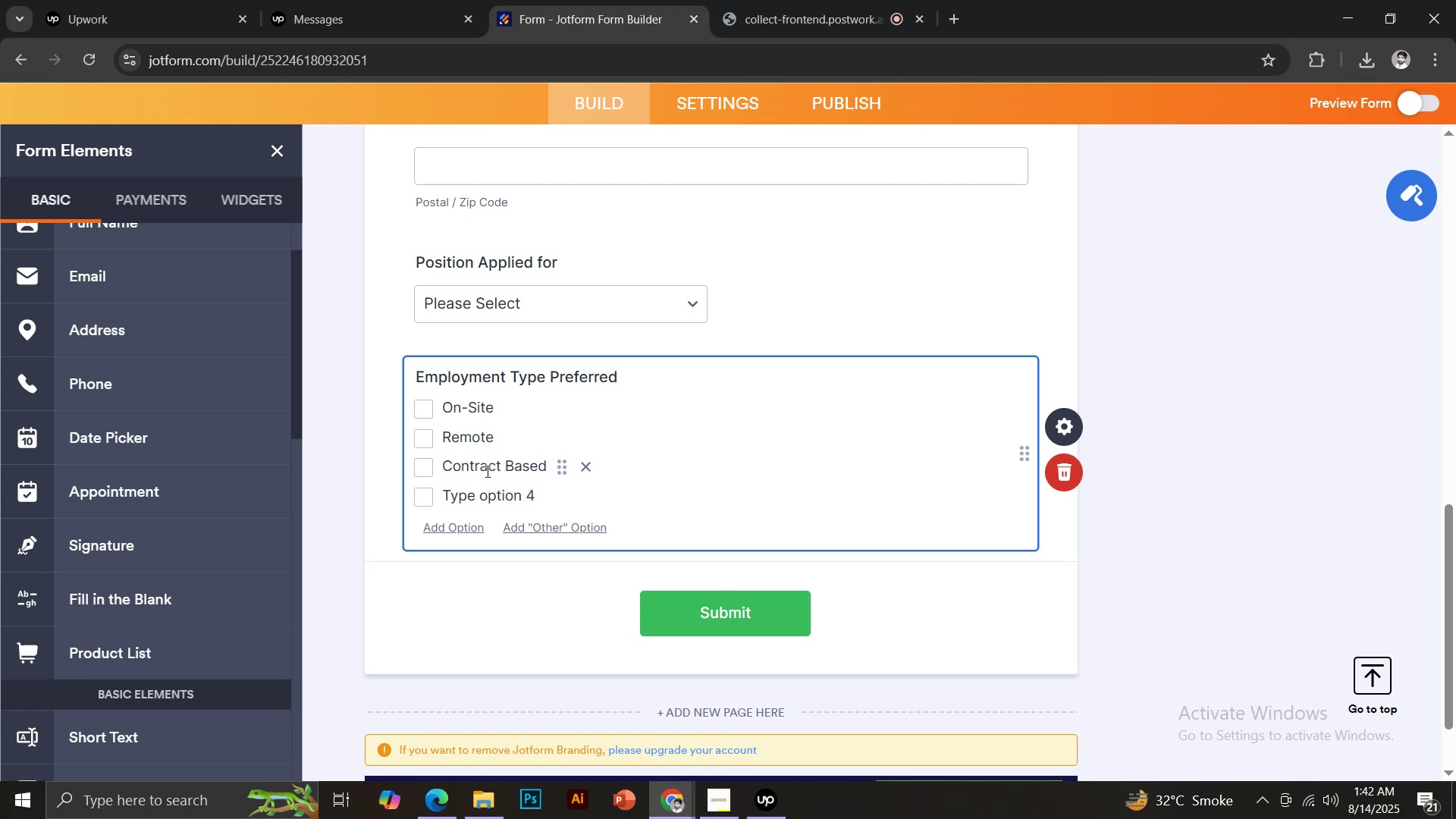 
left_click([489, 491])
 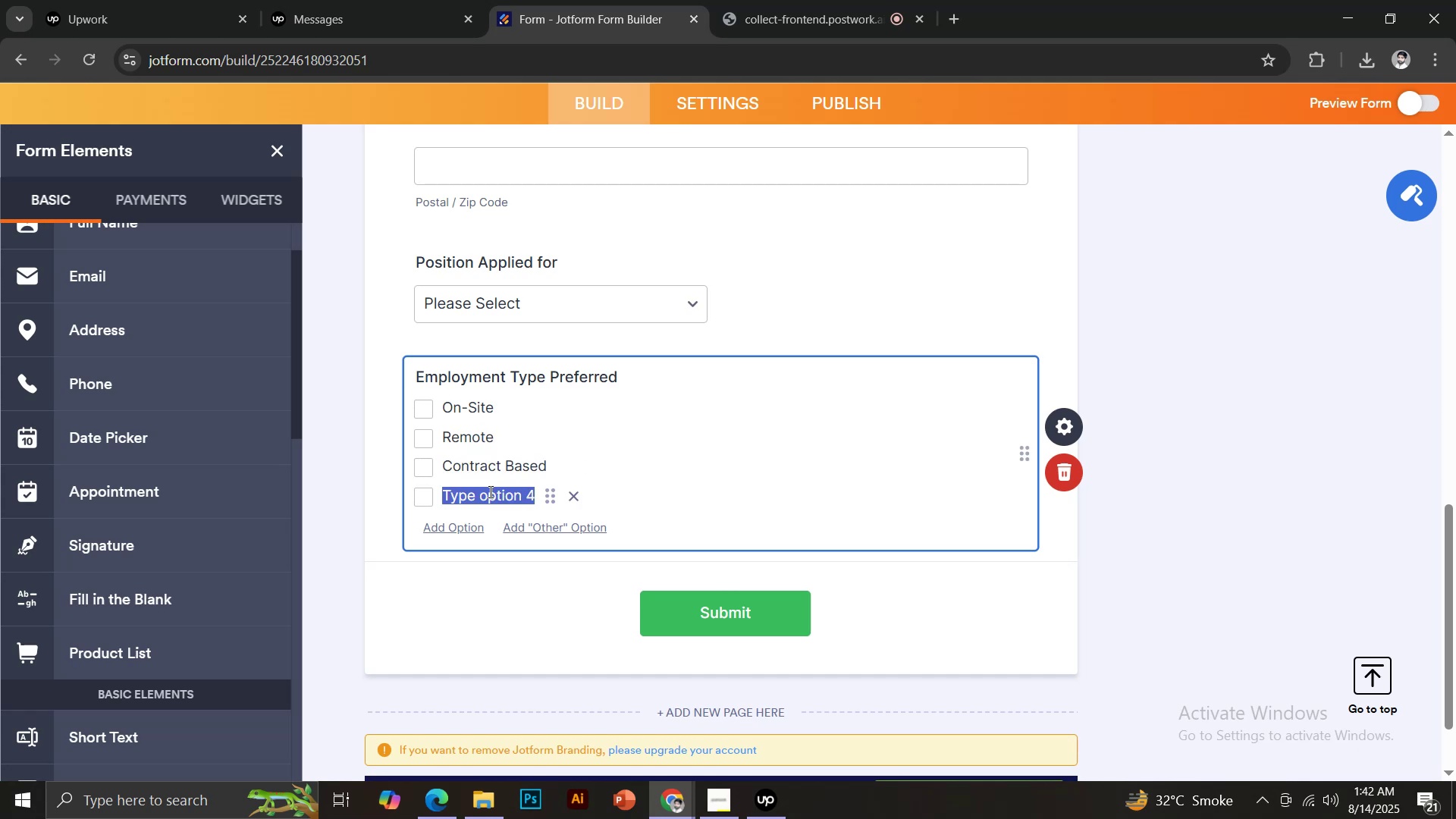 
type(Full - Time)
 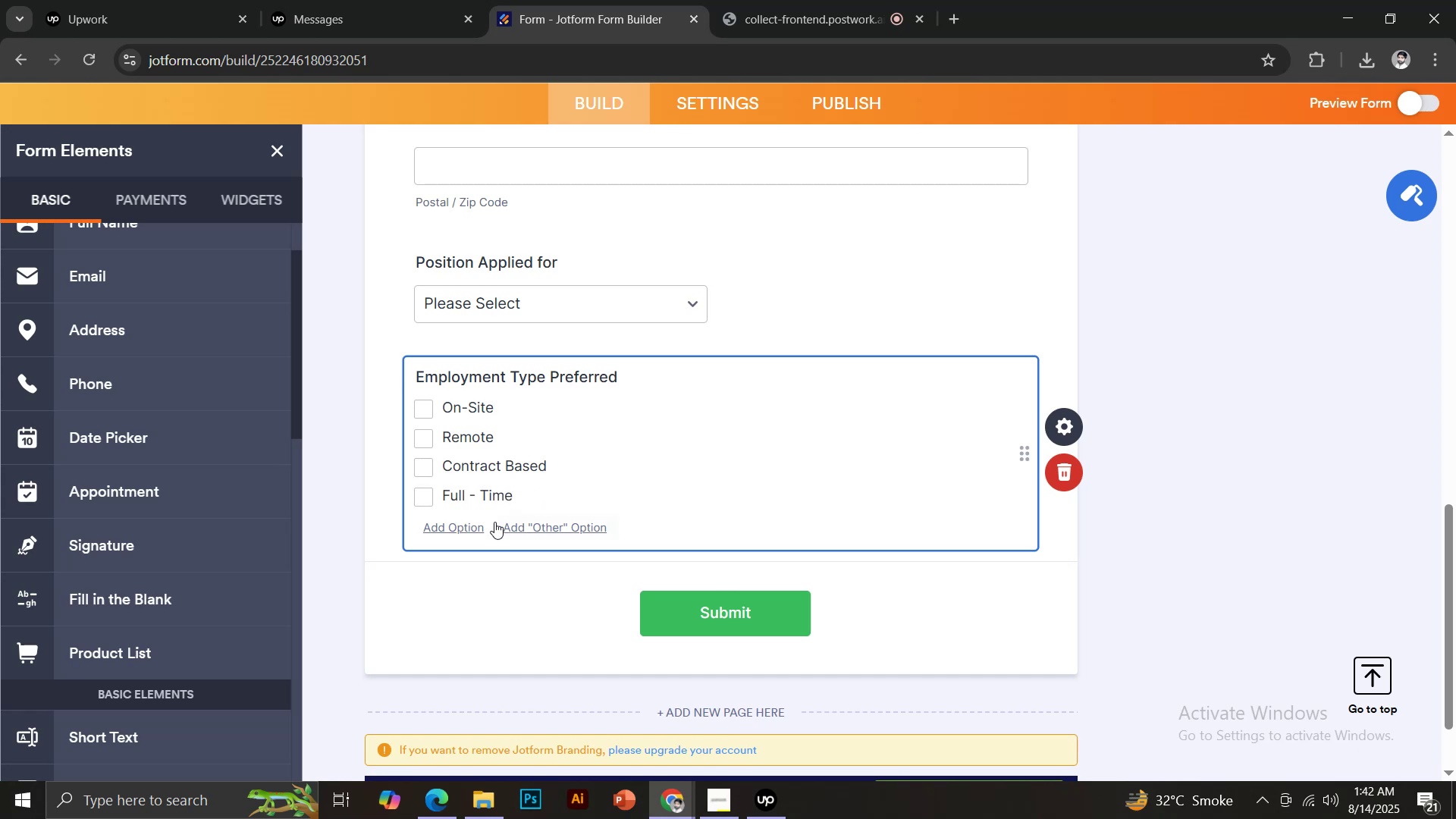 
left_click([590, 523])
 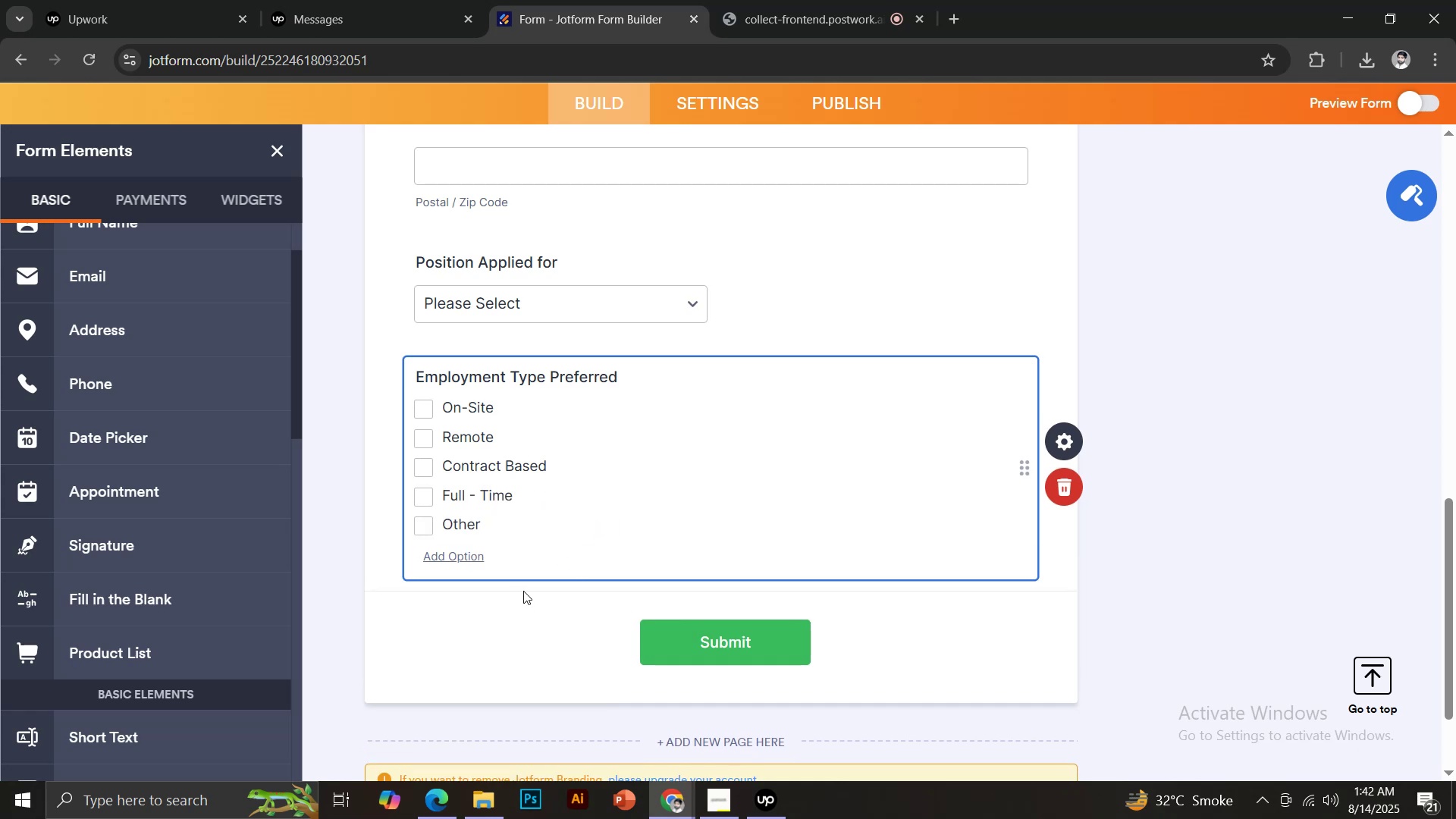 
scroll: coordinate [209, 584], scroll_direction: down, amount: 3.0
 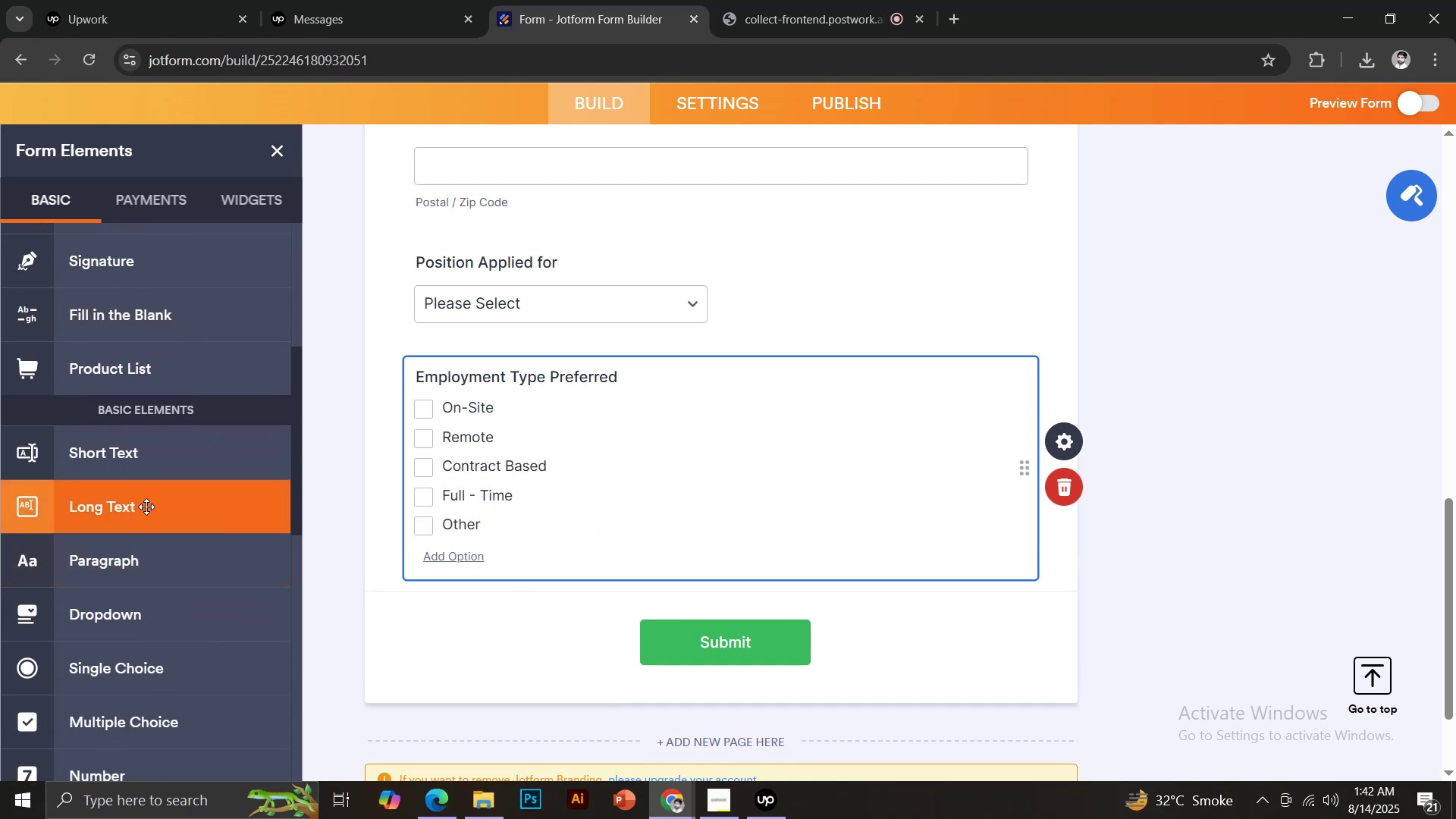 
left_click([147, 507])
 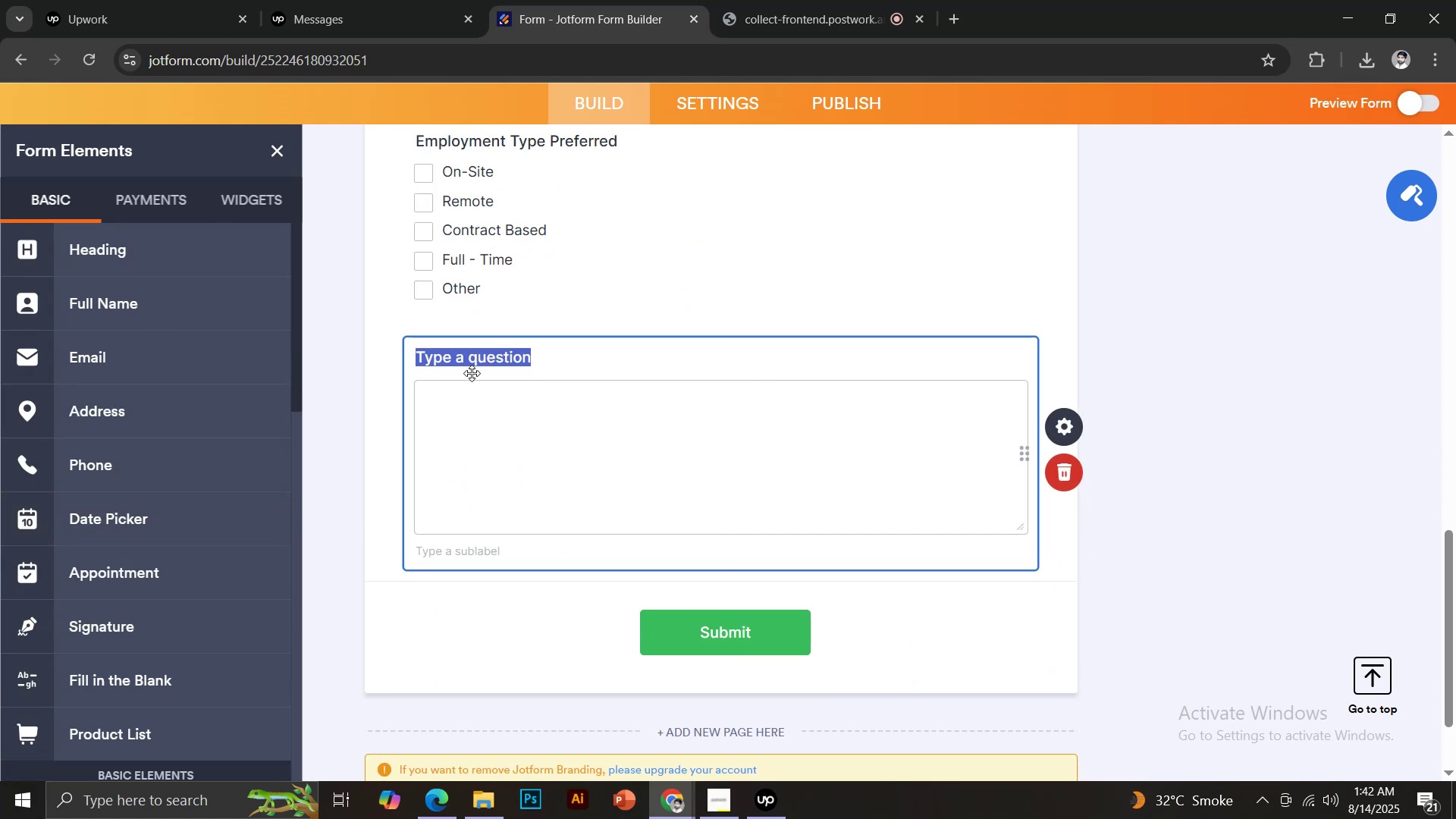 
type(Eduv)
key(Backspace)
type(cational Background)
 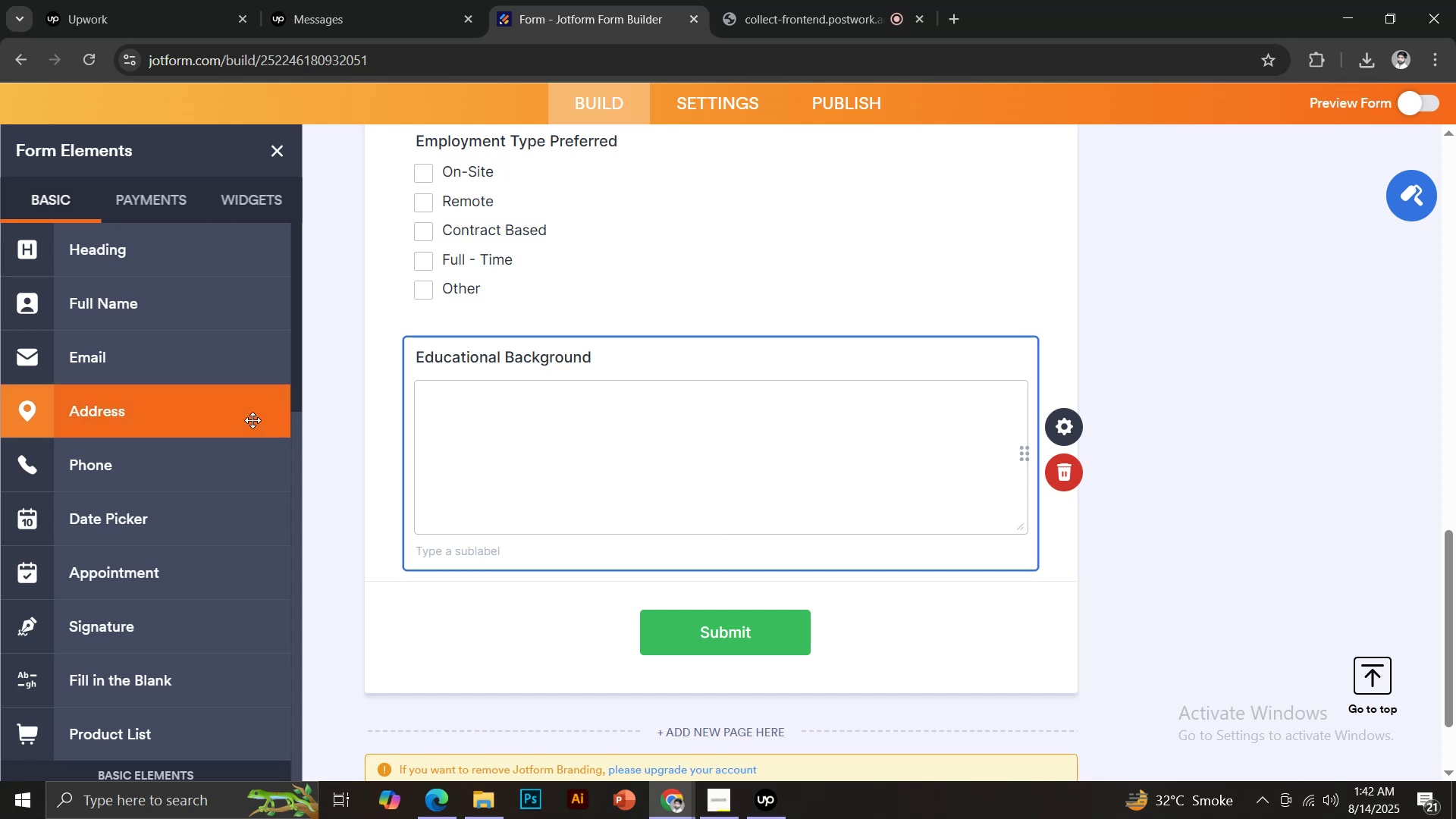 
wait(5.28)
 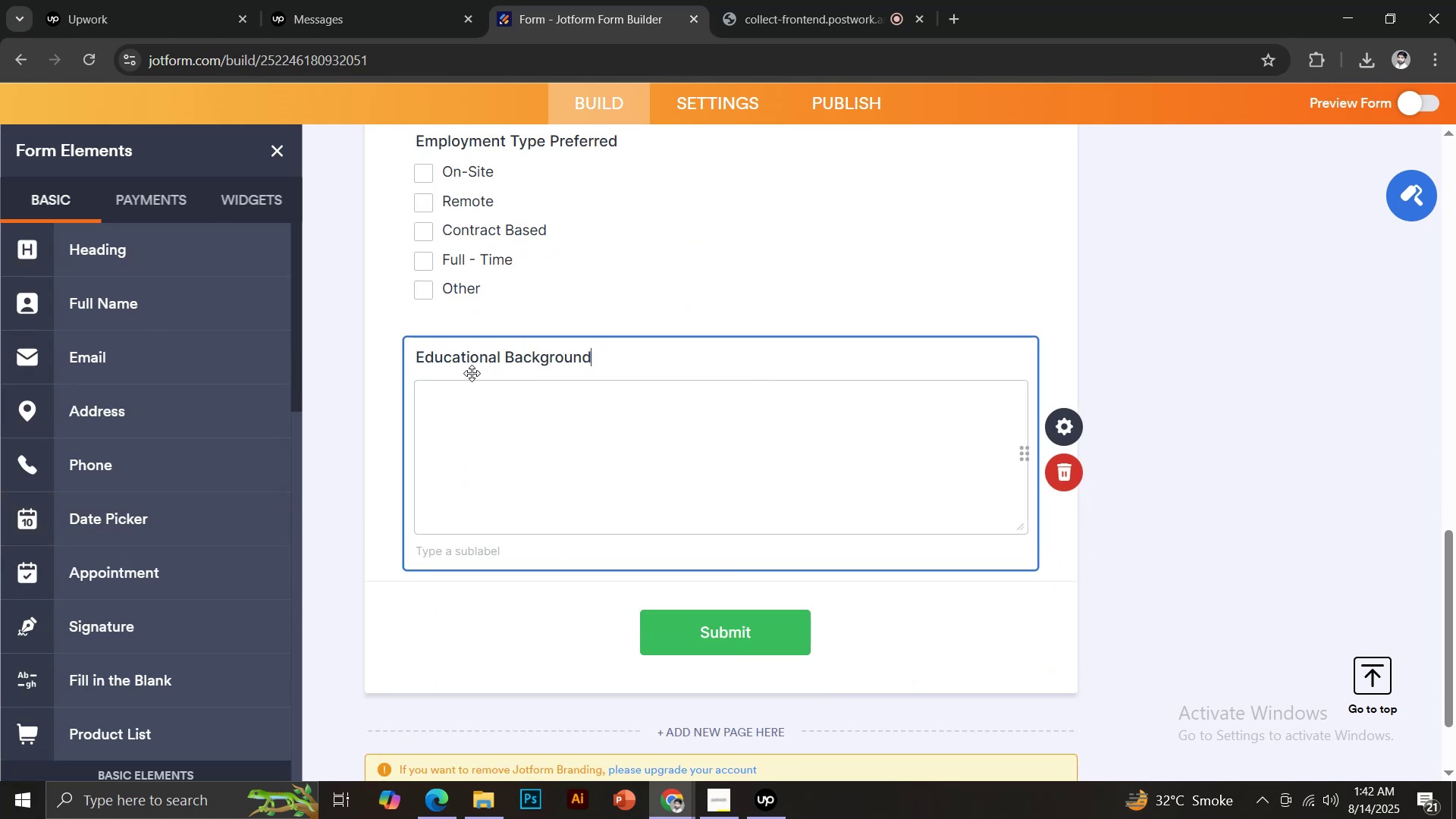 
scroll: coordinate [246, 418], scroll_direction: up, amount: 2.0
 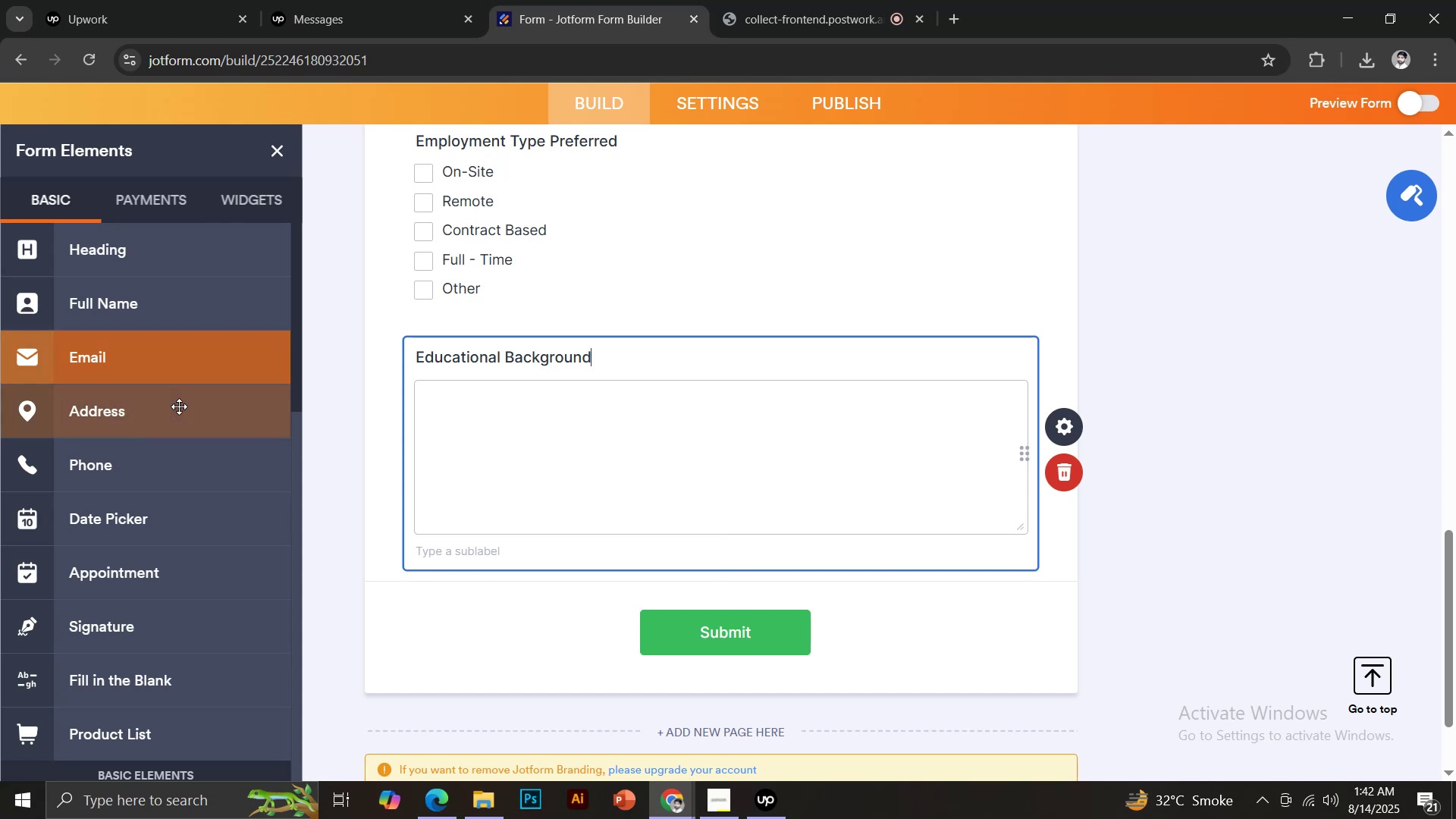 
scroll: coordinate [143, 406], scroll_direction: down, amount: 4.0
 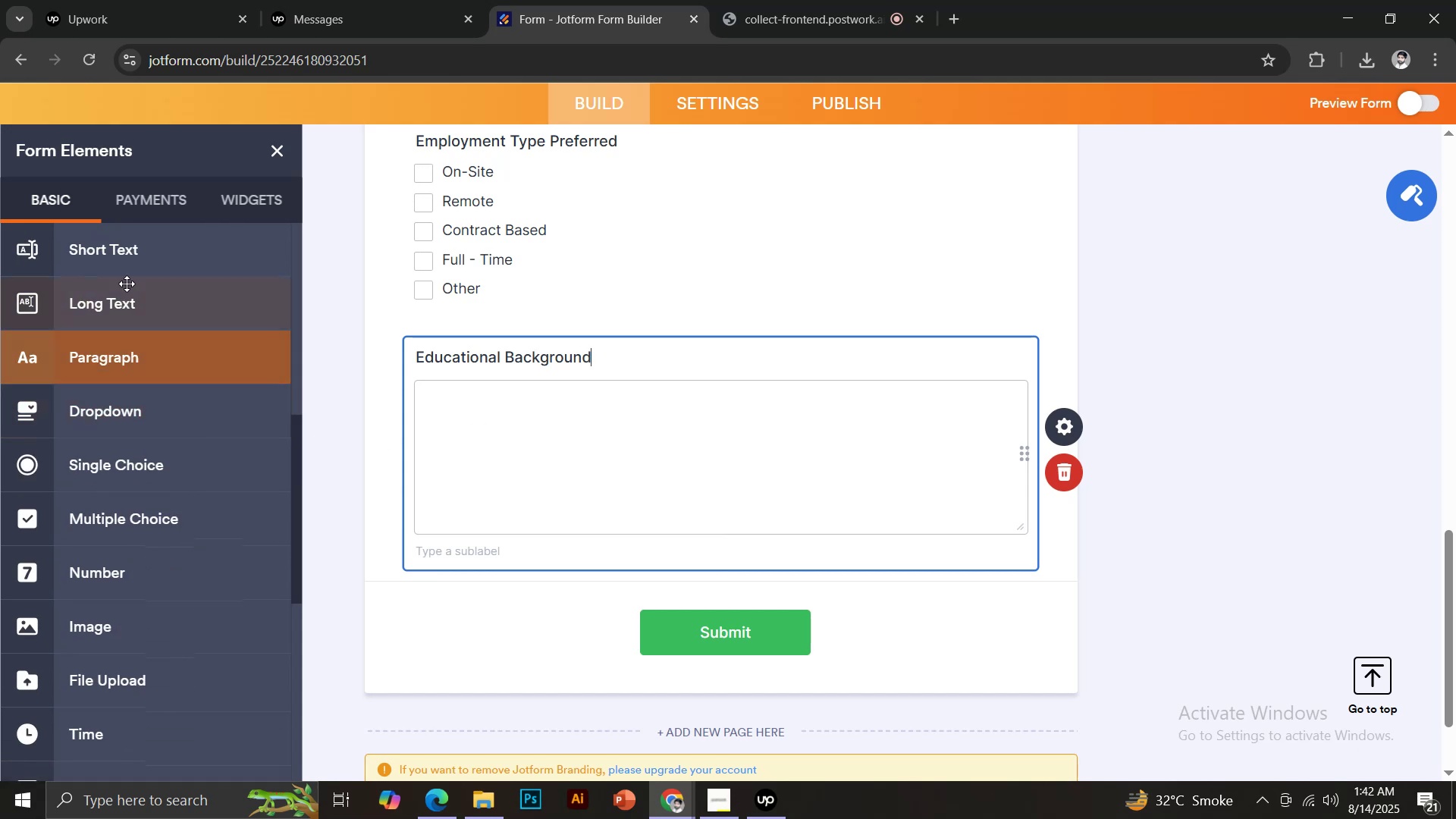 
left_click([119, 257])
 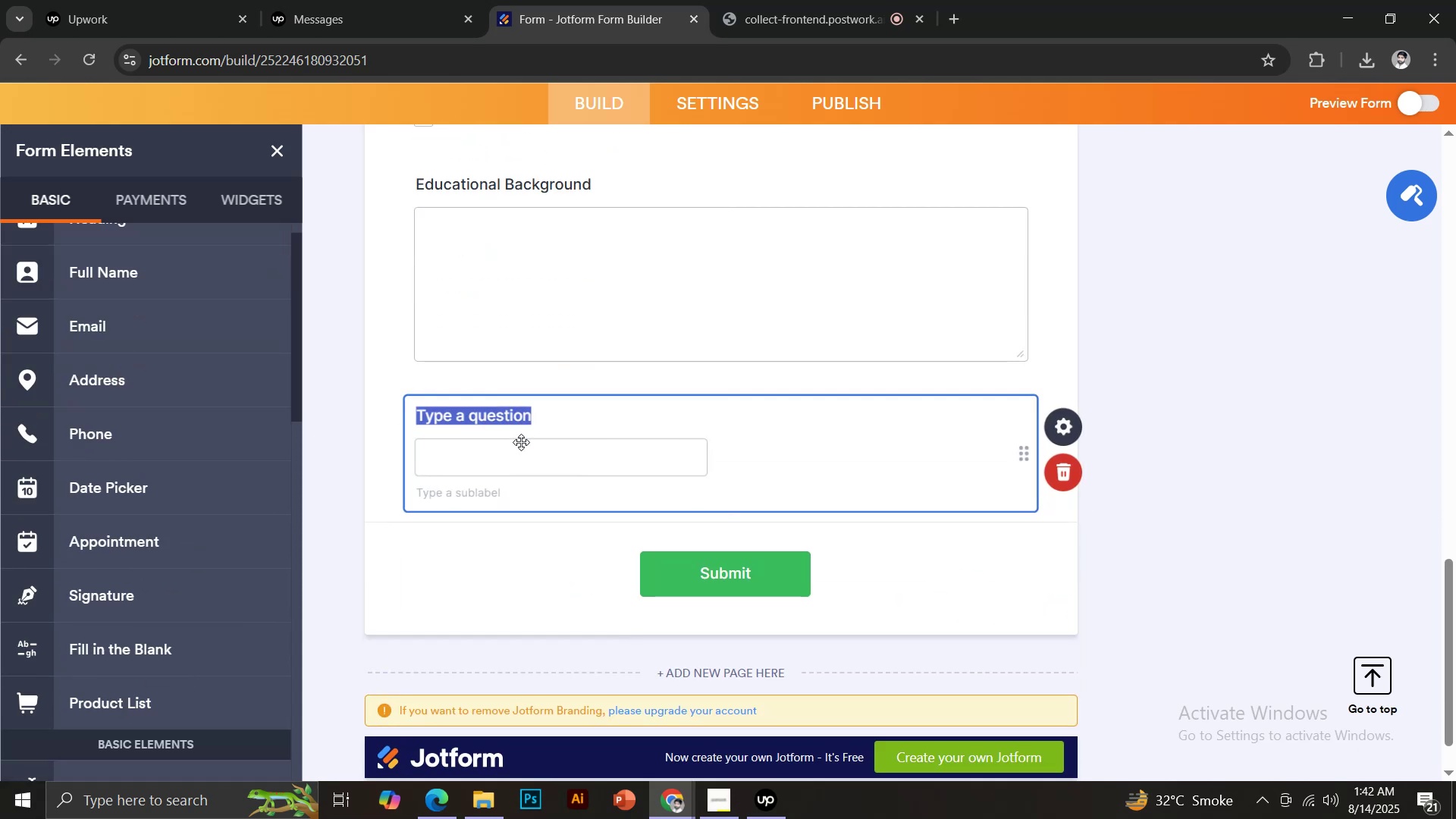 
type(Certifications)
 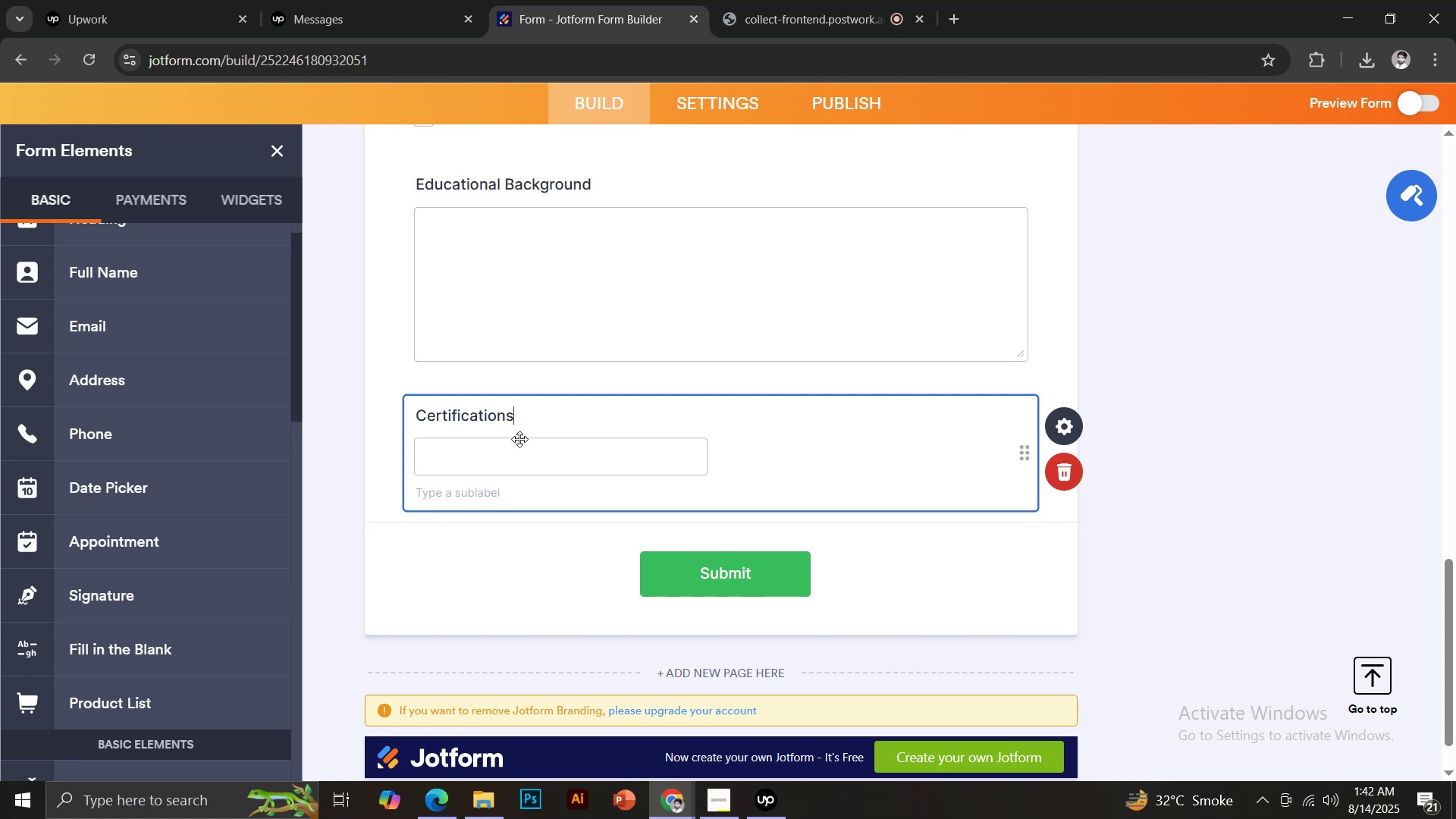 
wait(6.11)
 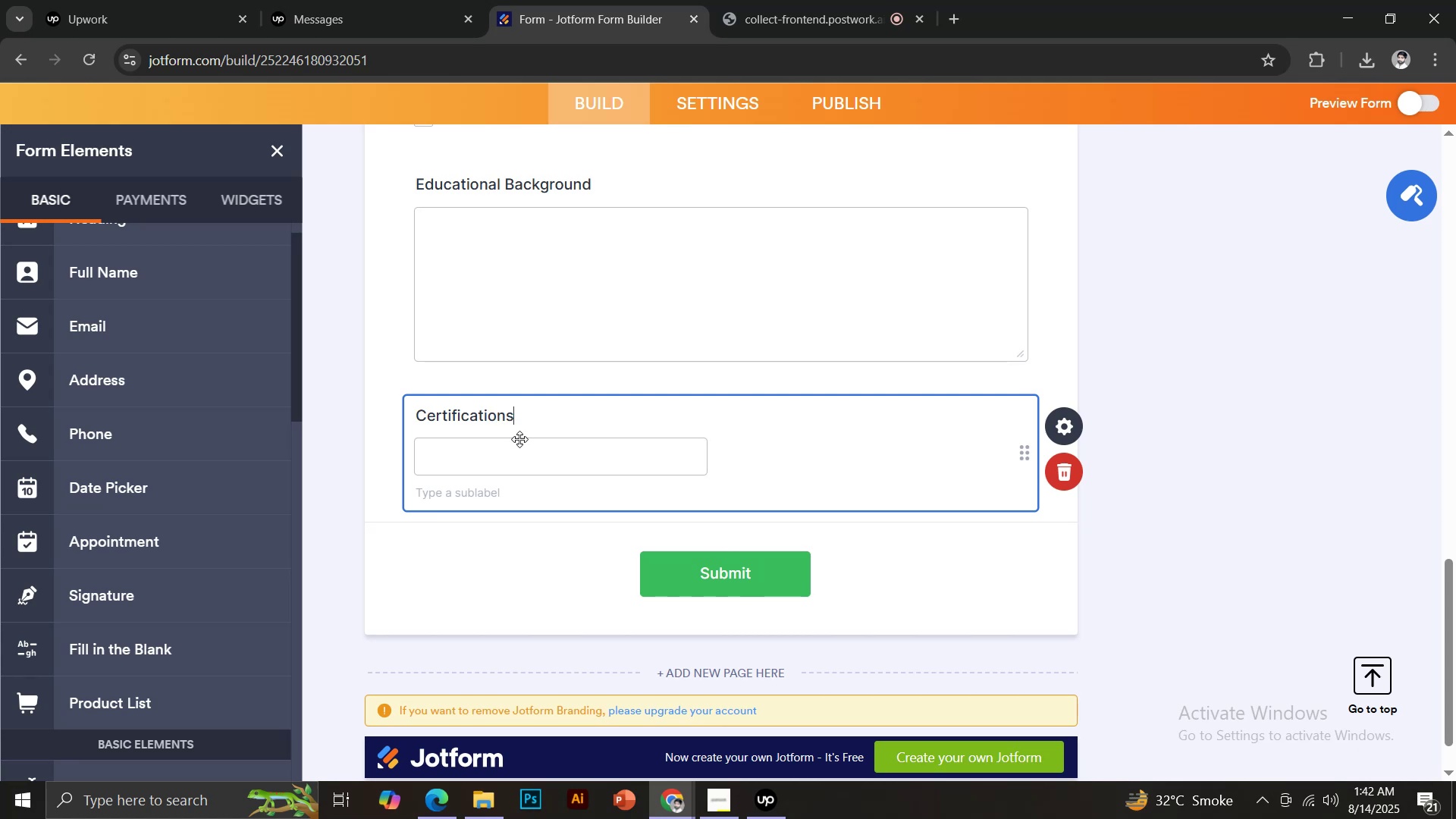 
scroll: coordinate [189, 507], scroll_direction: down, amount: 6.0
 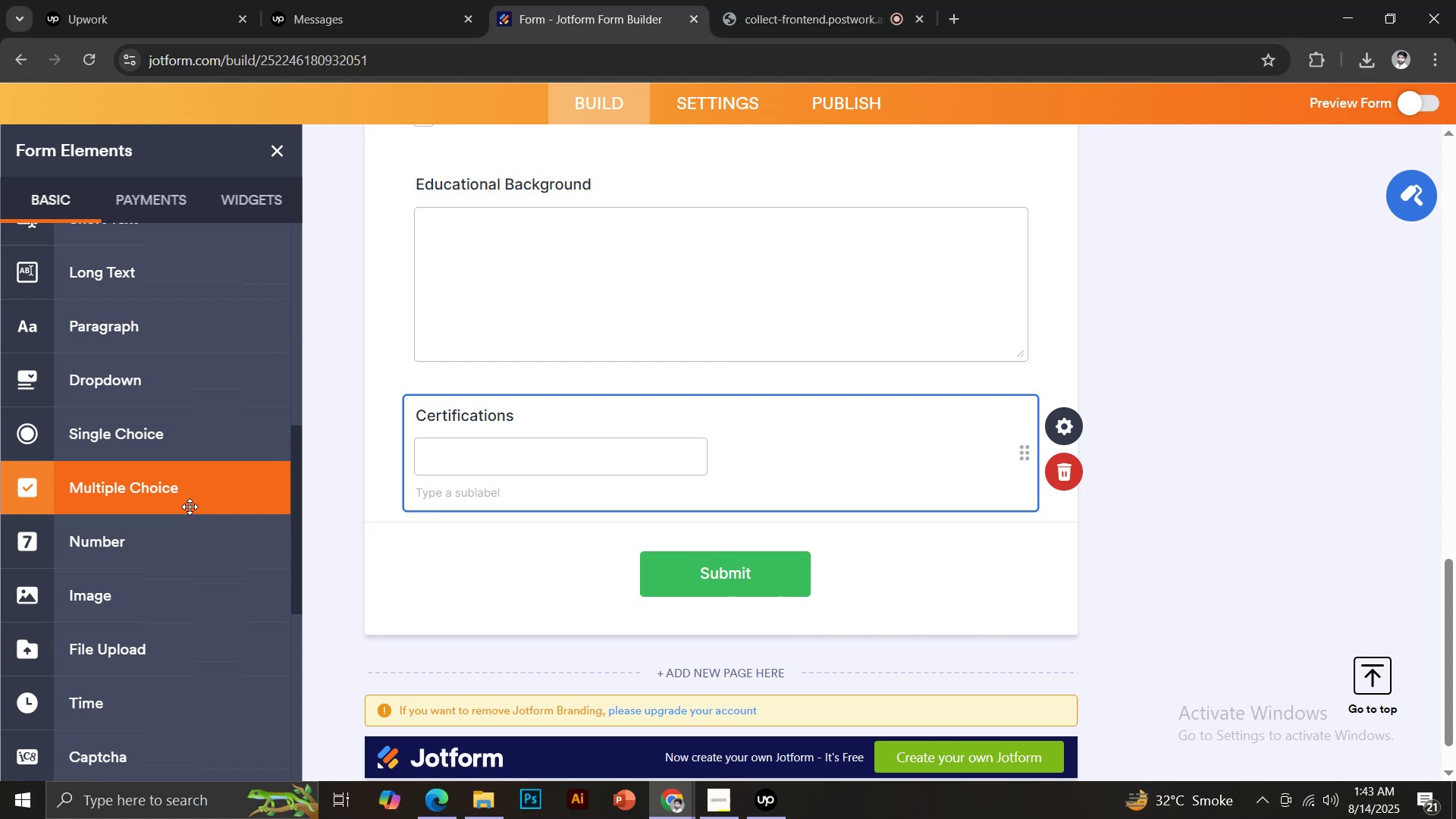 
left_click([181, 544])
 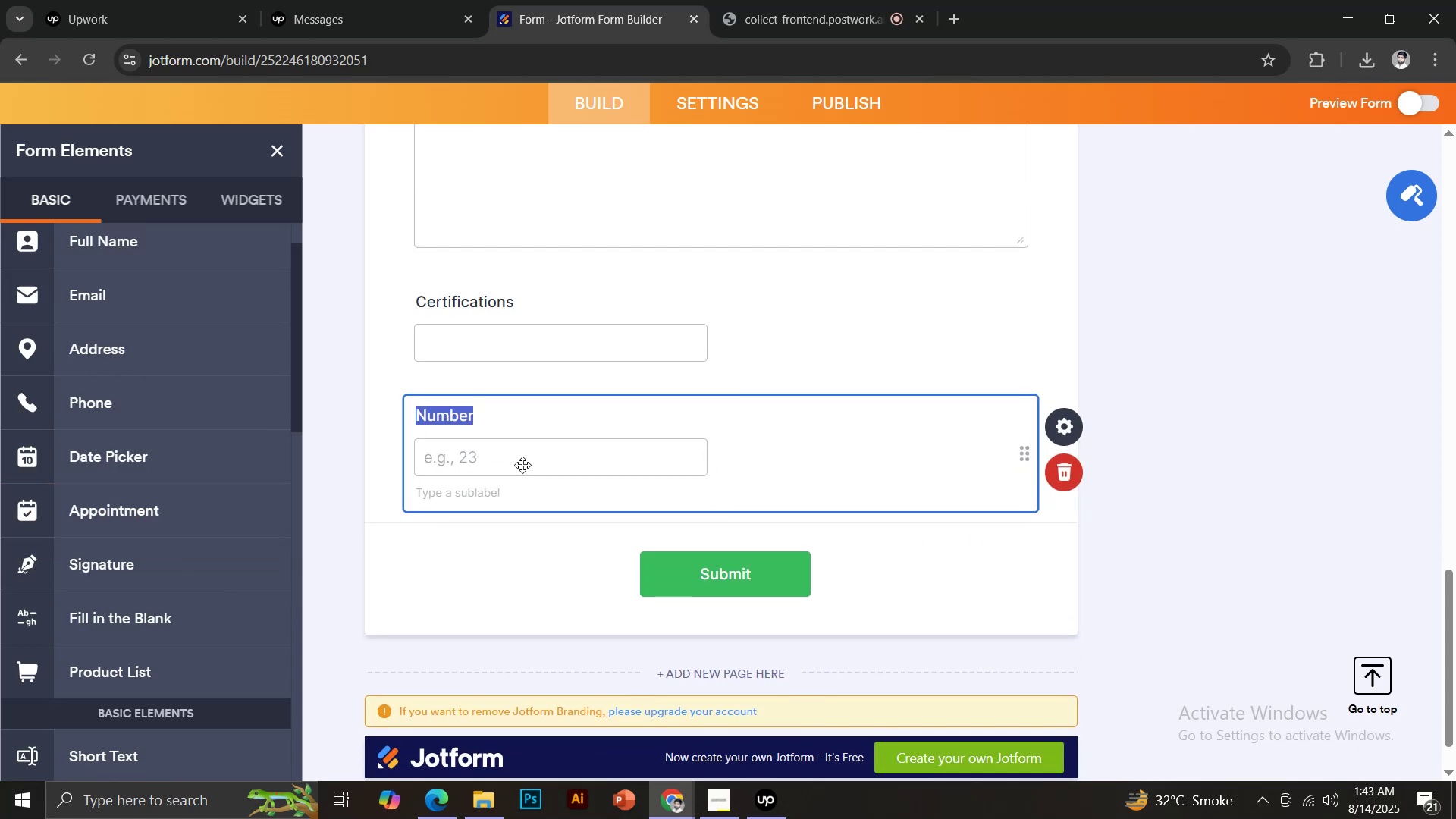 
type(Years Of Experiecn)
key(Backspace)
key(Backspace)
type(nce)
 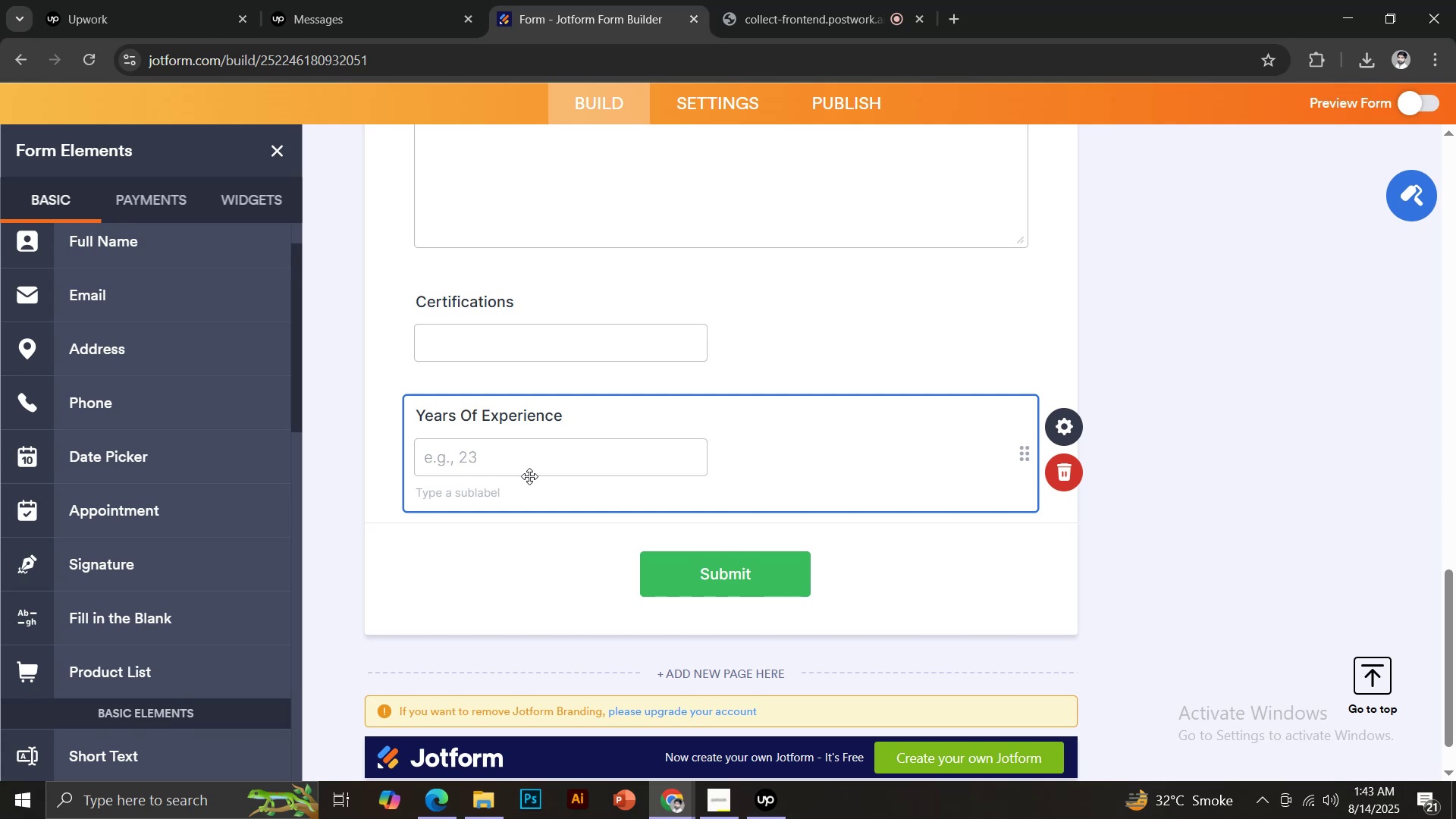 
wait(5.14)
 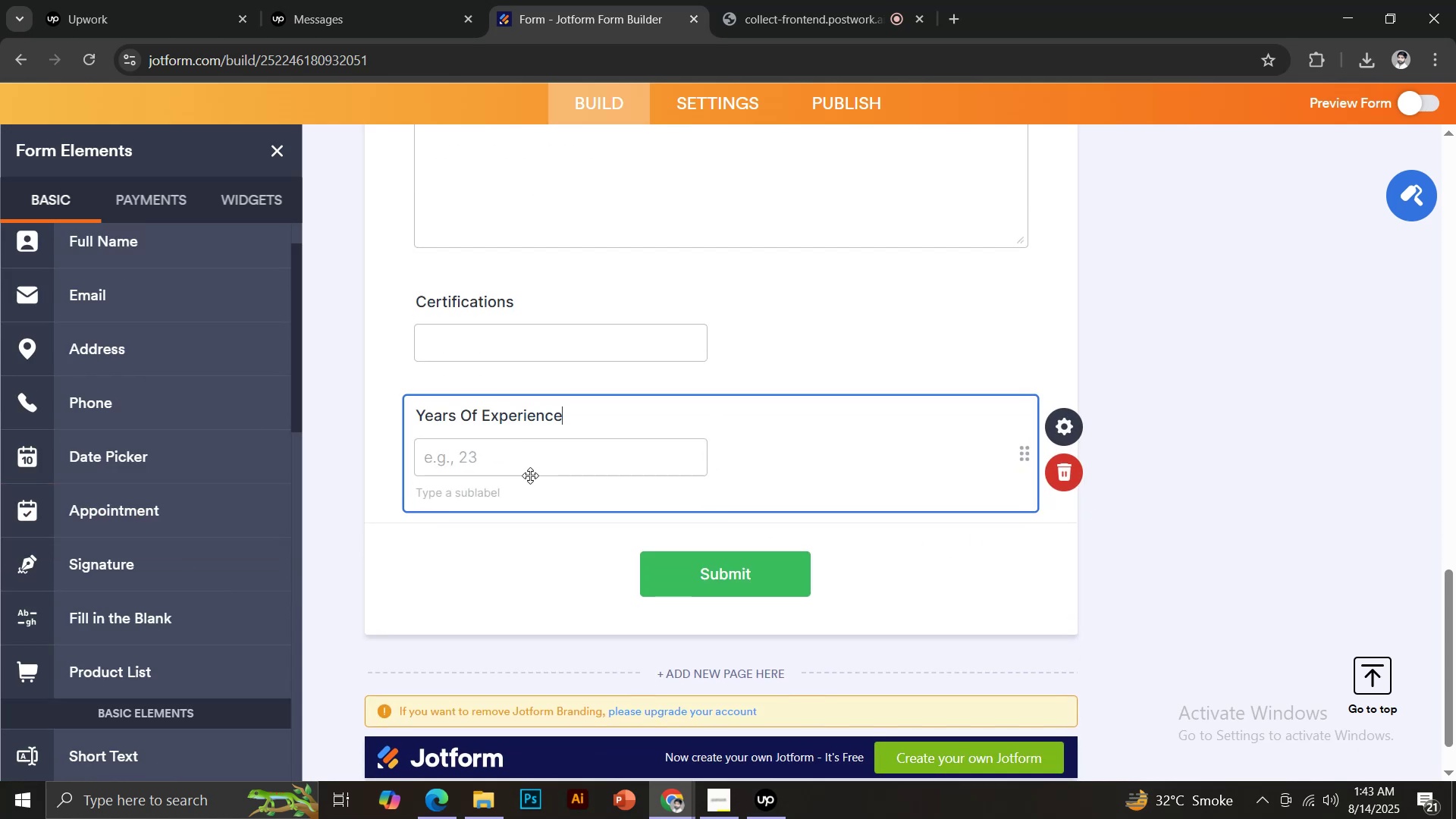 
scroll: coordinate [190, 525], scroll_direction: down, amount: 2.0
 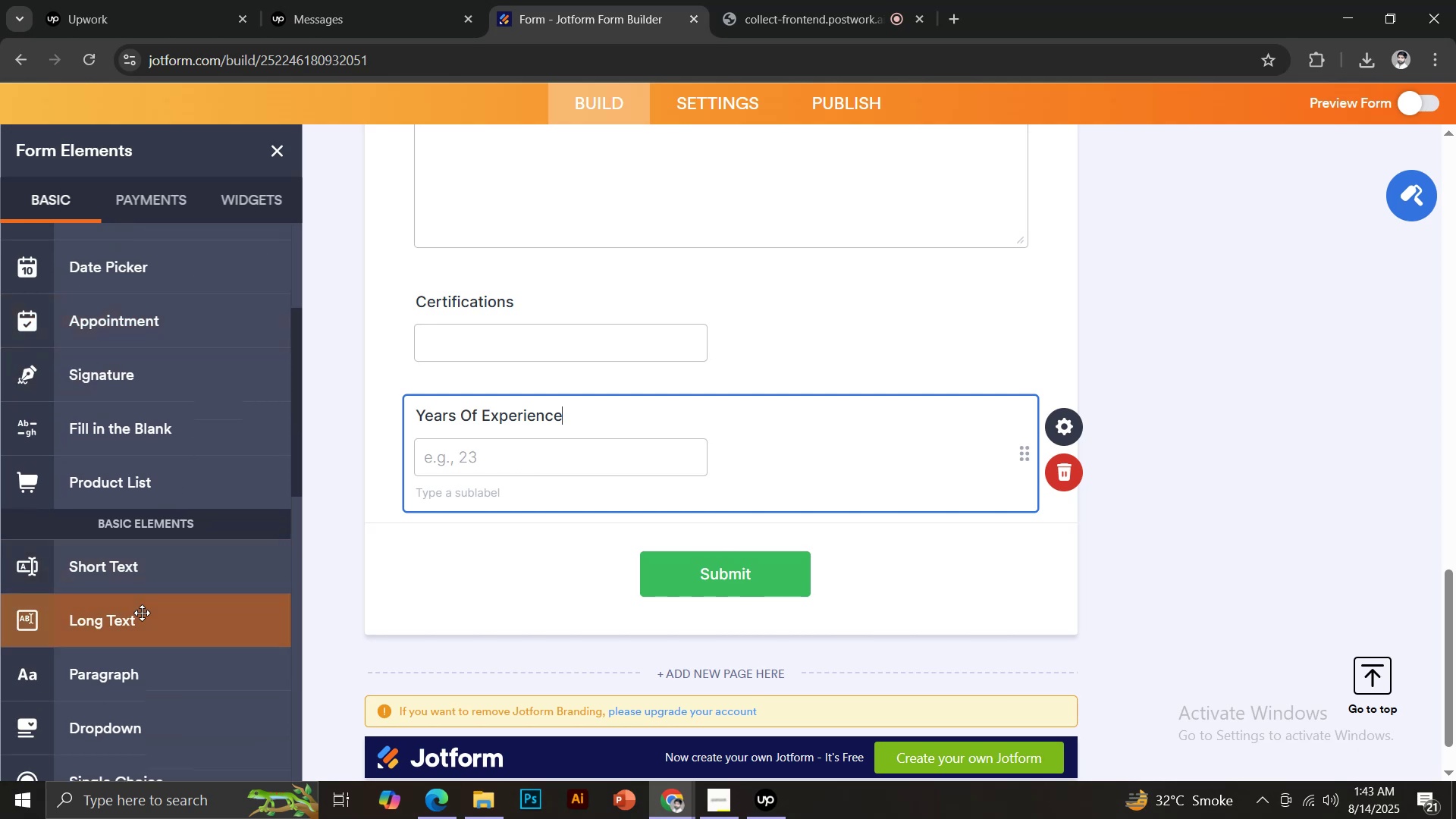 
left_click([142, 613])
 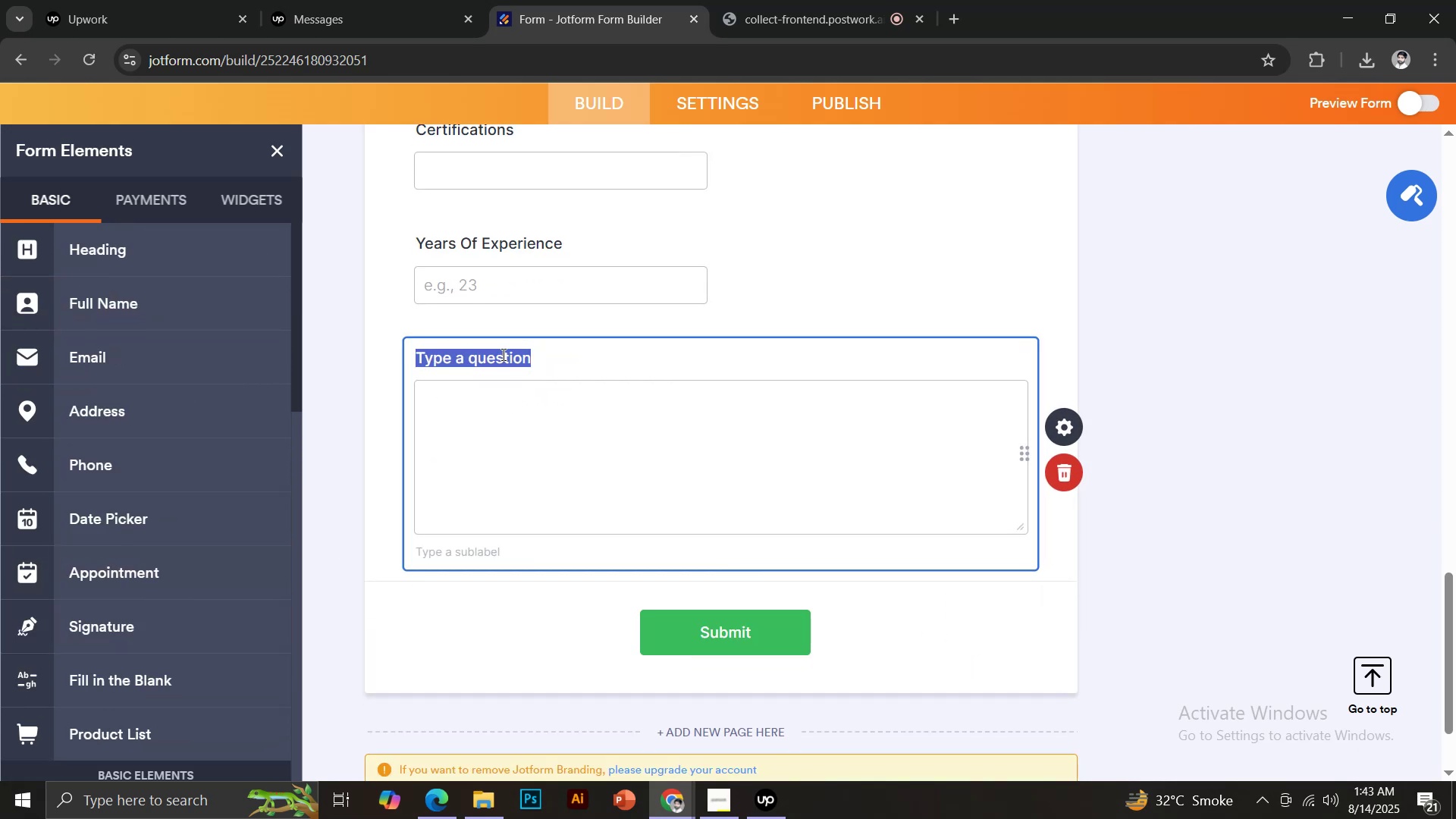 
type(Prewvious )
key(Backspace)
key(Backspace)
key(Backspace)
key(Backspace)
key(Backspace)
key(Backspace)
key(Backspace)
type(VIOUS )
key(Backspace)
key(Backspace)
key(Backspace)
key(Backspace)
key(Backspace)
key(Backspace)
type(vious Employer Details)
 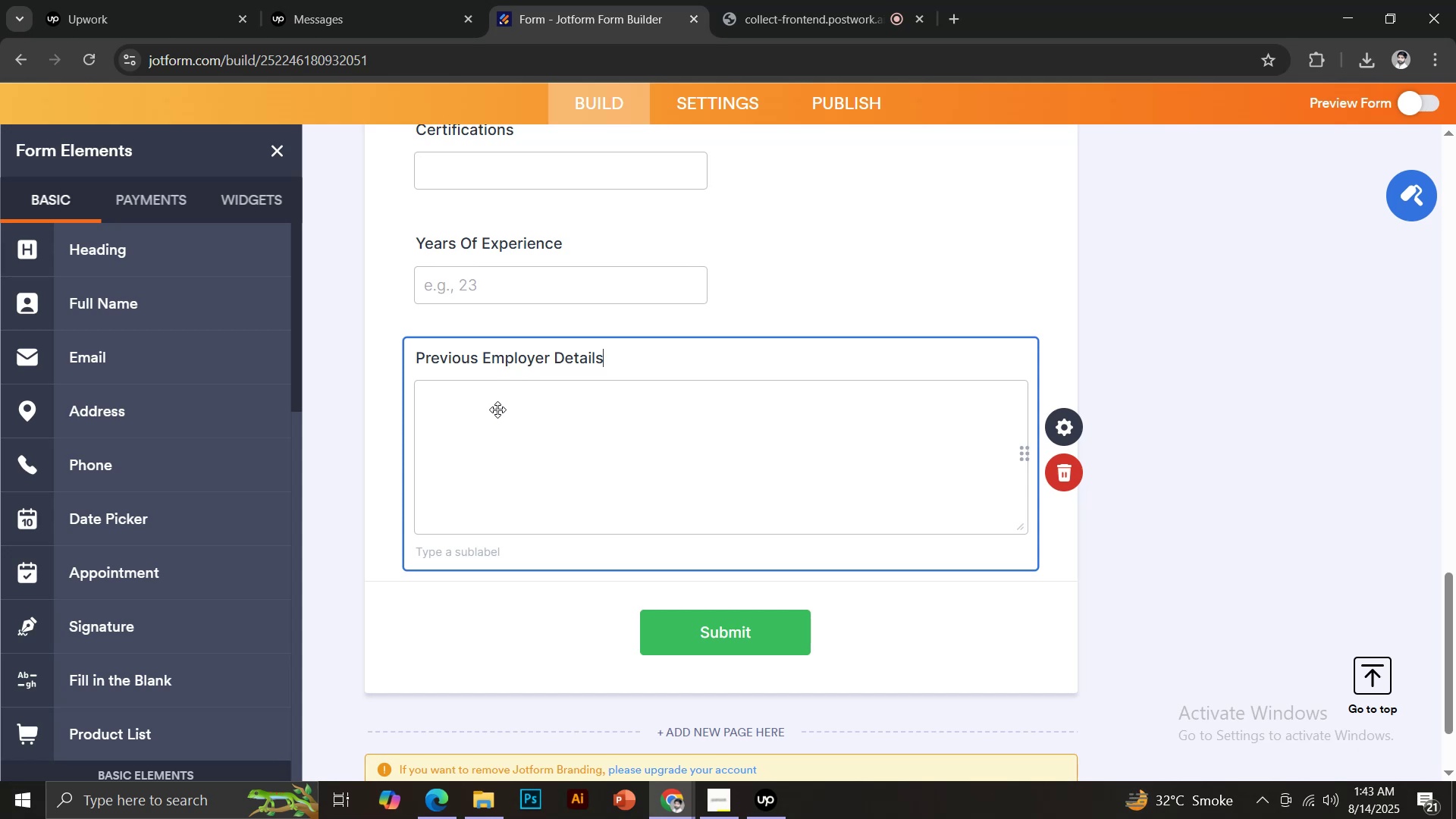 
wait(7.74)
 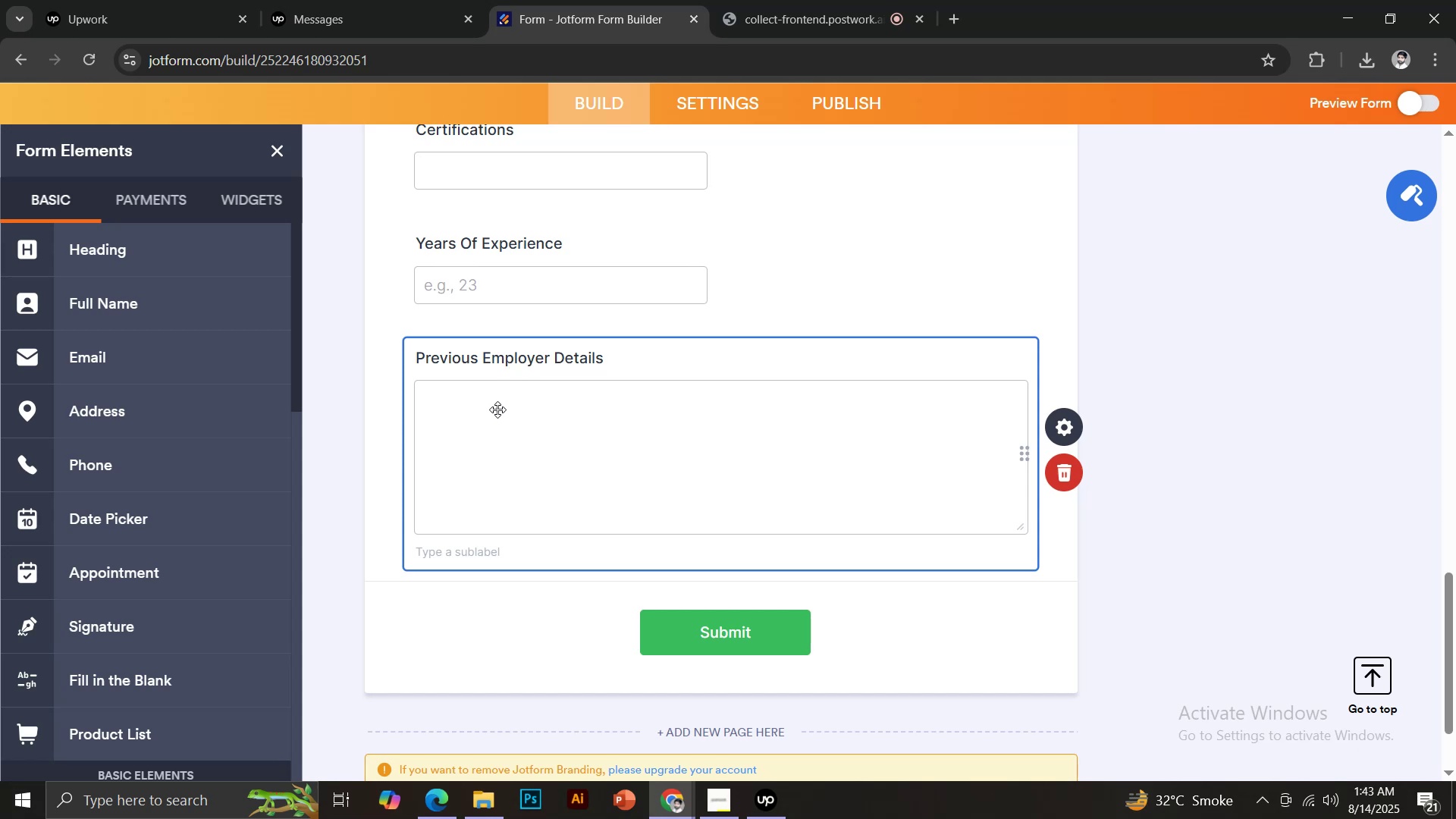 
scroll: coordinate [169, 521], scroll_direction: down, amount: 6.0
 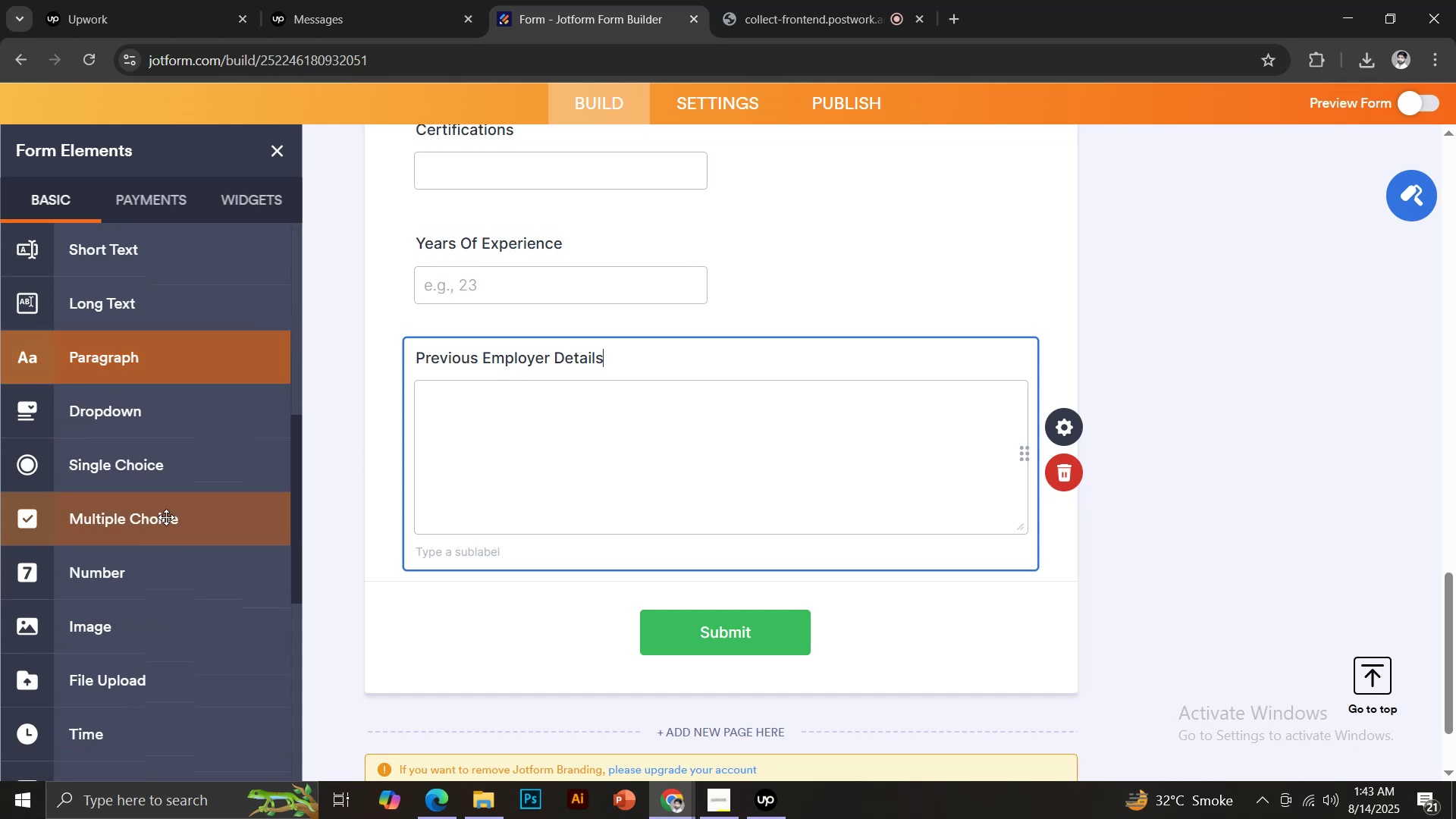 
left_click([167, 518])
 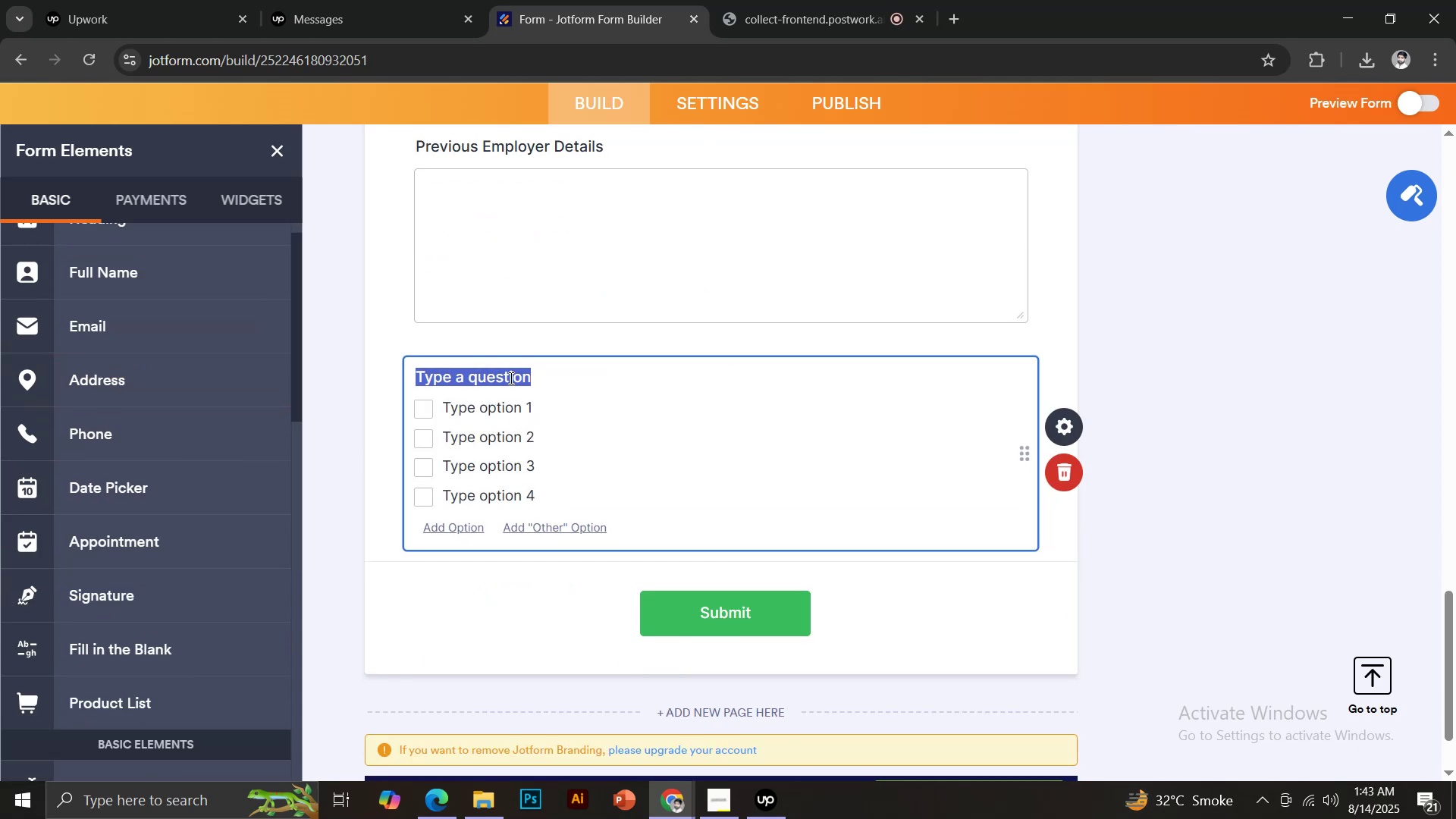 
type(Skills List)
 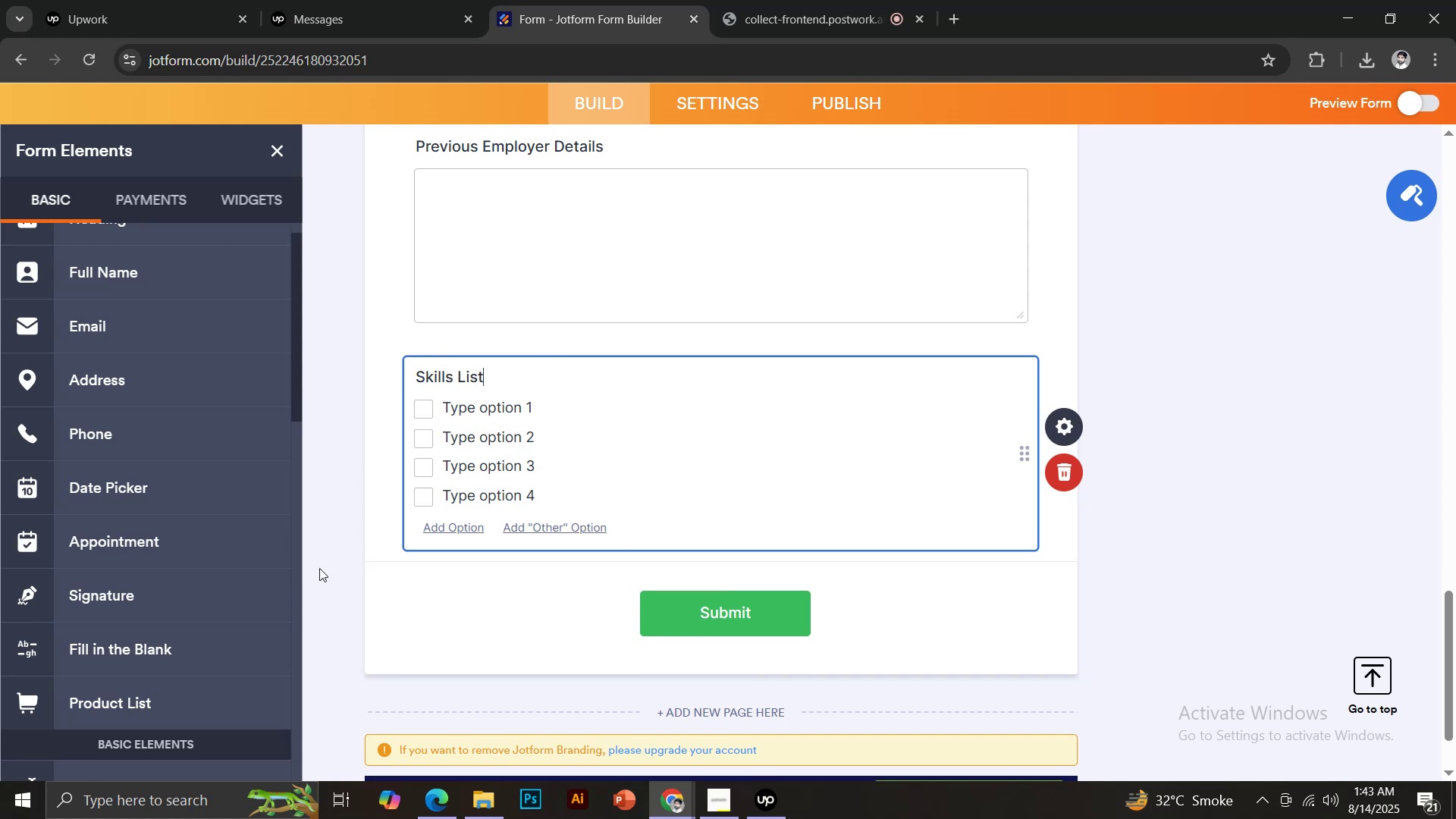 
scroll: coordinate [181, 642], scroll_direction: down, amount: 7.0
 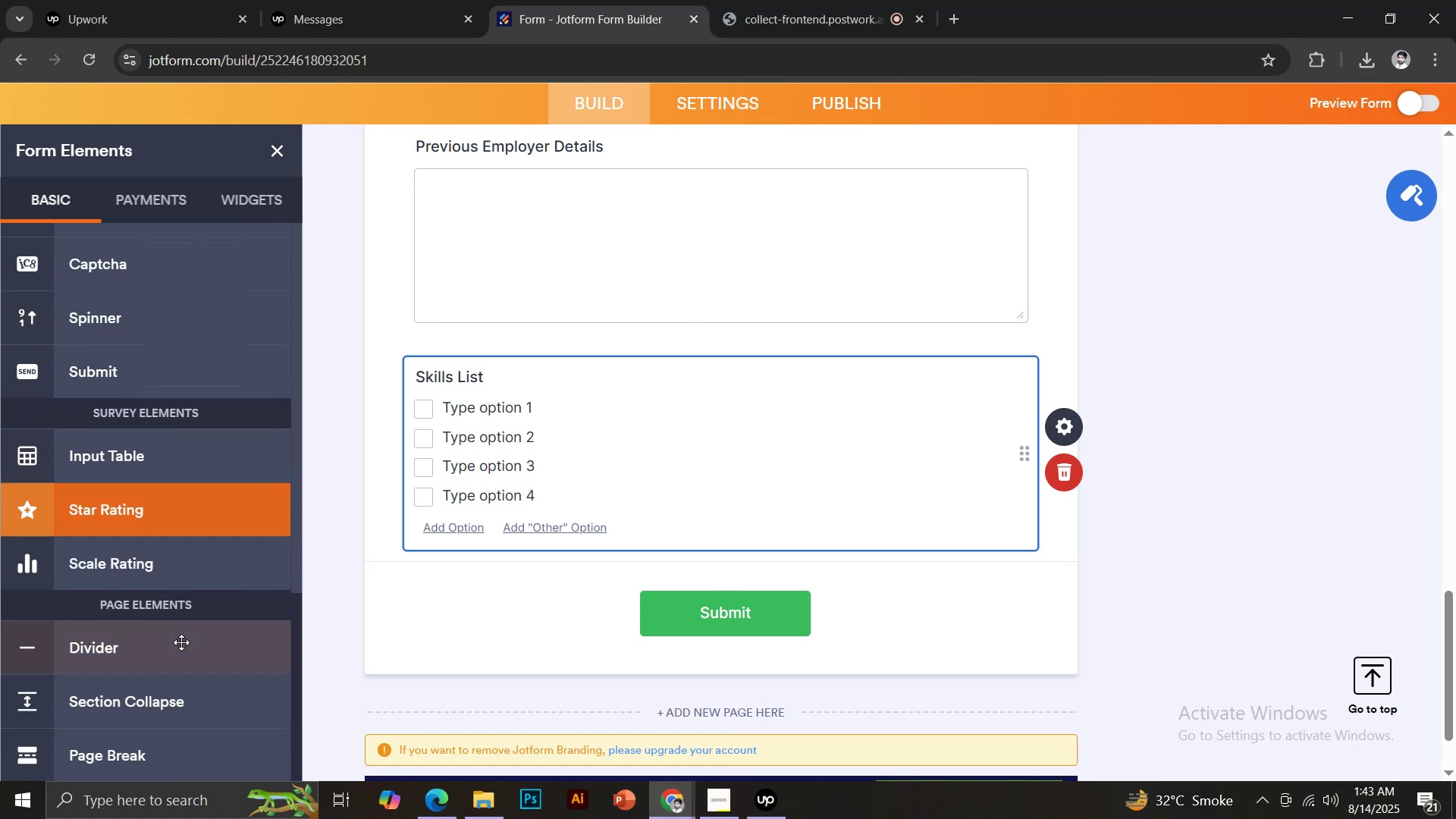 
scroll: coordinate [181, 642], scroll_direction: up, amount: 7.0
 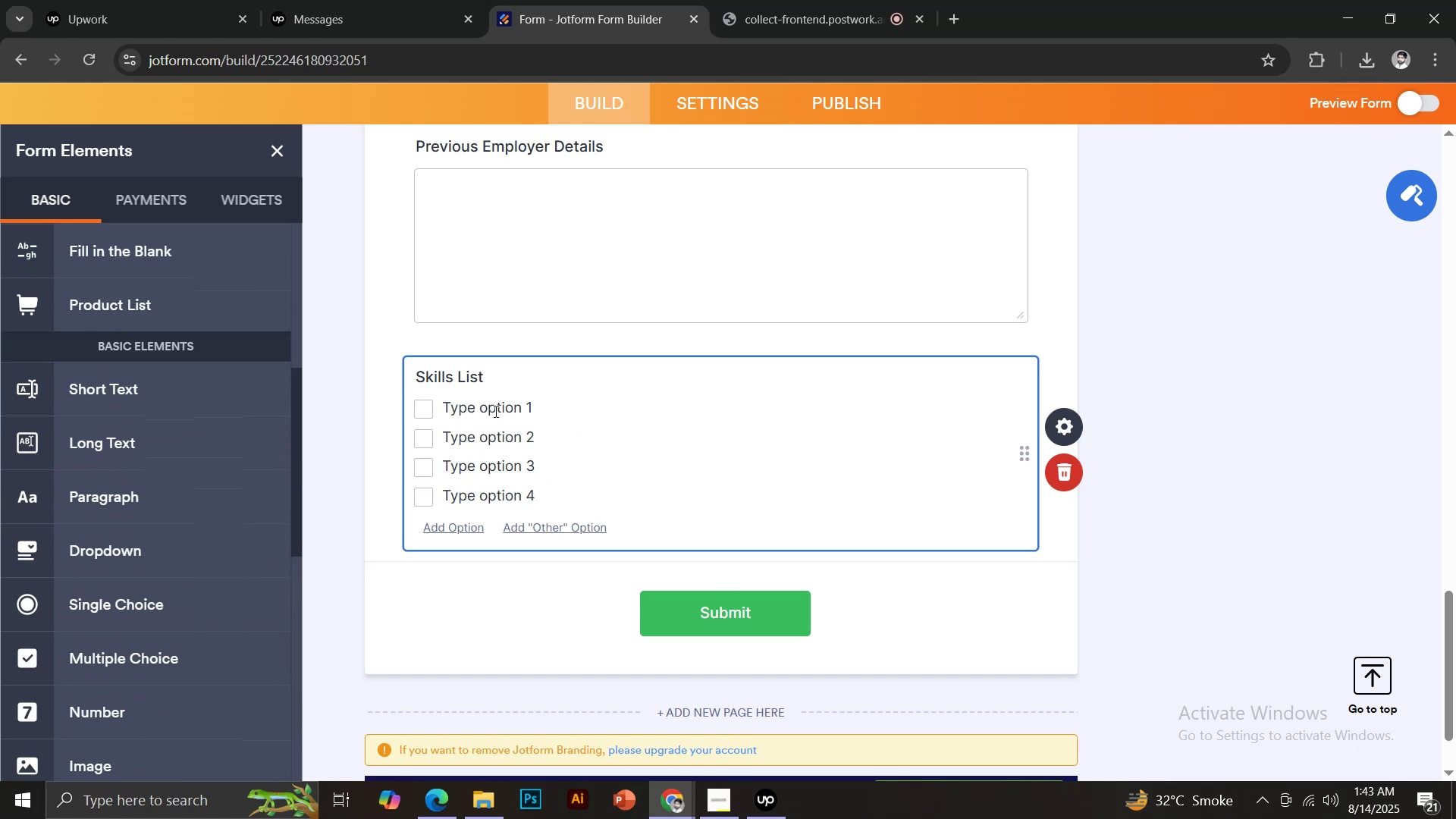 
left_click([494, 410])
 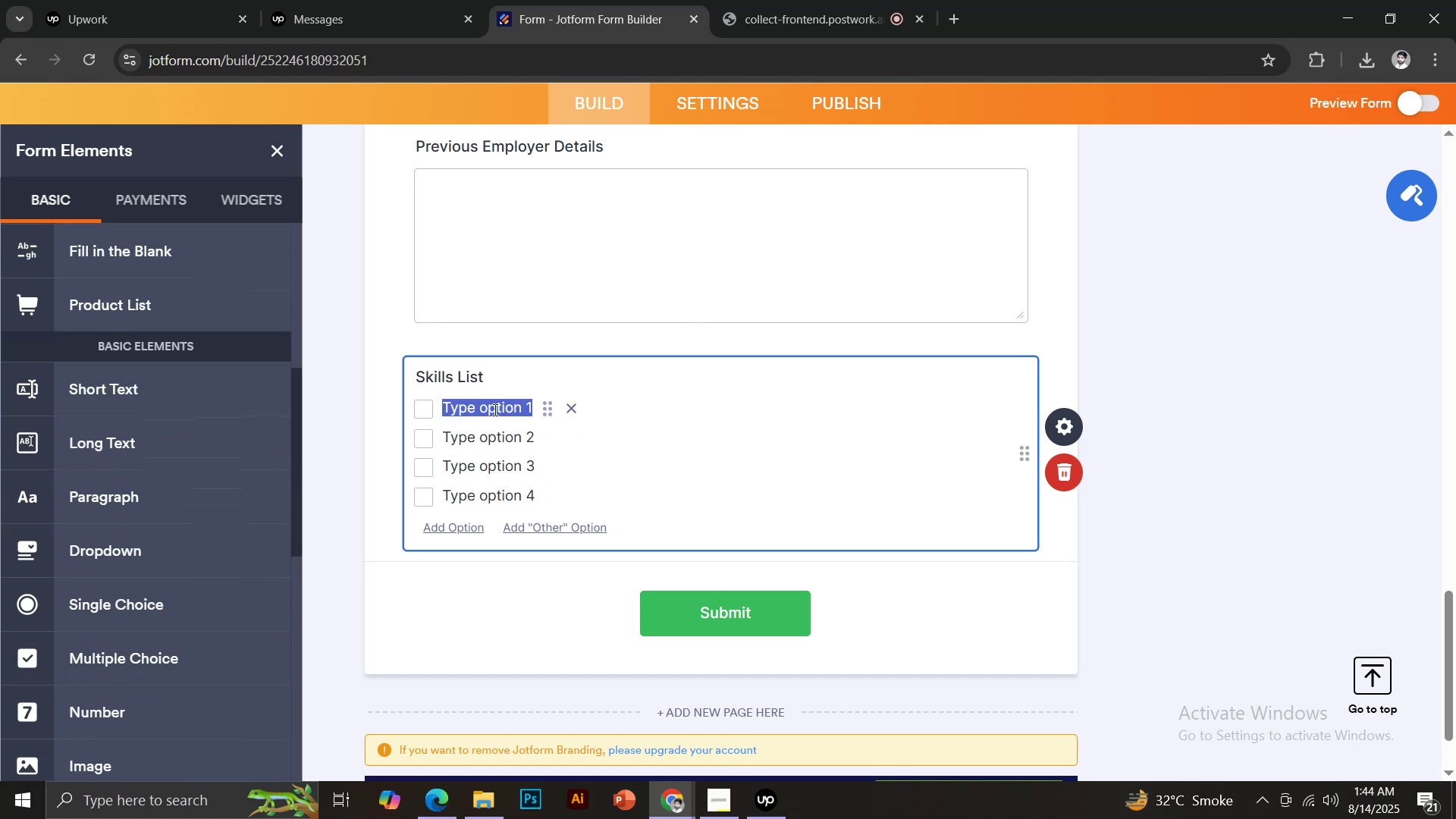 
type(Skill 1)
 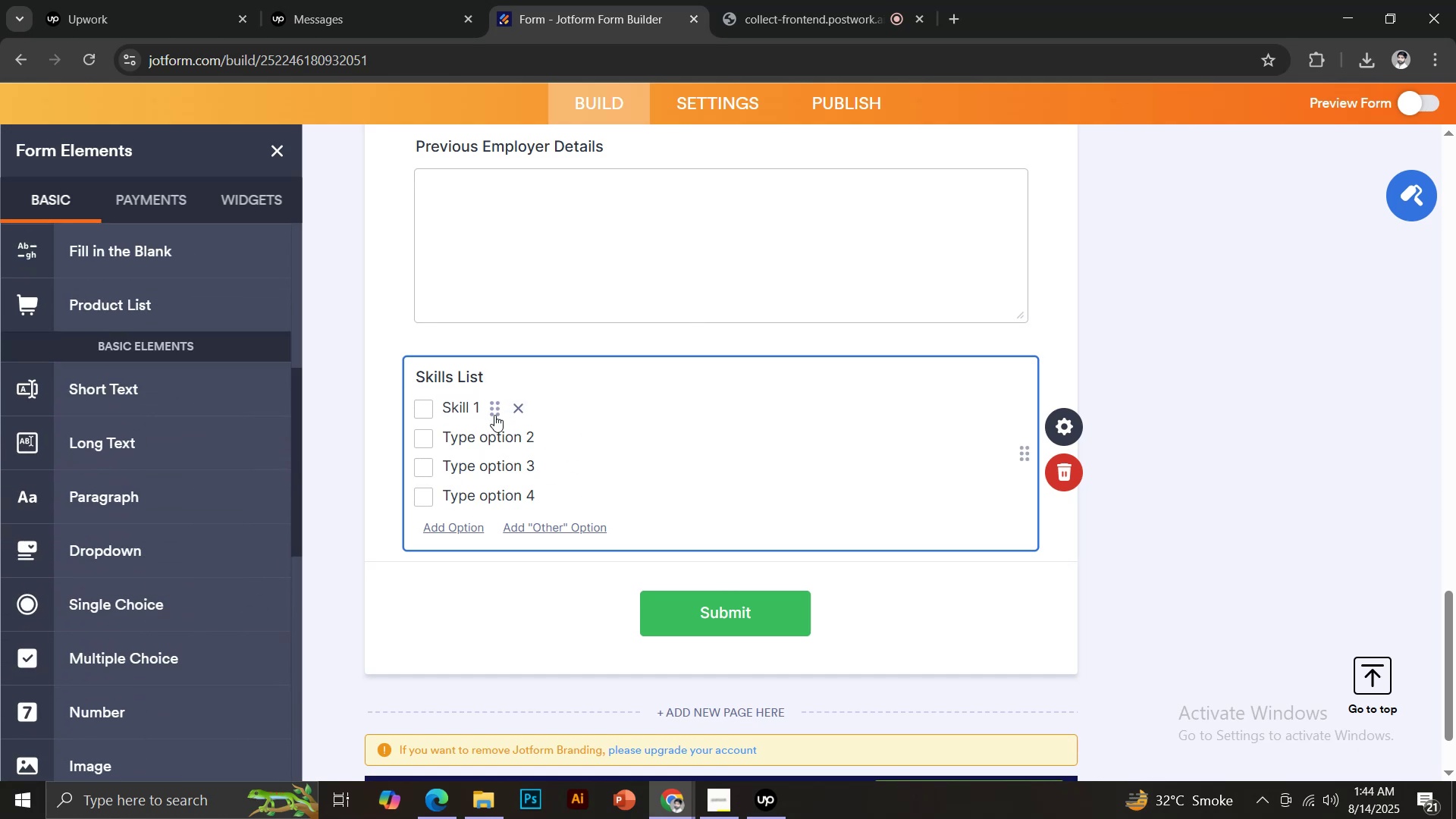 
left_click([494, 435])
 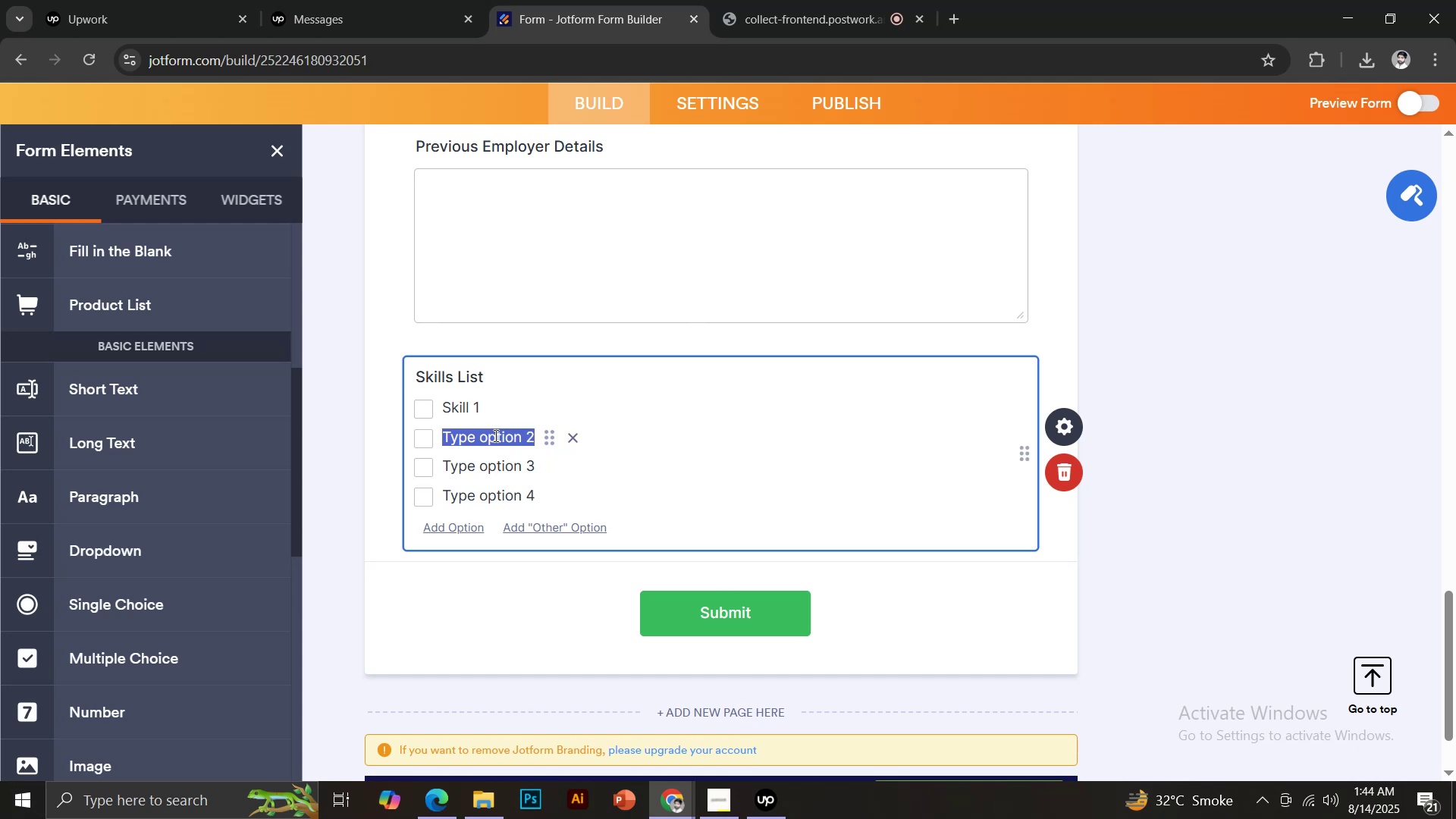 
type(Skill 2)
 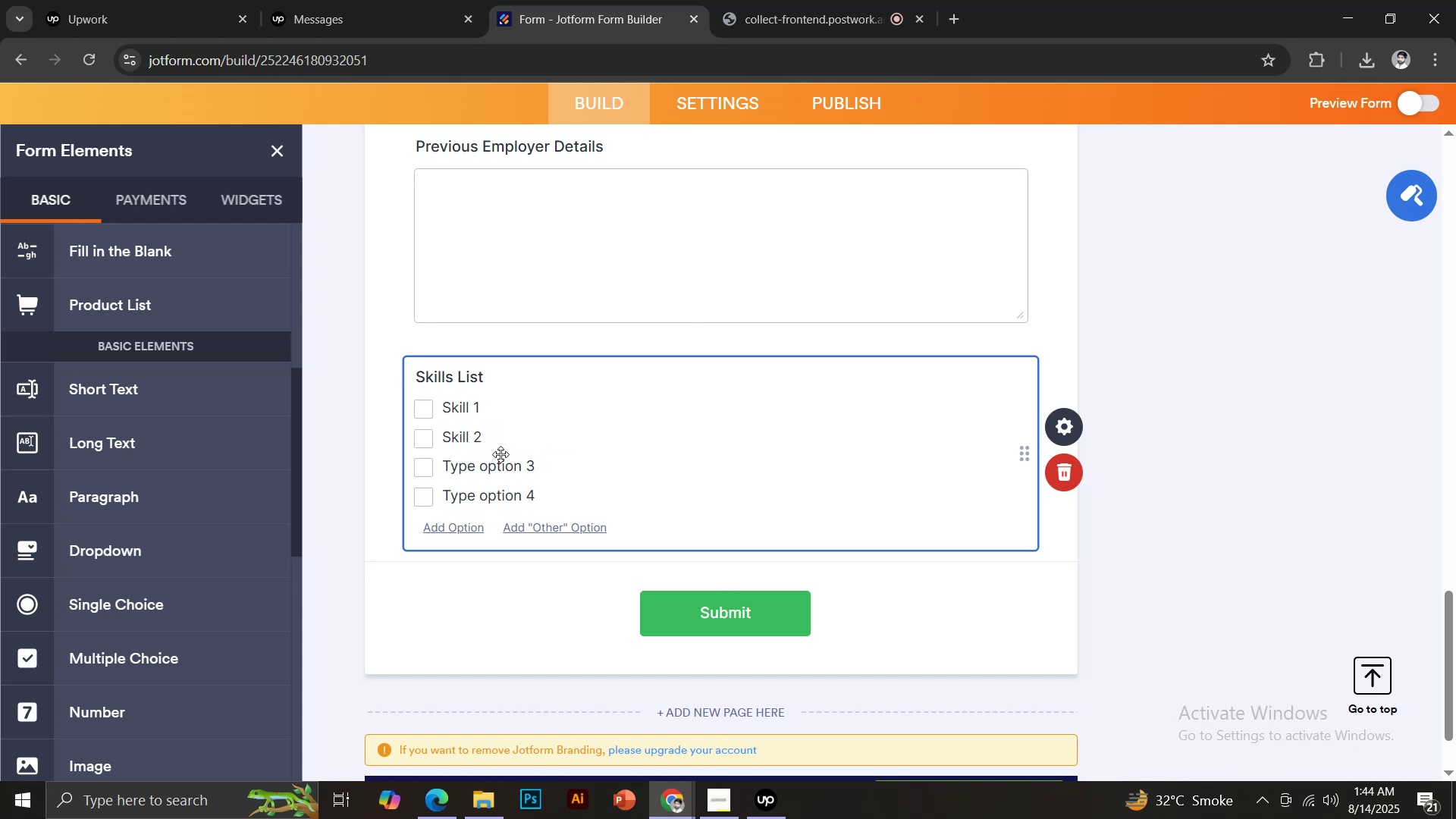 
left_click([501, 459])
 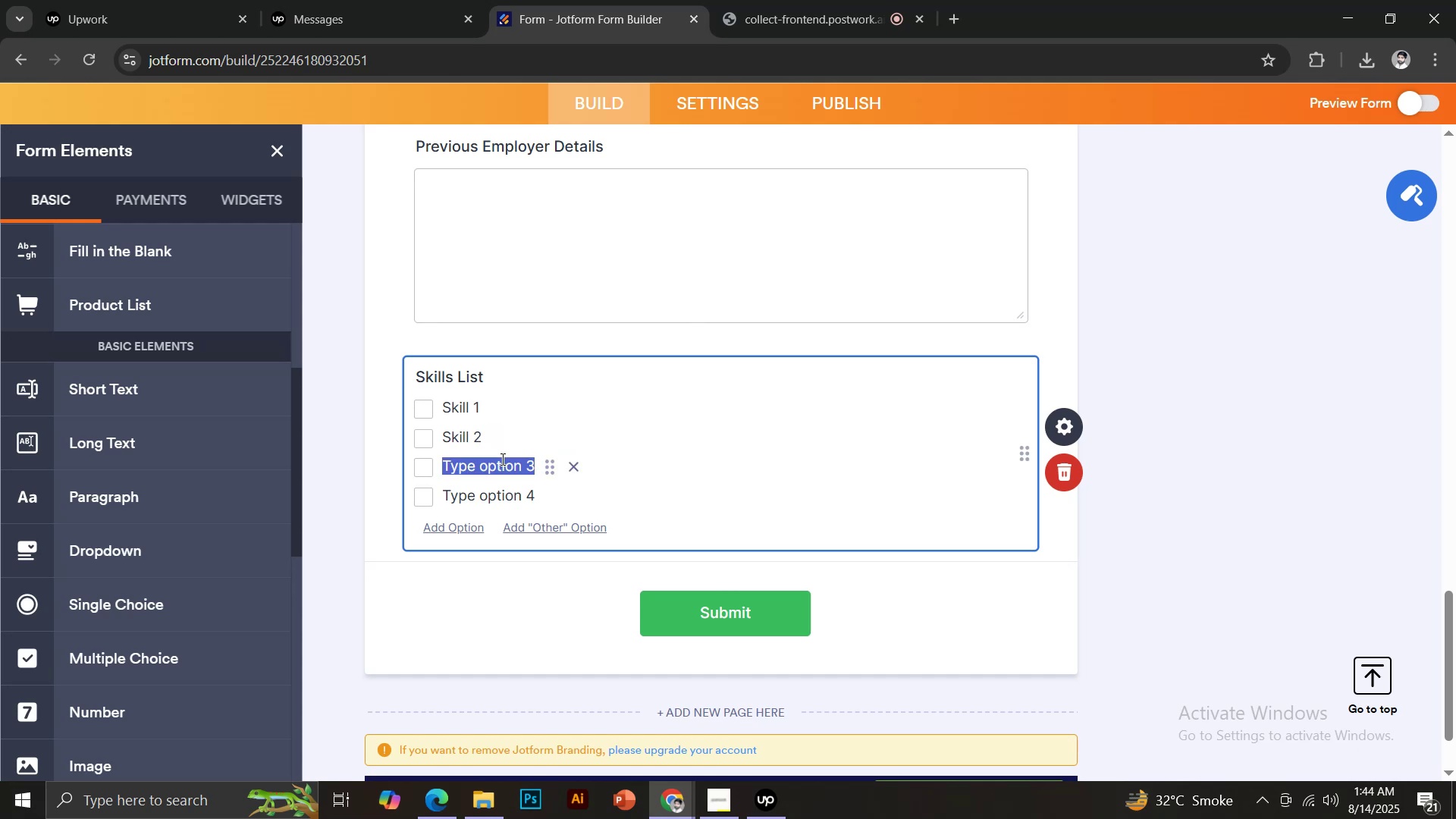 
type(Skill 3)
 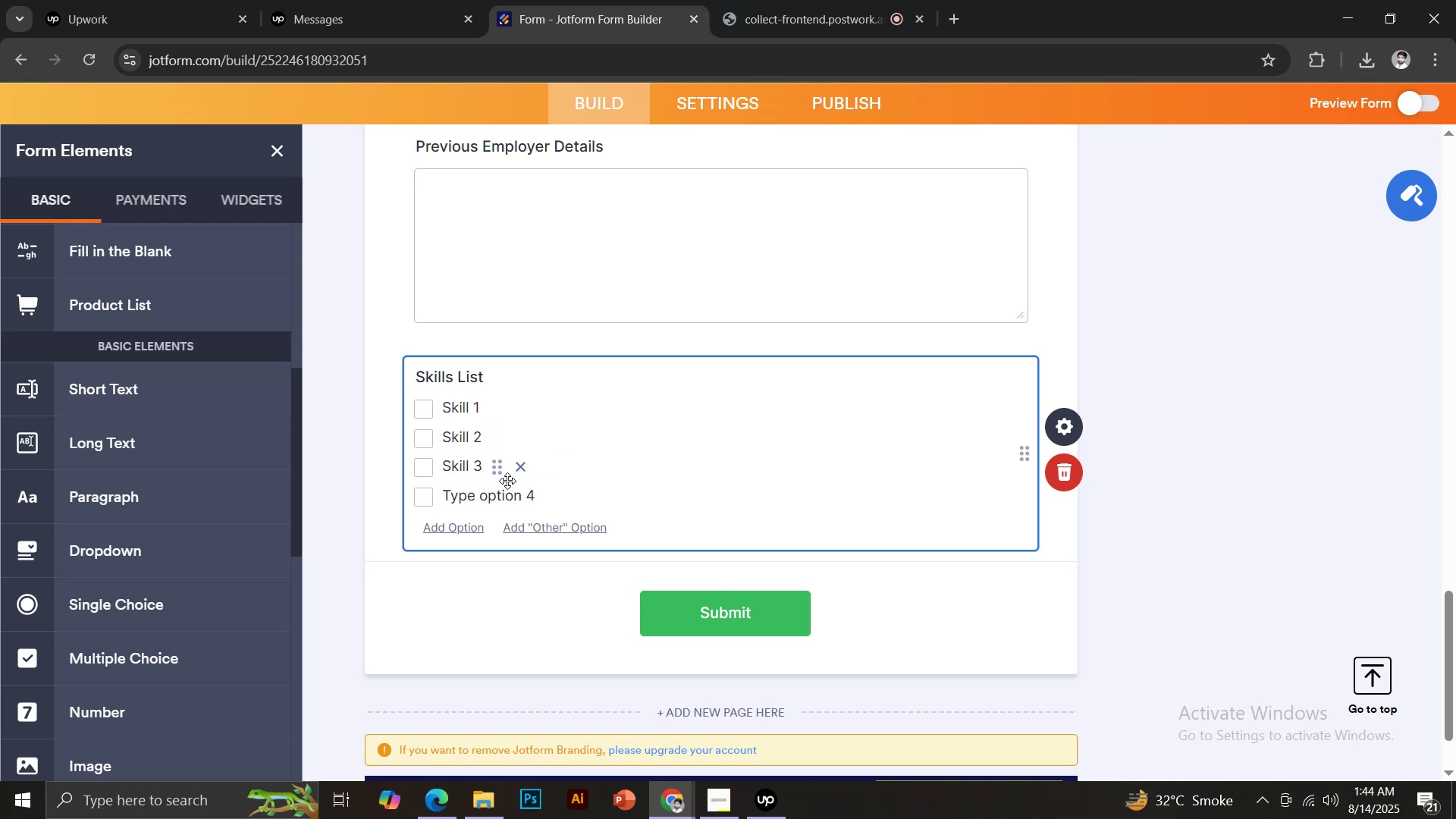 
left_click([503, 497])
 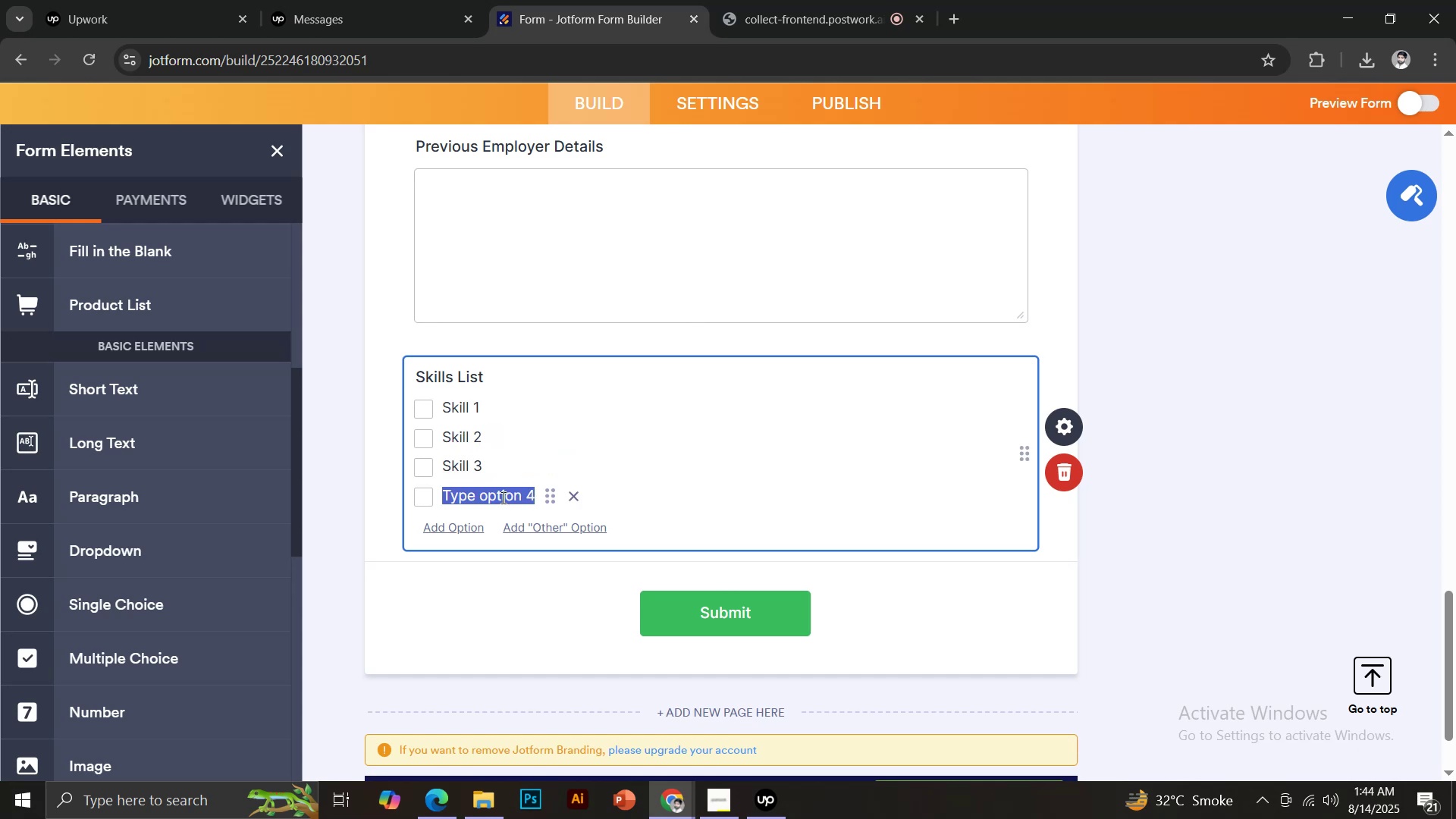 
type(Skill 4)
 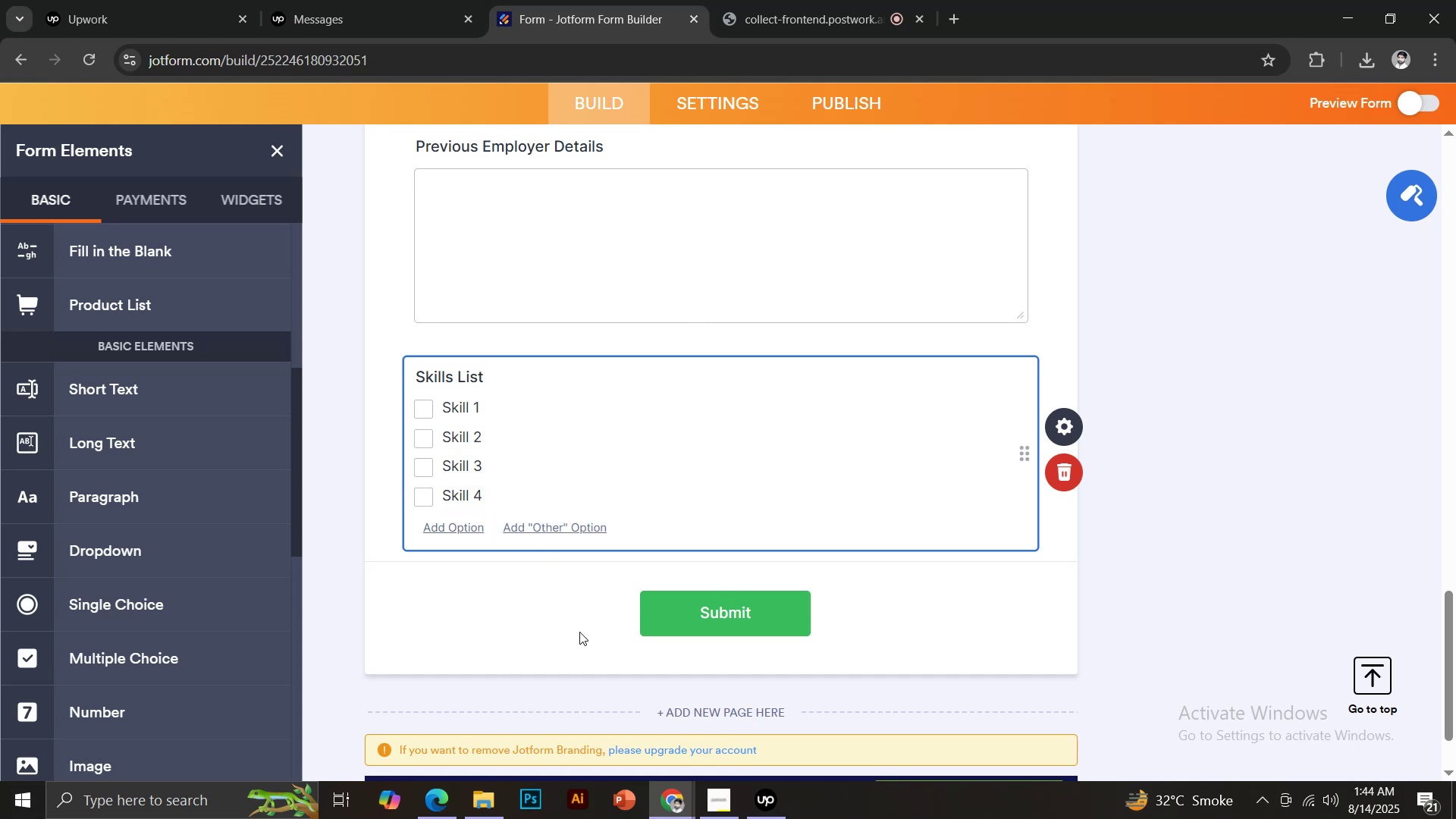 
wait(5.65)
 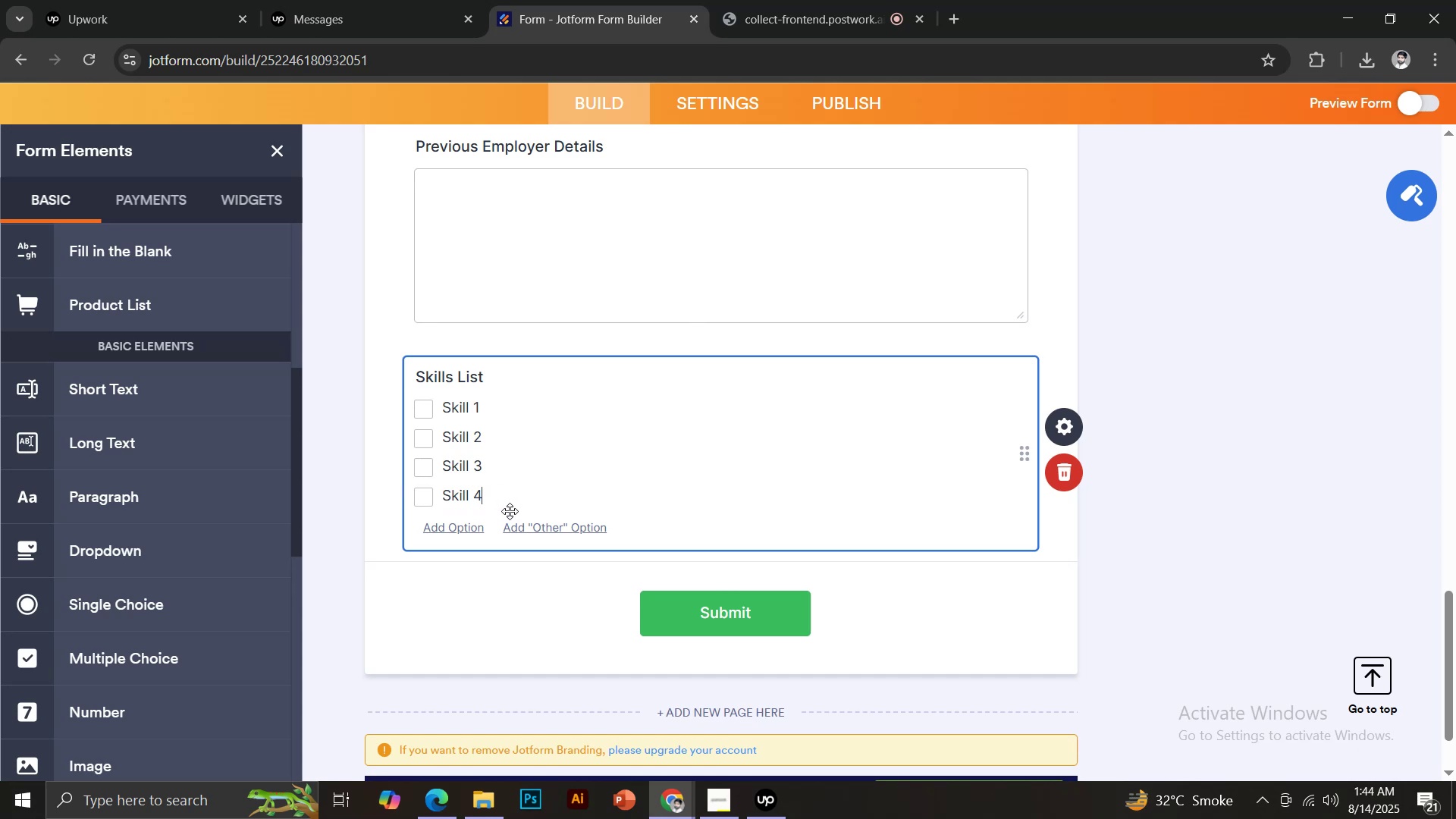 
left_click([132, 400])
 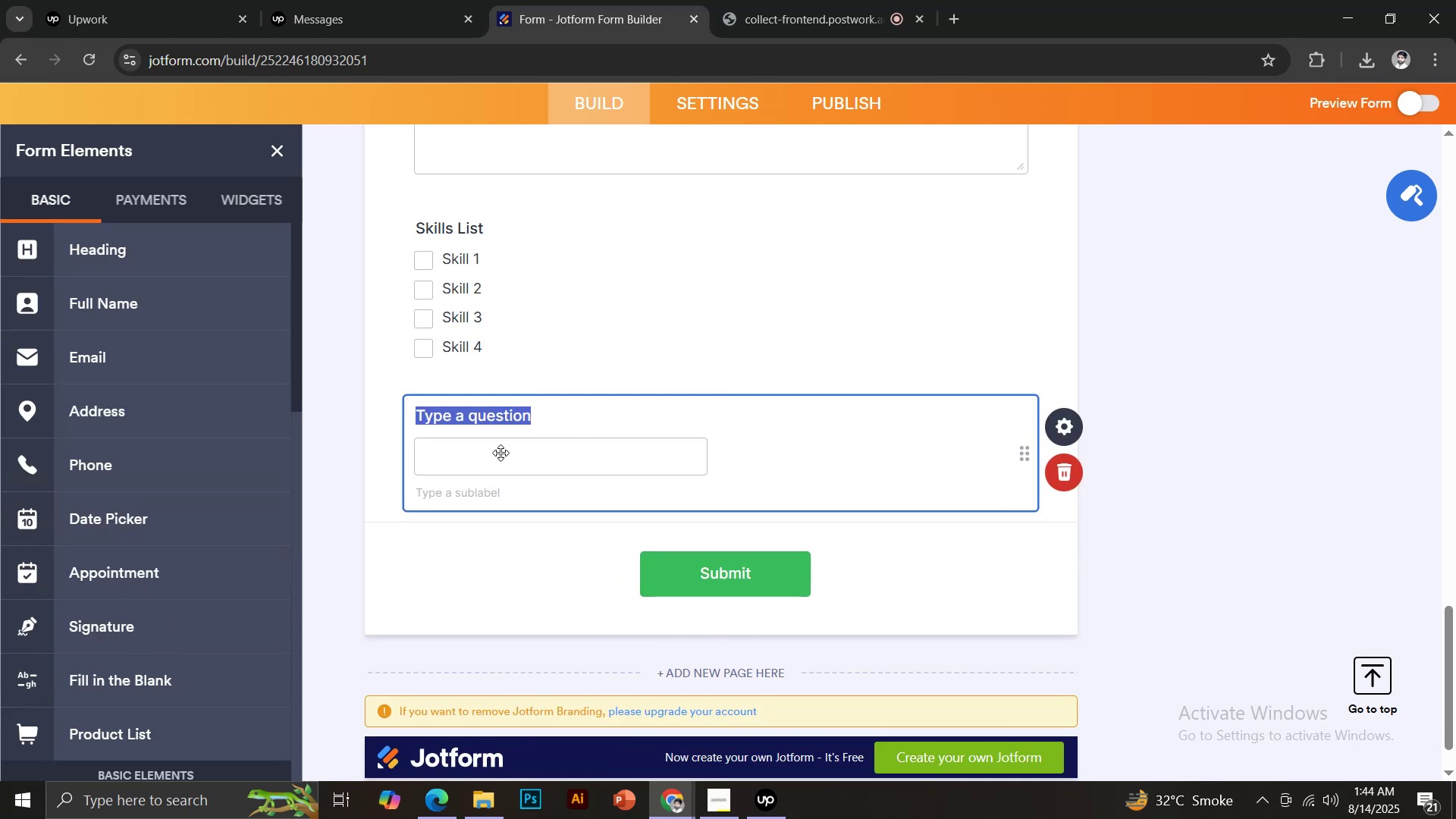 
type(Linkedin)
key(Backspace)
key(Backspace)
type(In Ur)
key(Backspace)
type(RL)
 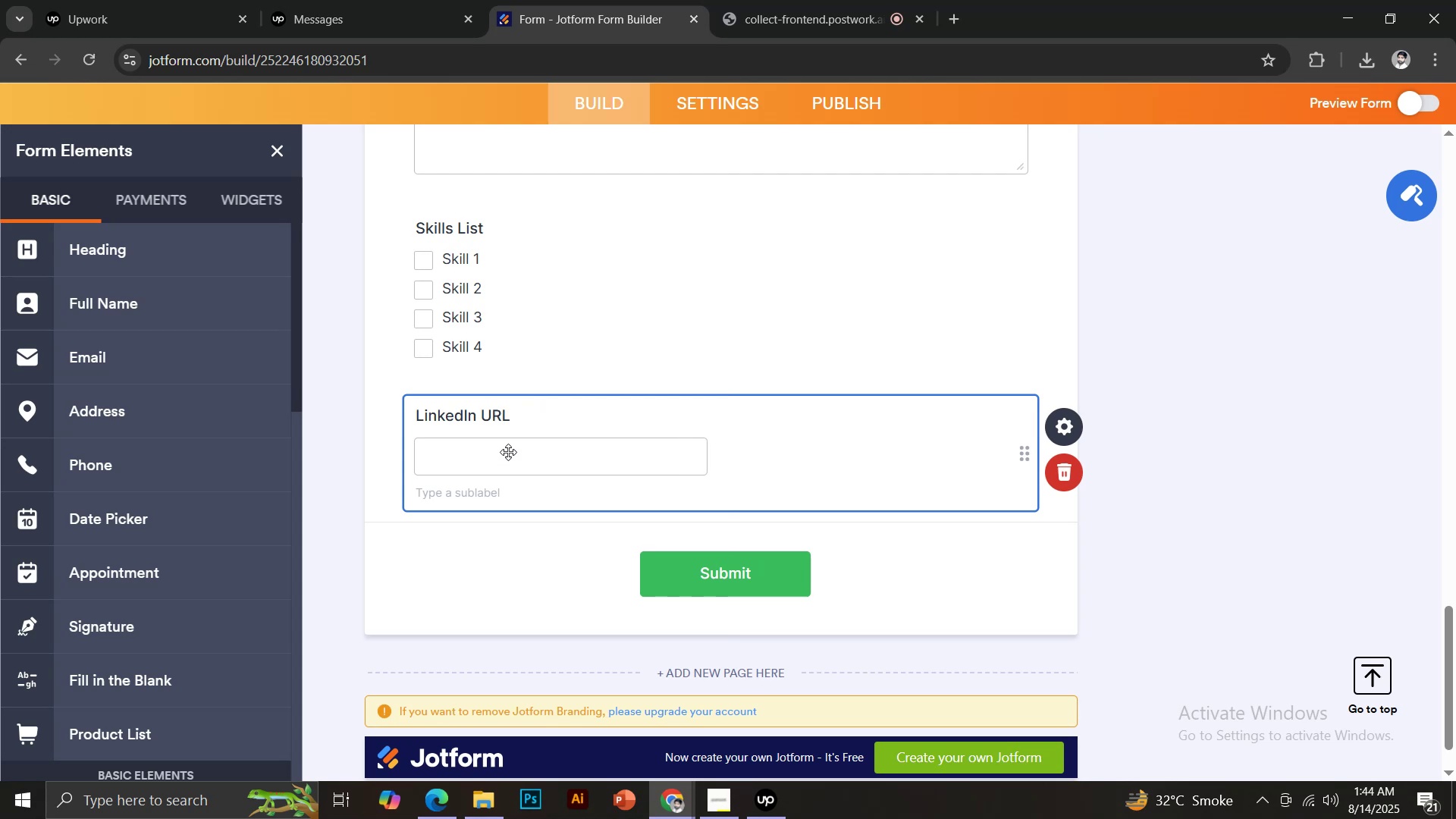 
wait(5.21)
 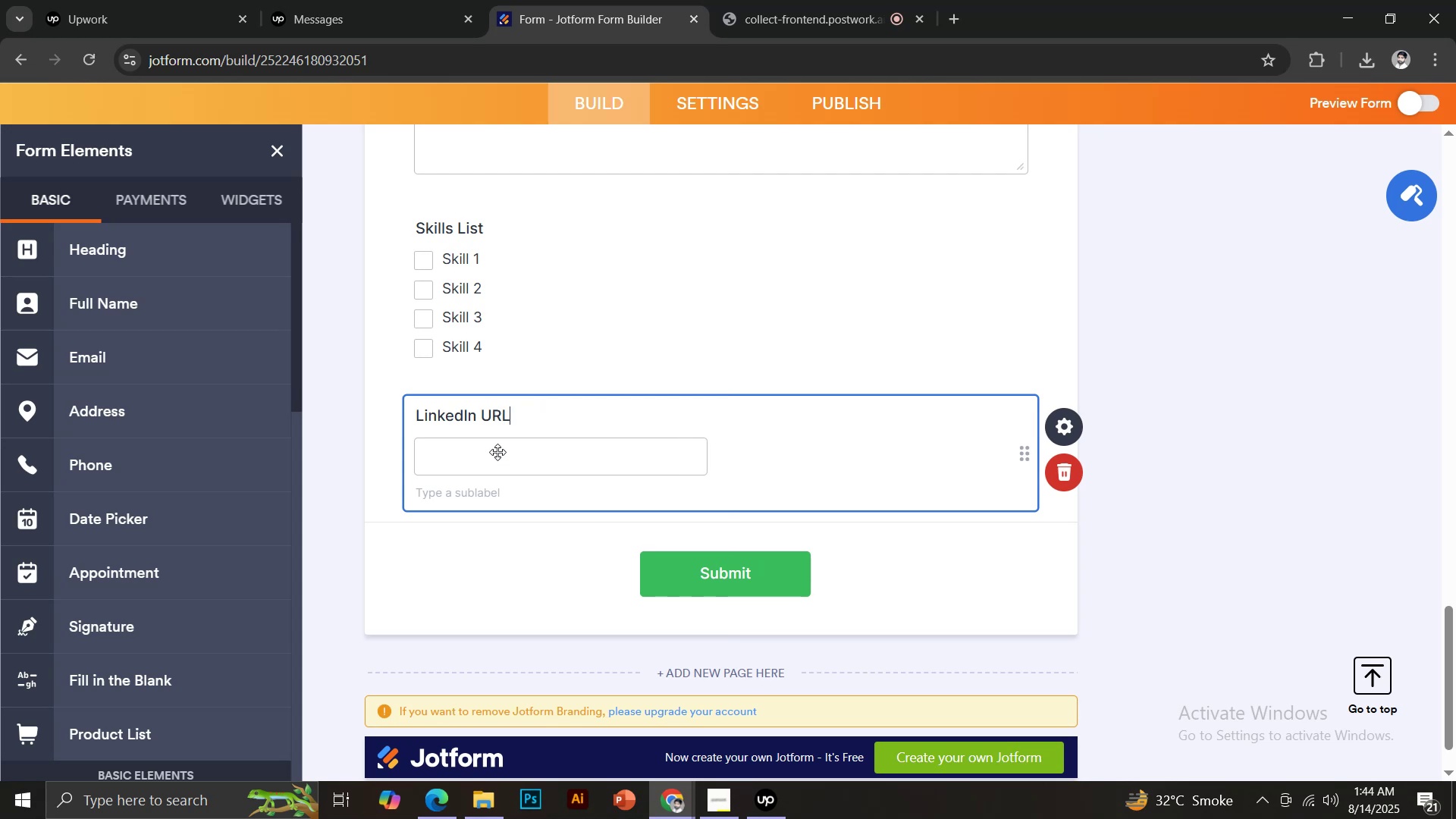 
scroll: coordinate [171, 458], scroll_direction: down, amount: 2.0
 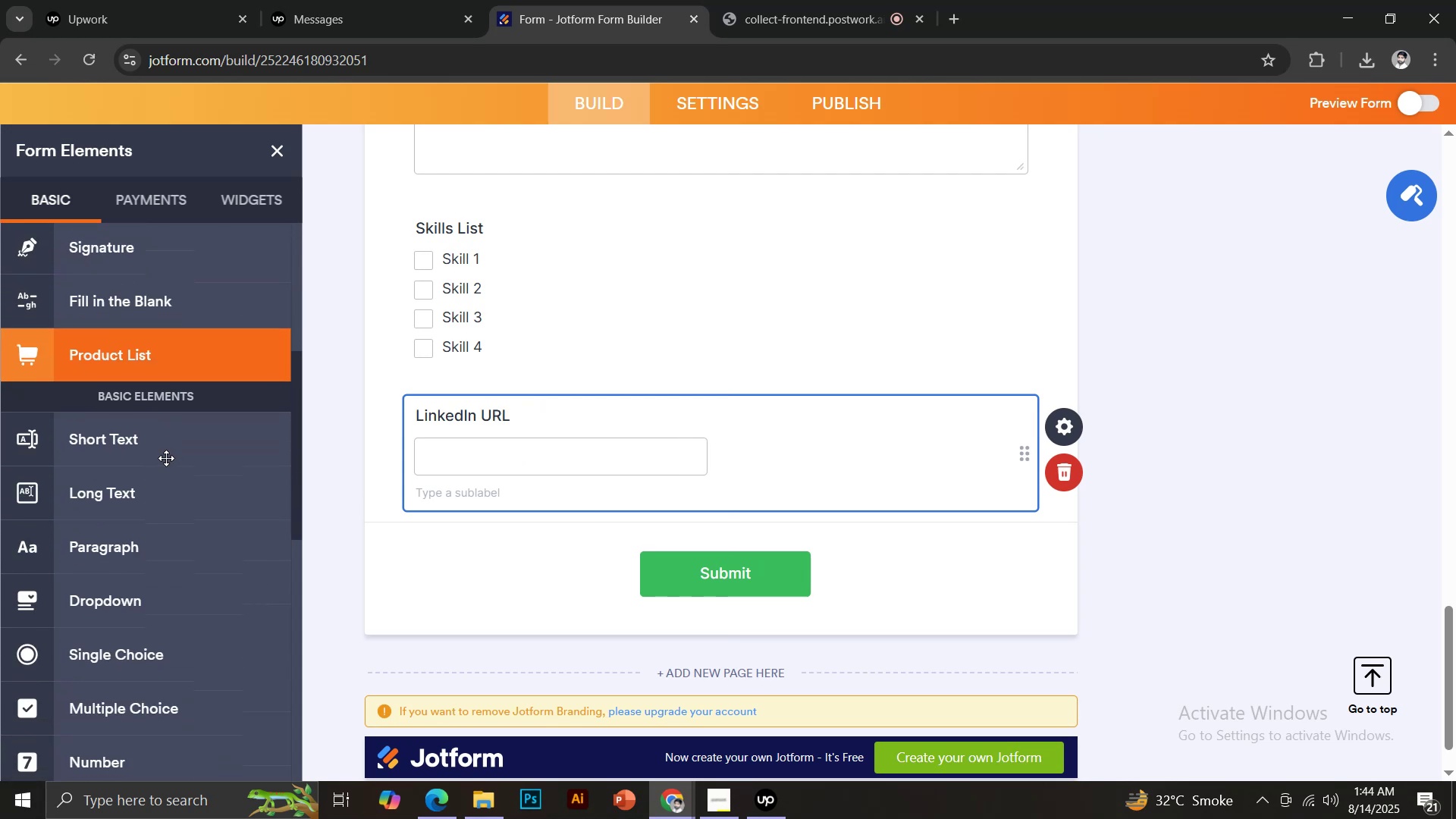 
left_click([152, 445])
 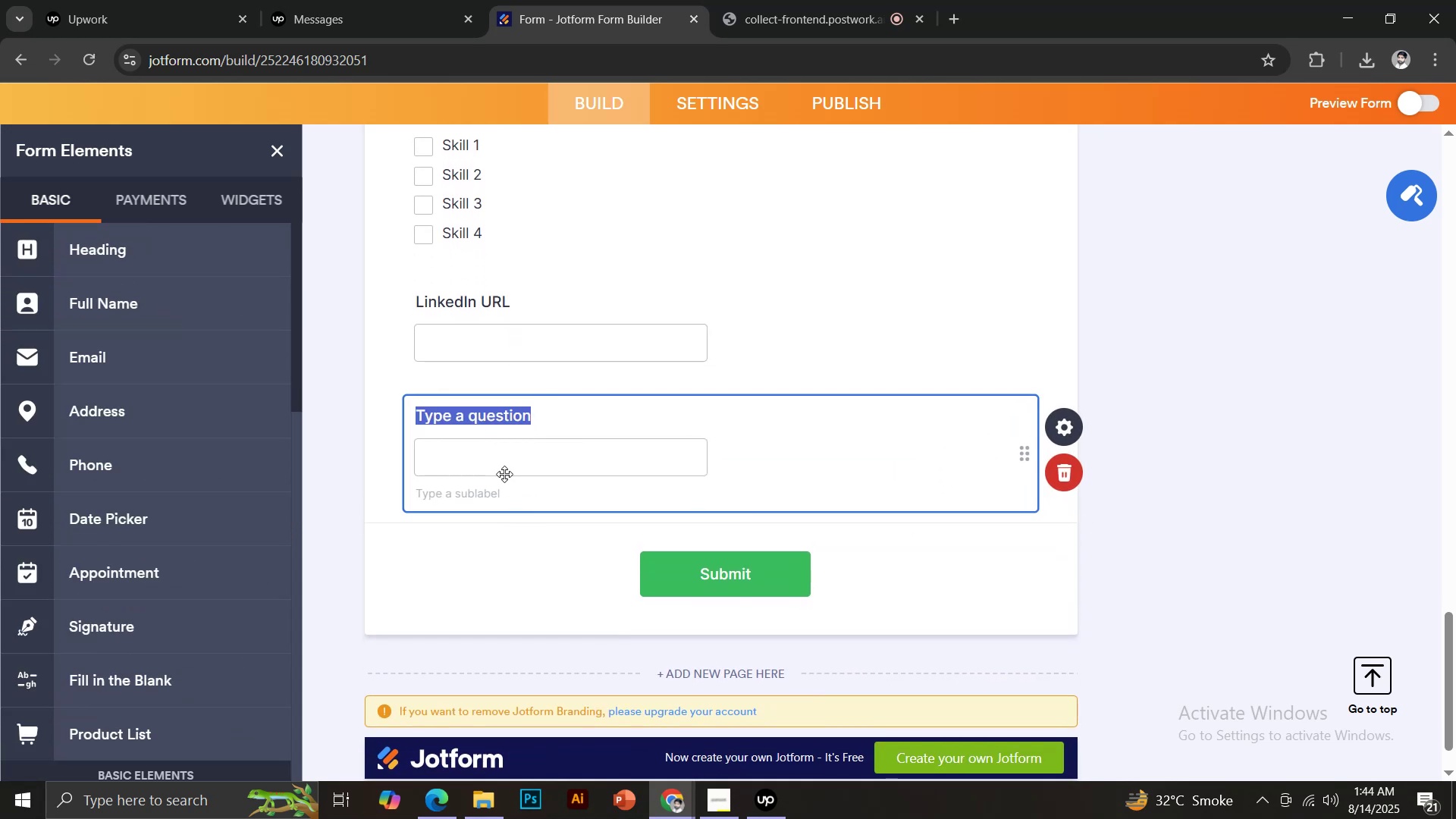 
type(p)
key(Backspace)
type(Portfolio URL)
 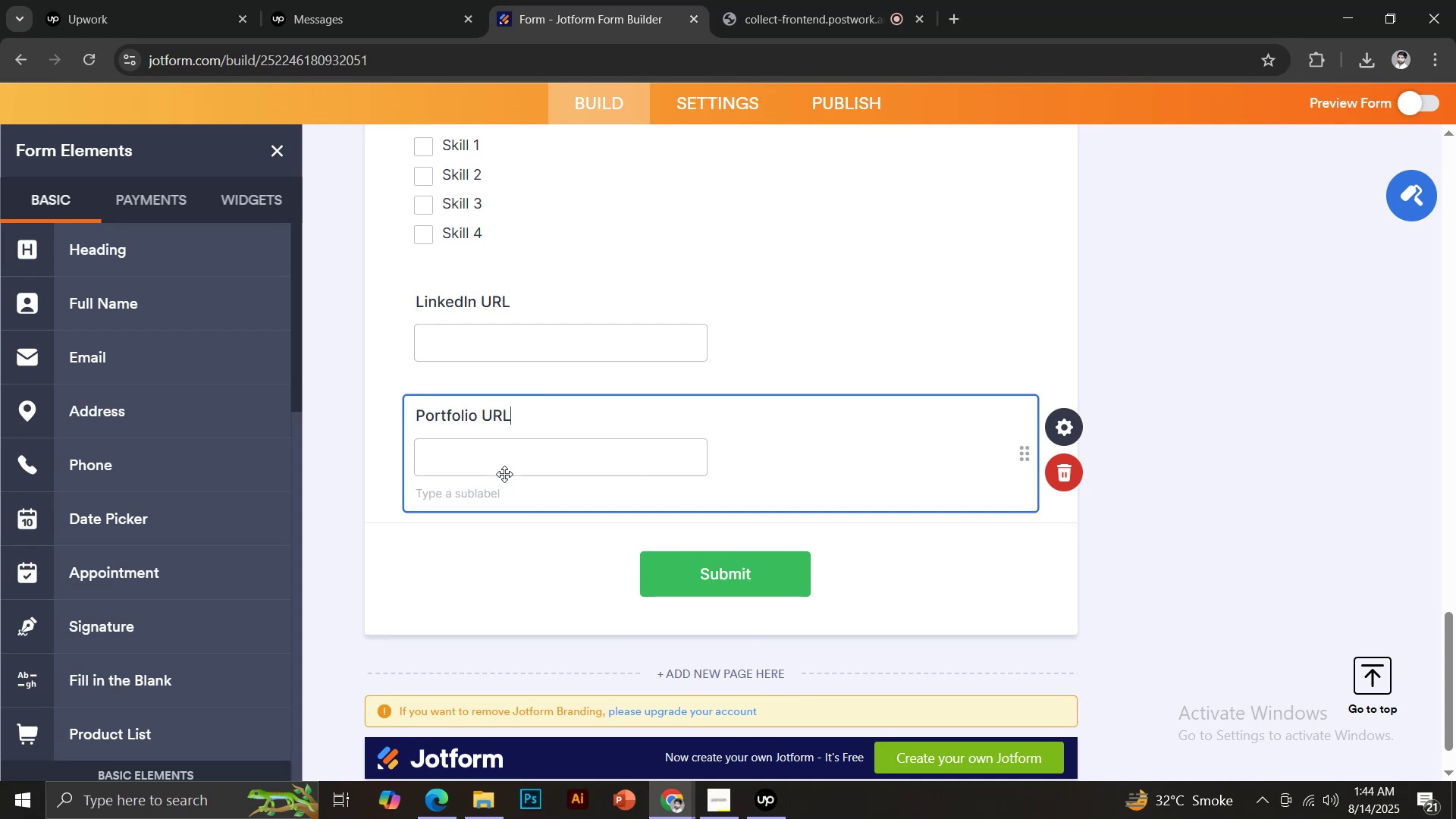 
scroll: coordinate [175, 585], scroll_direction: down, amount: 5.0
 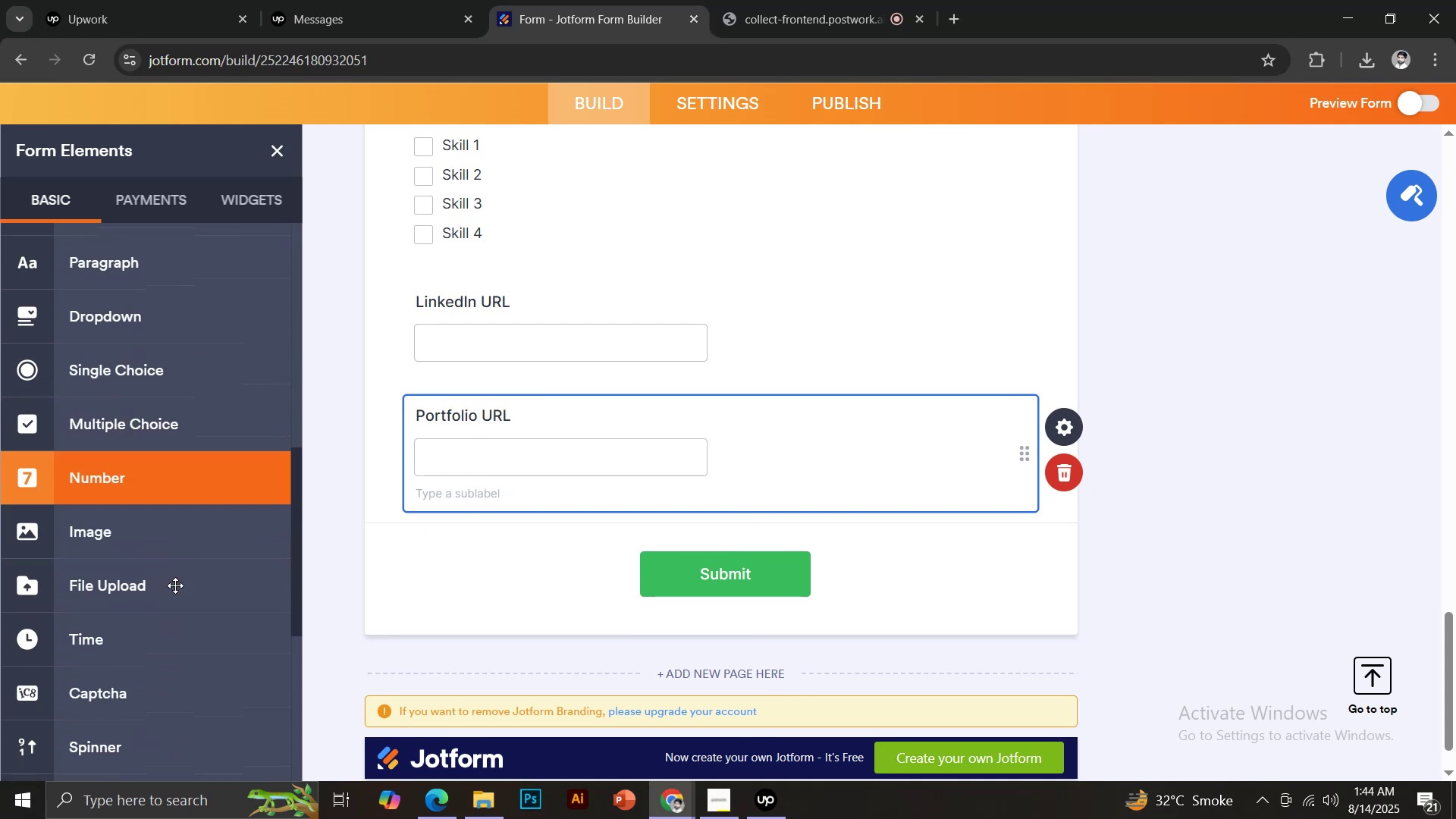 
left_click([175, 585])
 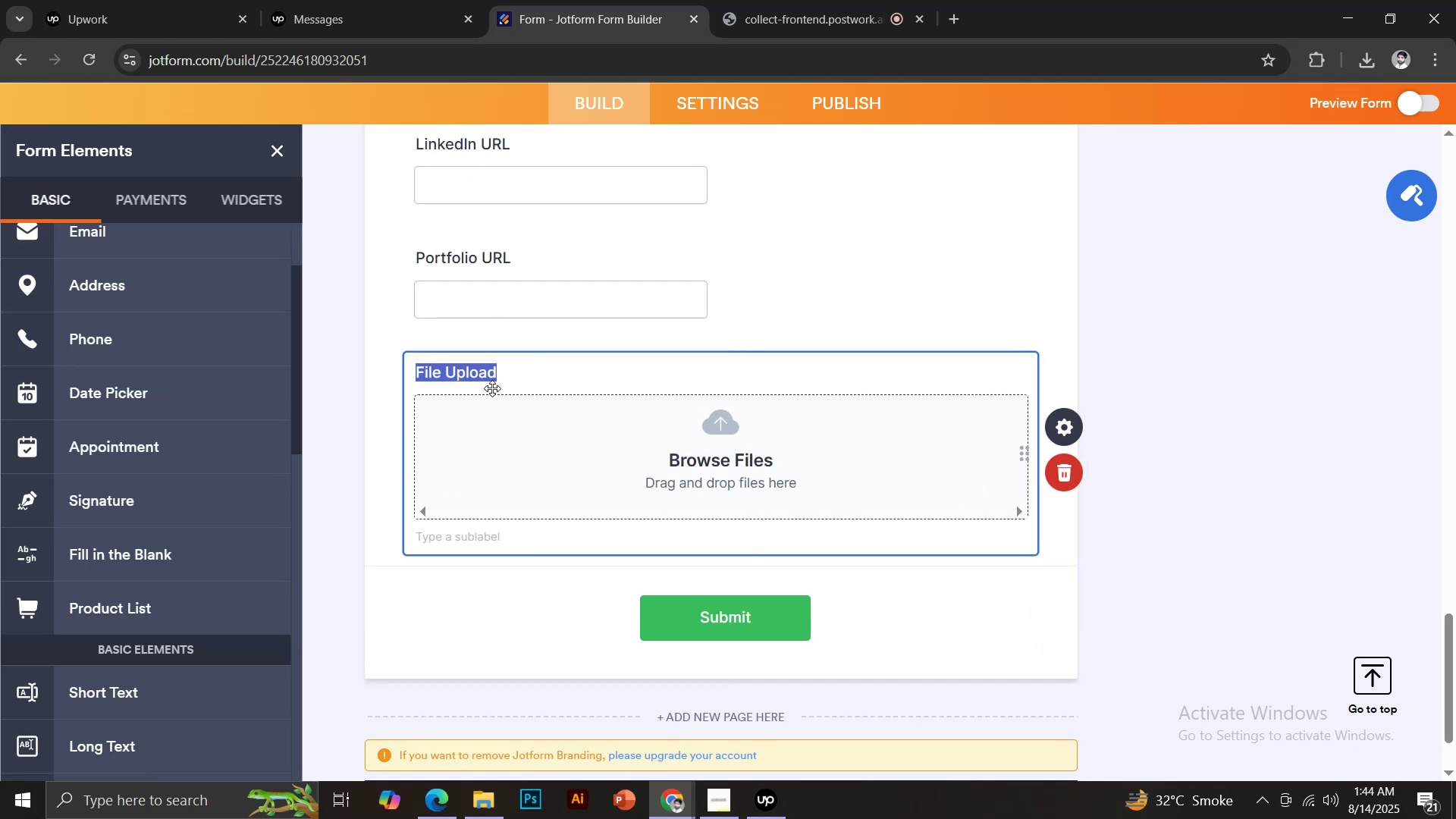 
type(uP)
key(Backspace)
type(U)
key(Backspace)
key(Backspace)
type(Upload Resume)
 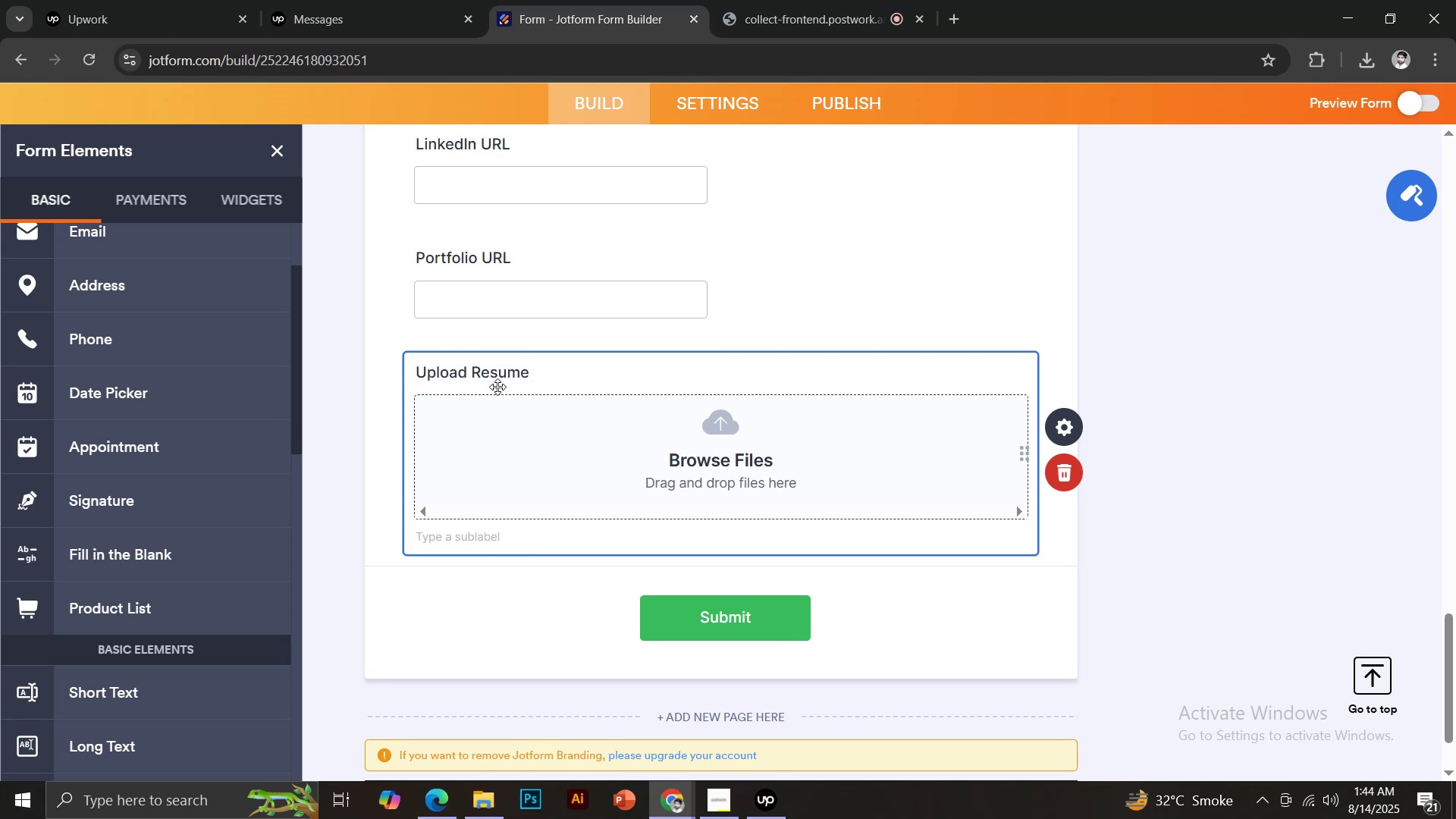 
wait(5.39)
 